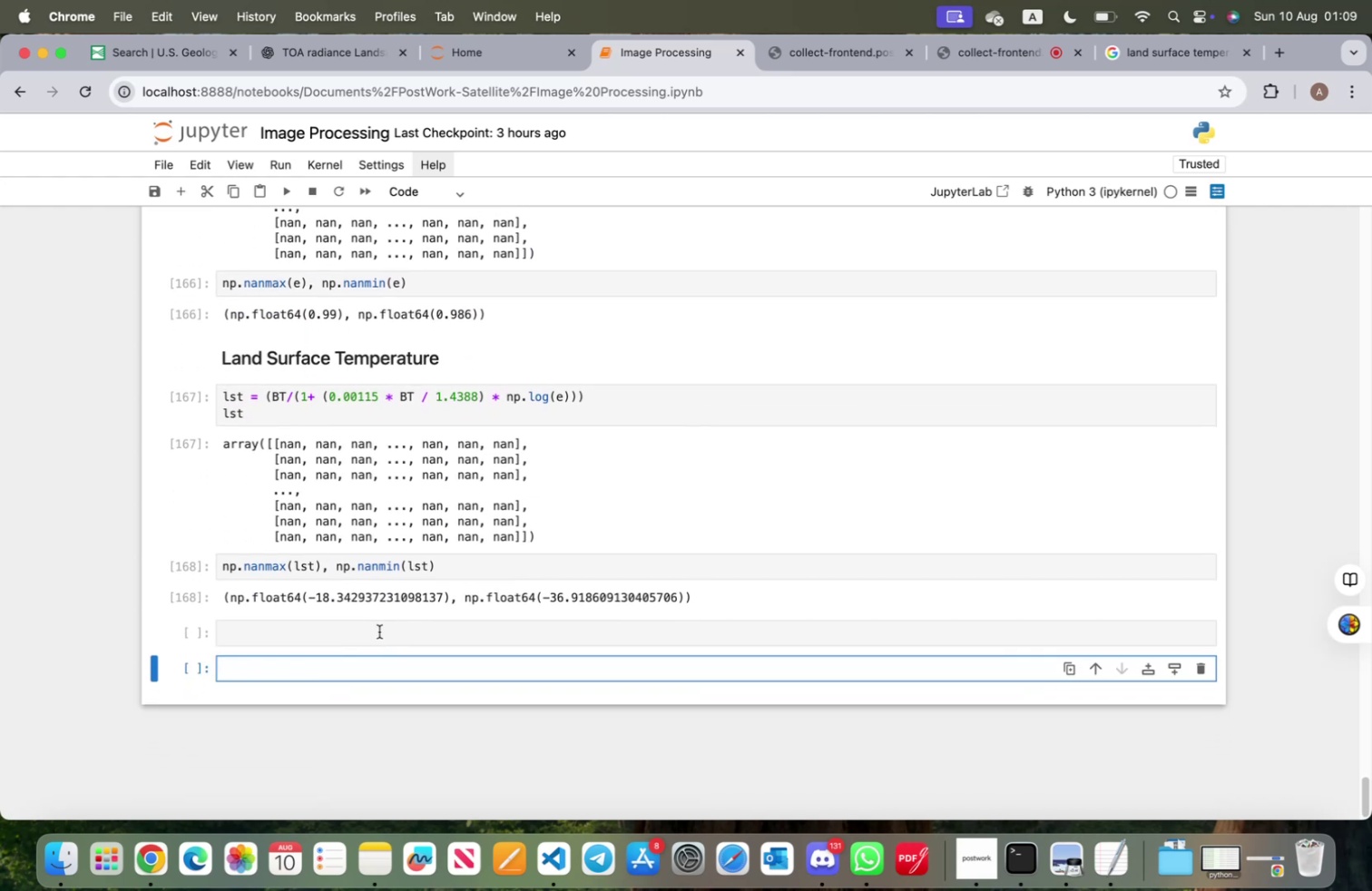 
left_click([379, 631])
 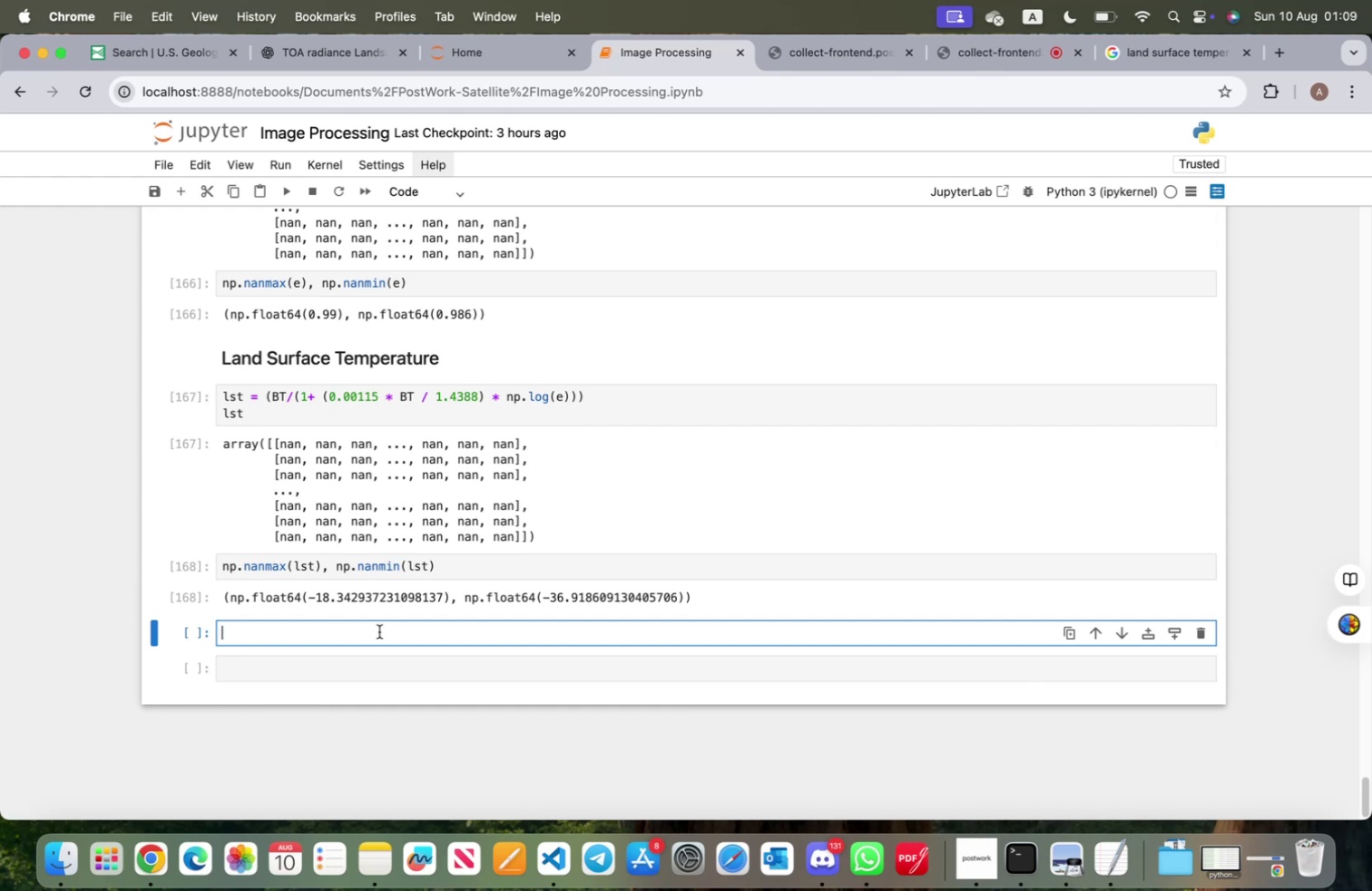 
hold_key(key=Z, duration=0.45)
 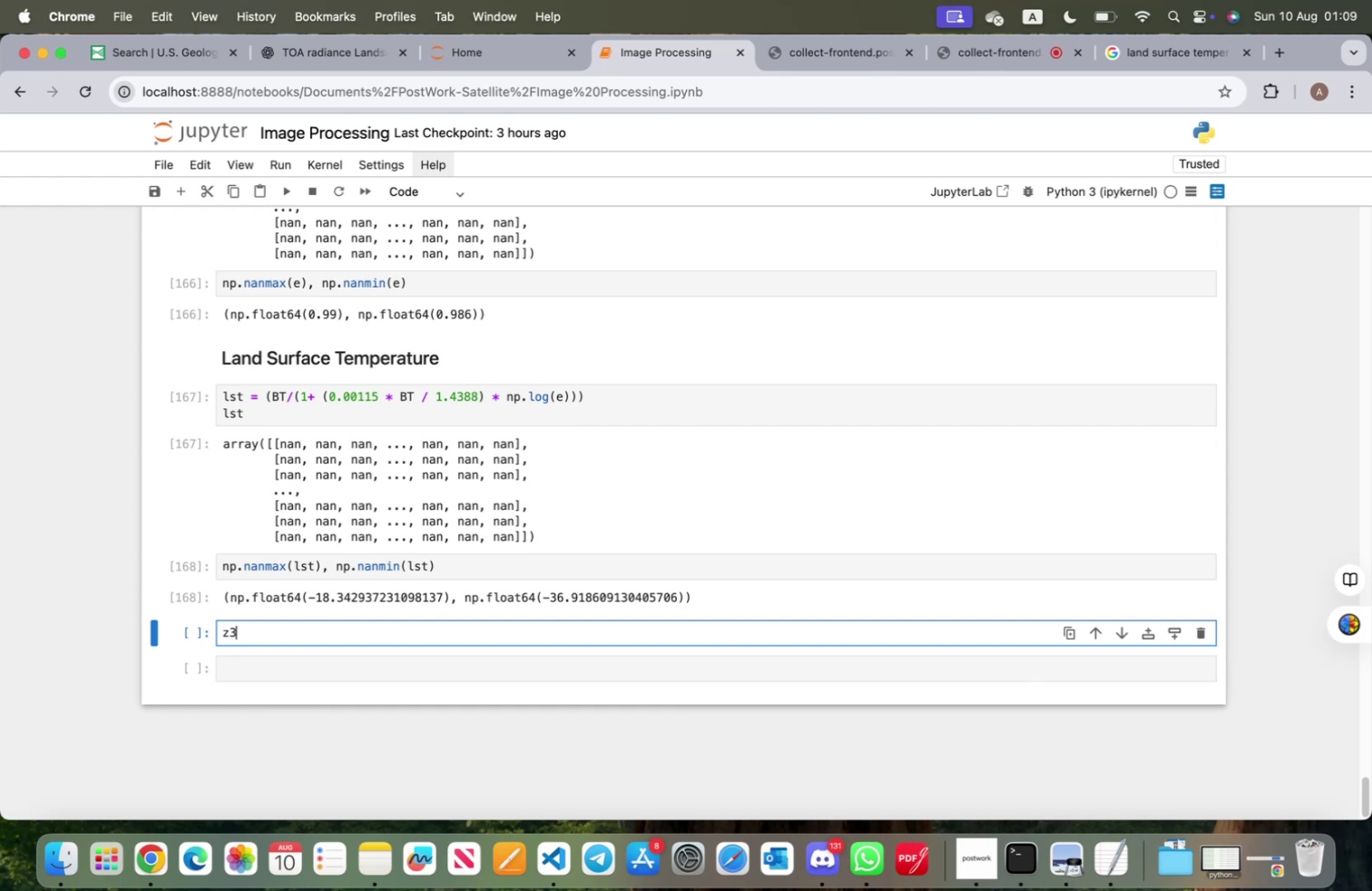 
type(3)
key(Backspace)
key(Backspace)
type(3LSt)
key(Backspace)
type(T Function)
 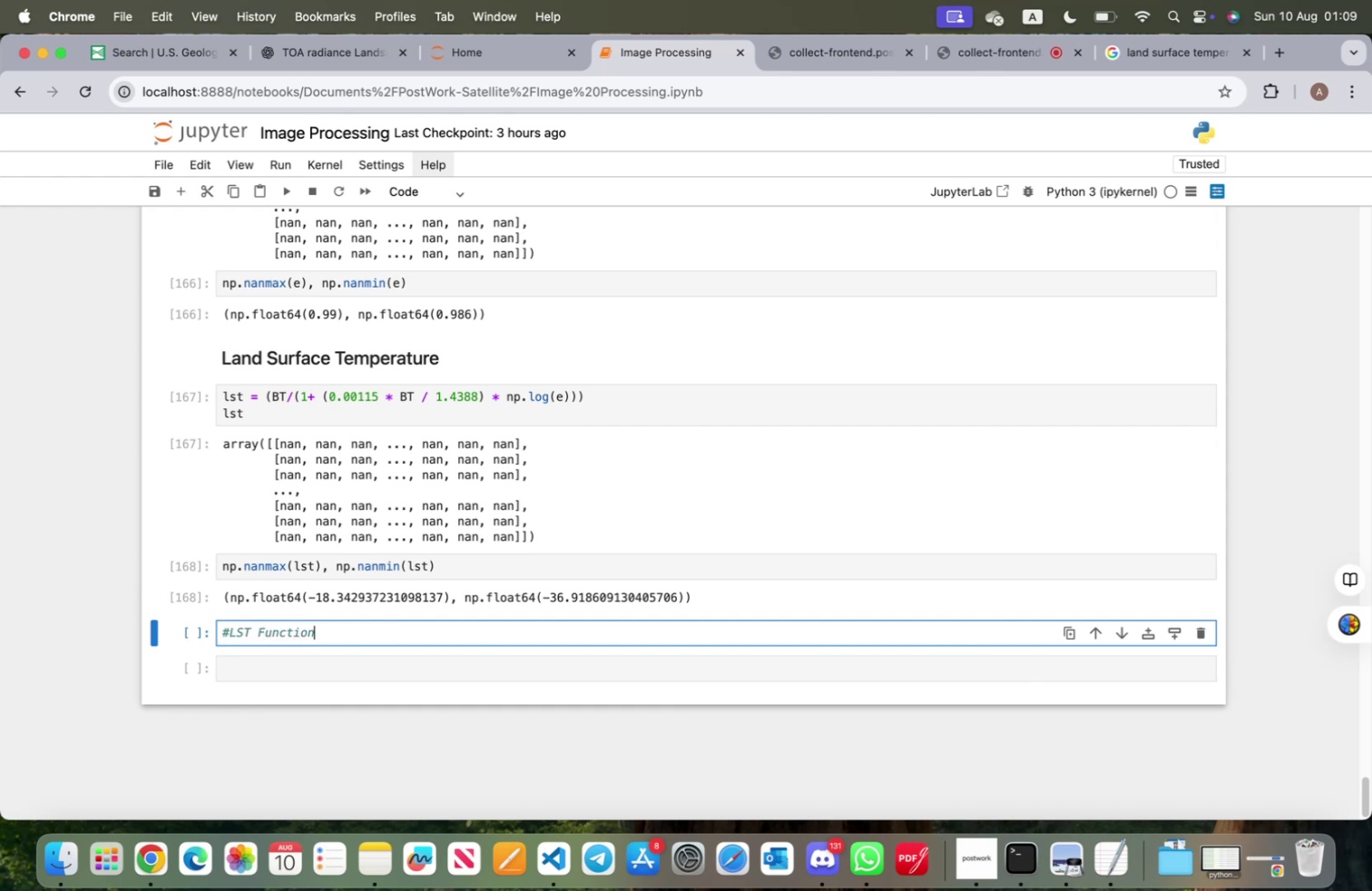 
hold_key(key=OptionLeft, duration=0.42)
 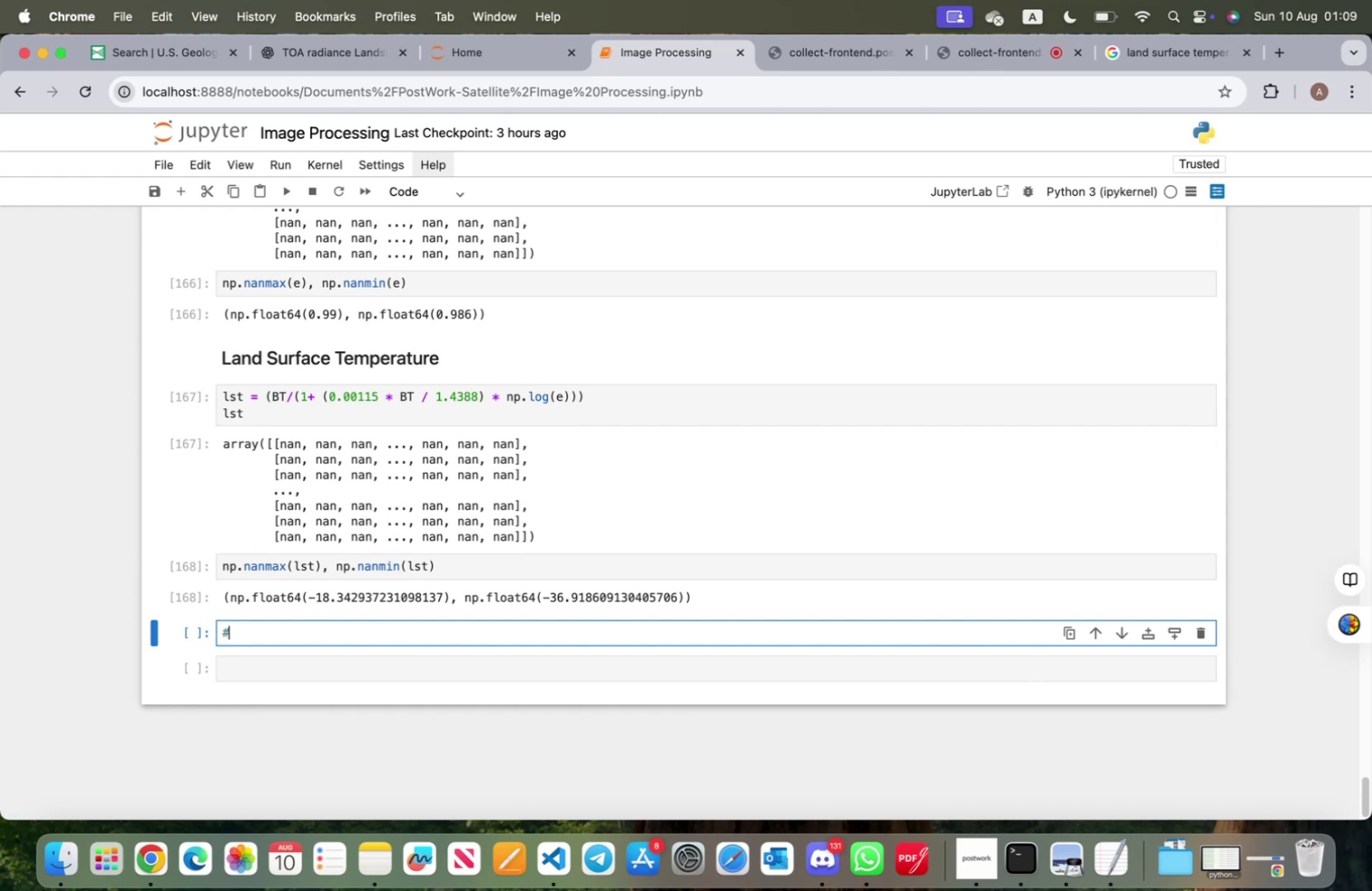 
key(Enter)
 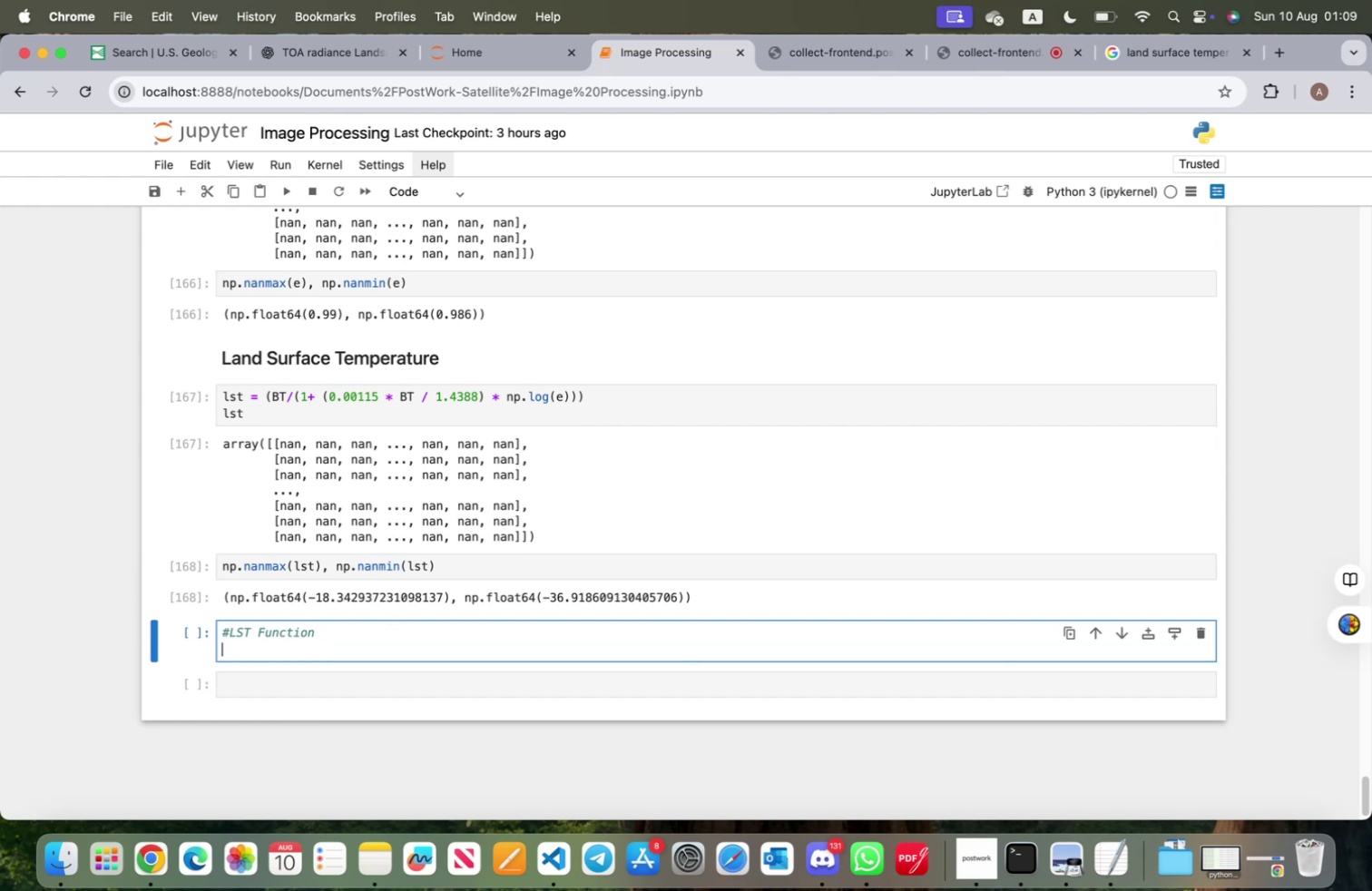 
key(Enter)
 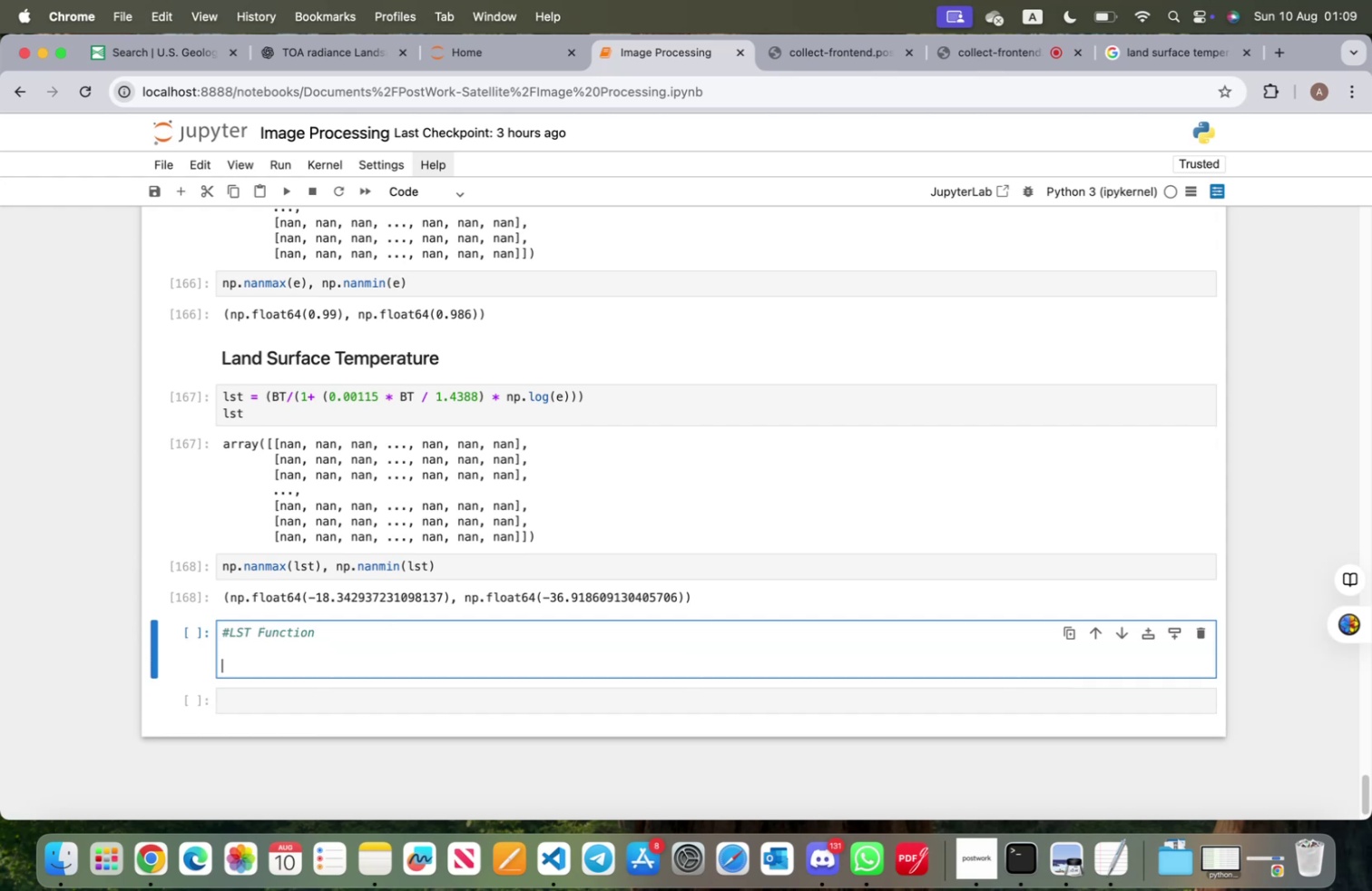 
type(def lst ()
 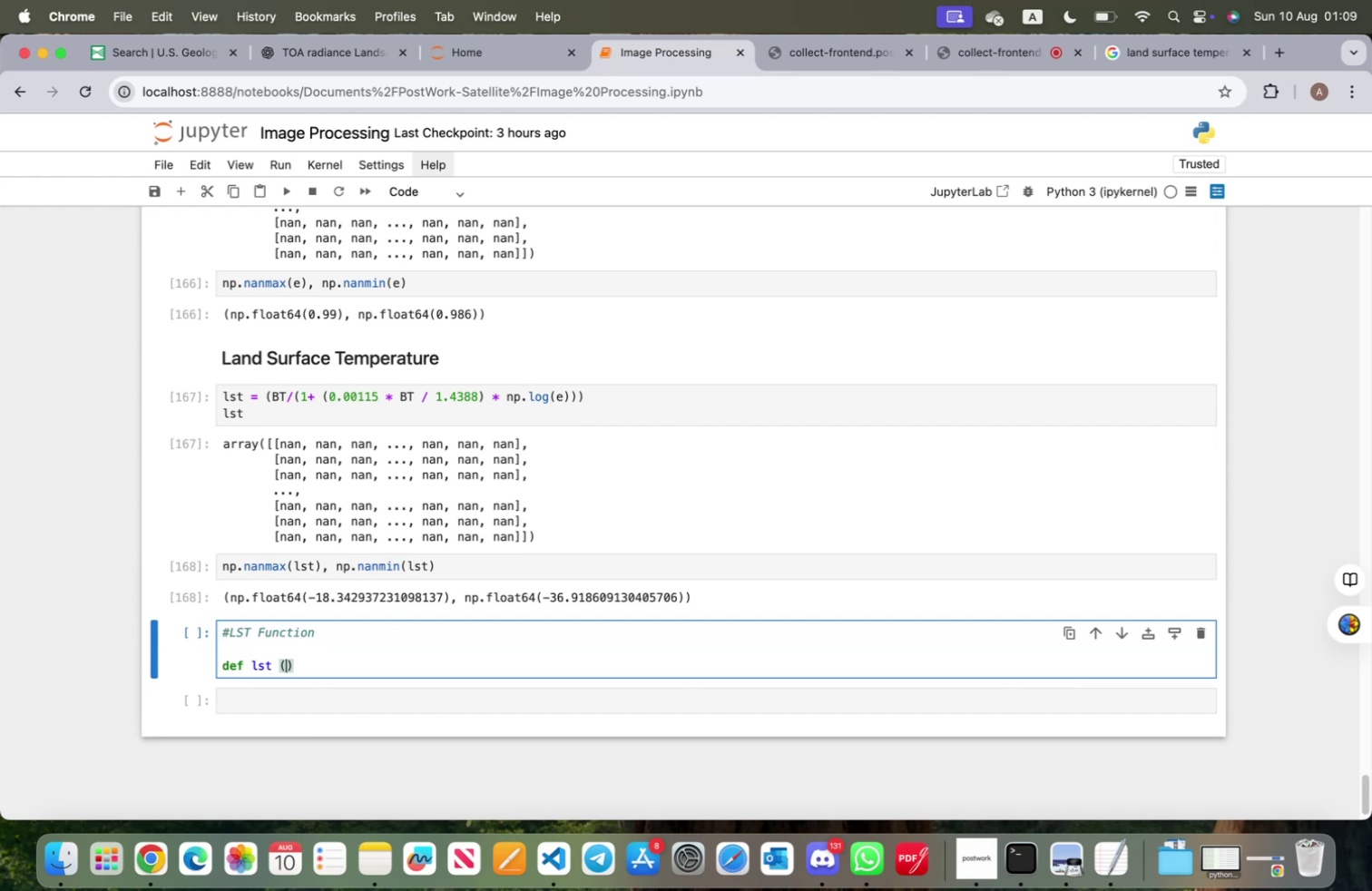 
wait(5.97)
 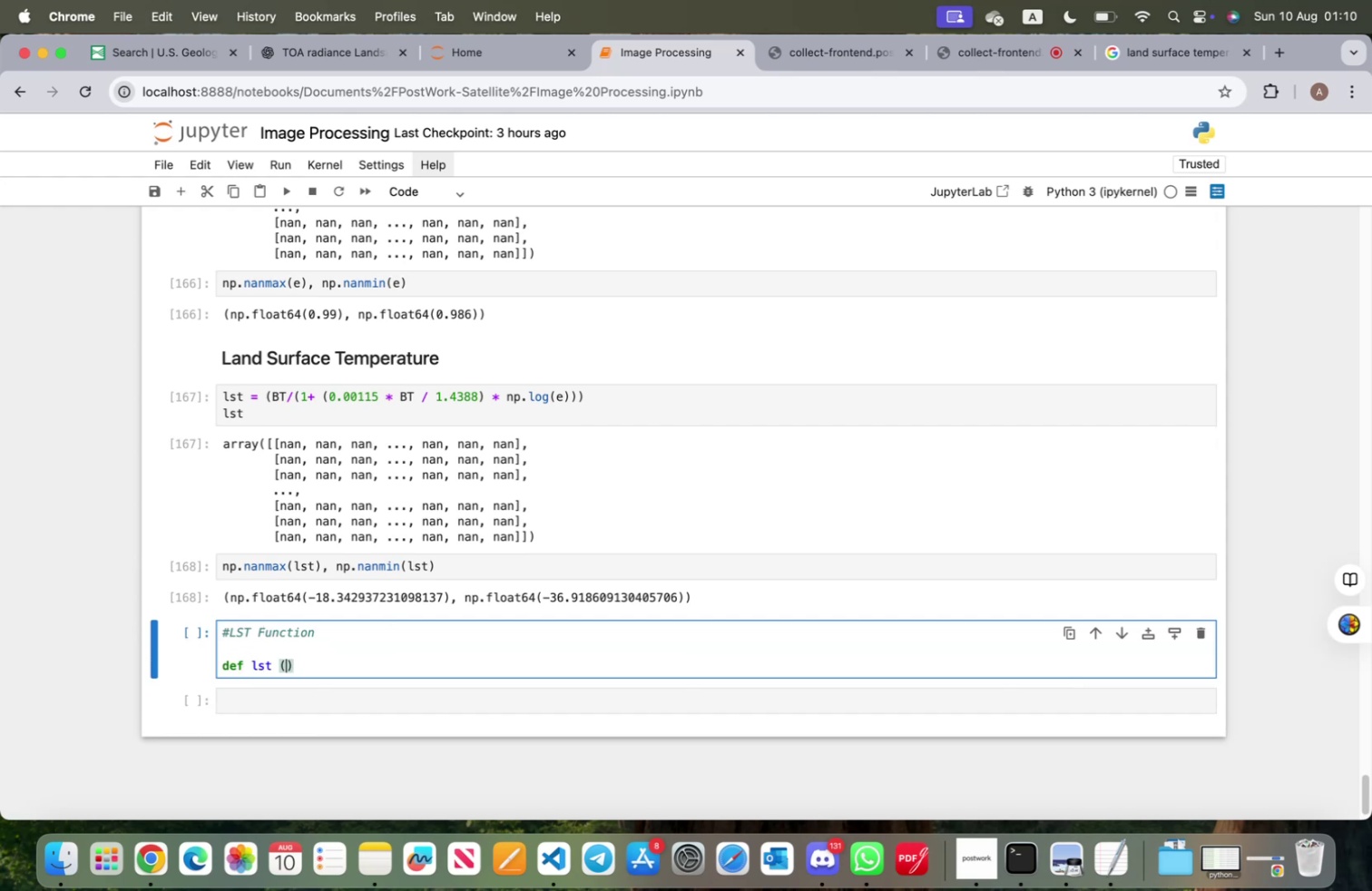 
type(terman)
key(Backspace)
type(lband, )
key(Backspace)
key(Backspace)
key(Backspace)
type(hermanl)
key(Backspace)
key(Backspace)
type(l_band, band5, badn)
key(Backspace)
key(Backspace)
type(nd4)
 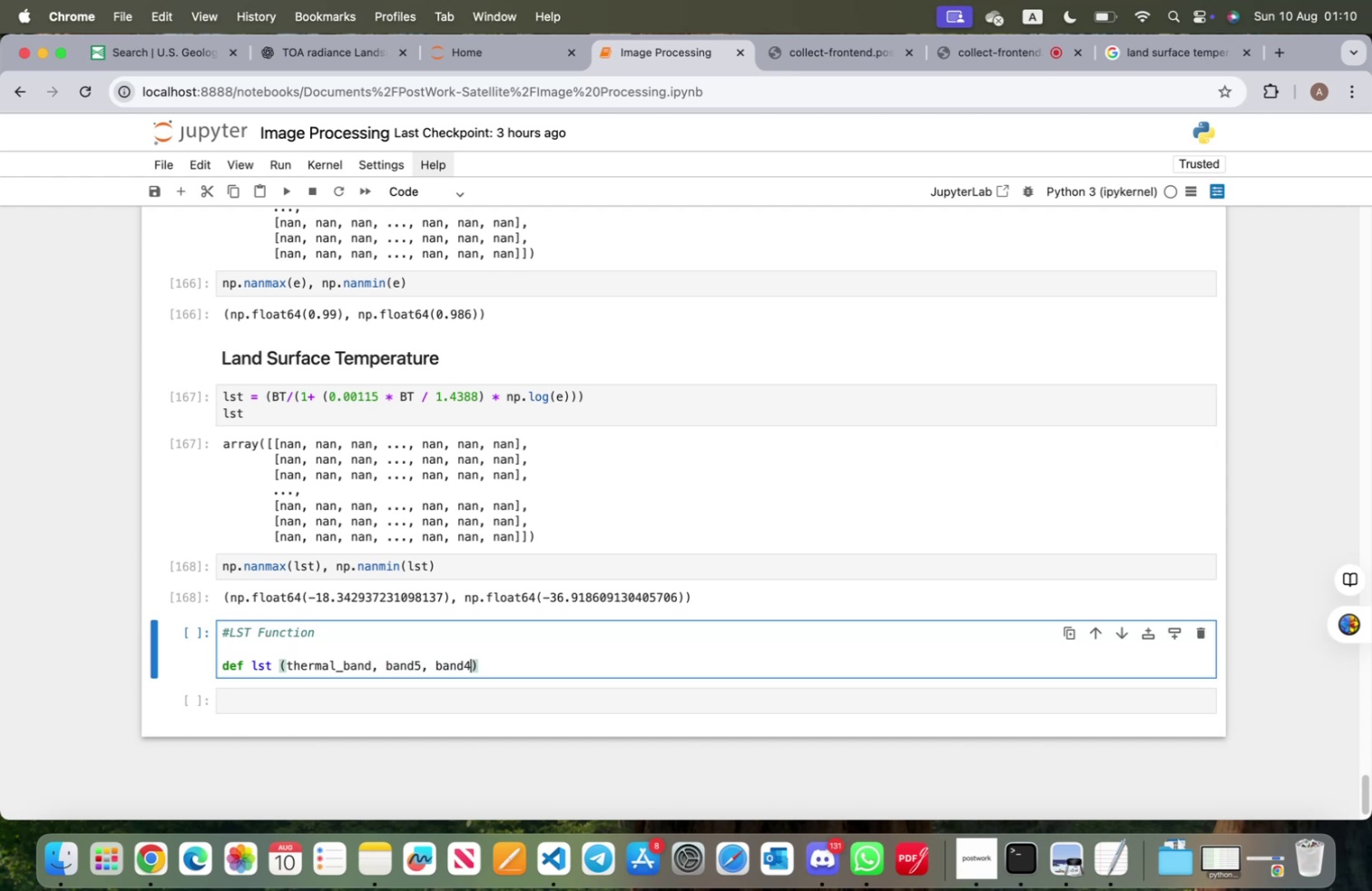 
key(ArrowRight)
 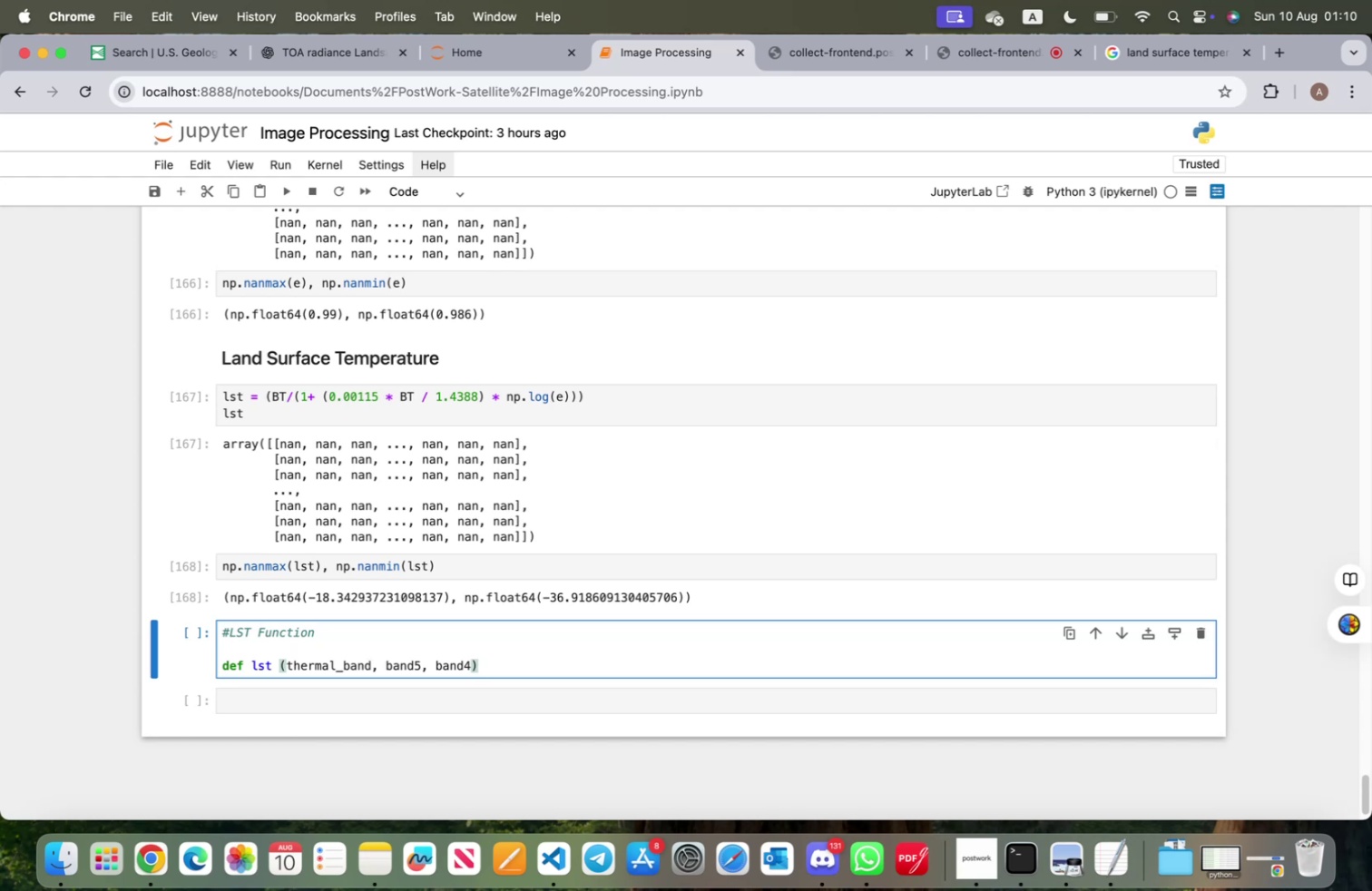 
wait(6.27)
 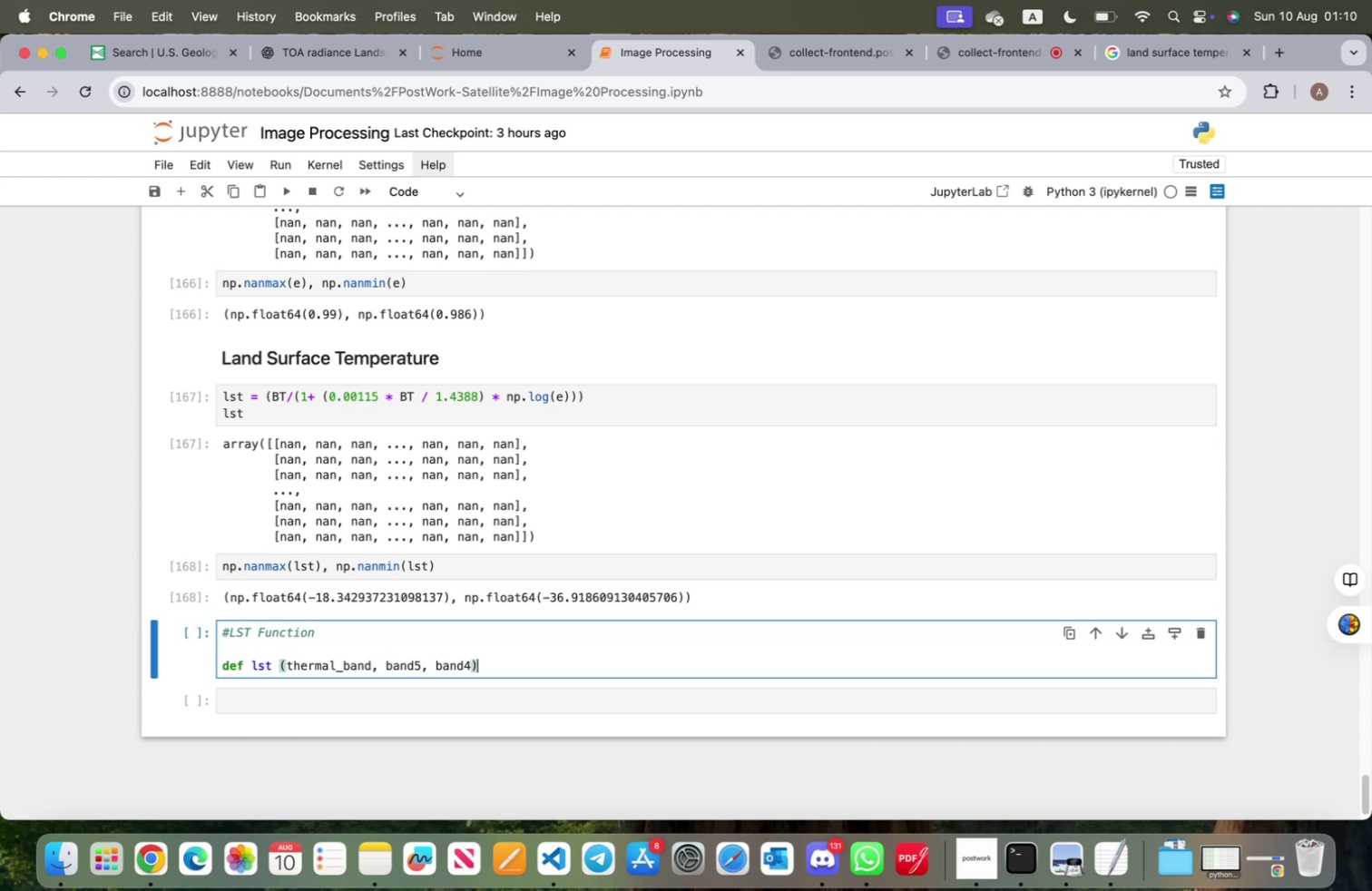 
key(Shift+ShiftRight)
 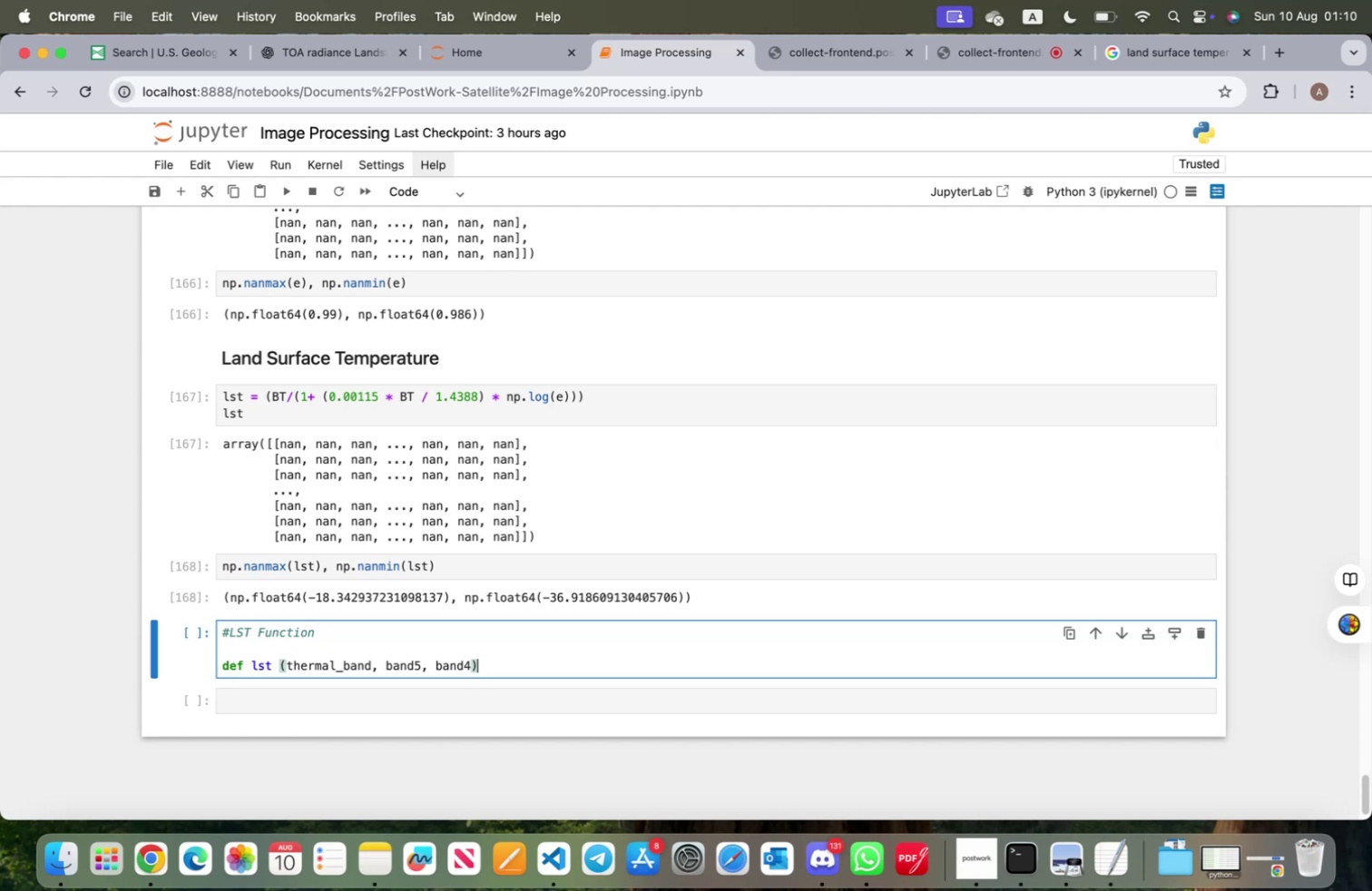 
key(Shift+Semicolon)
 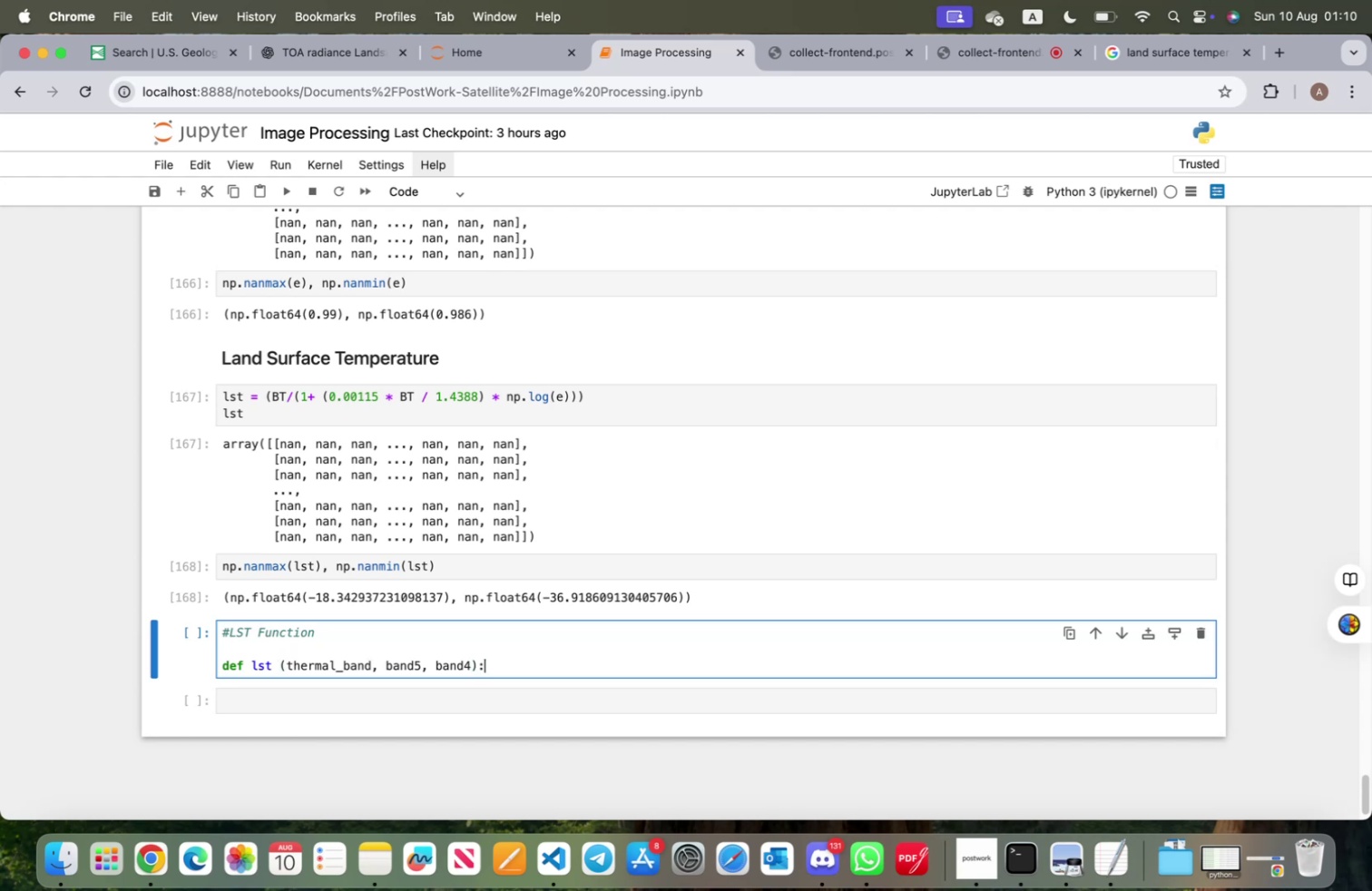 
key(Enter)
 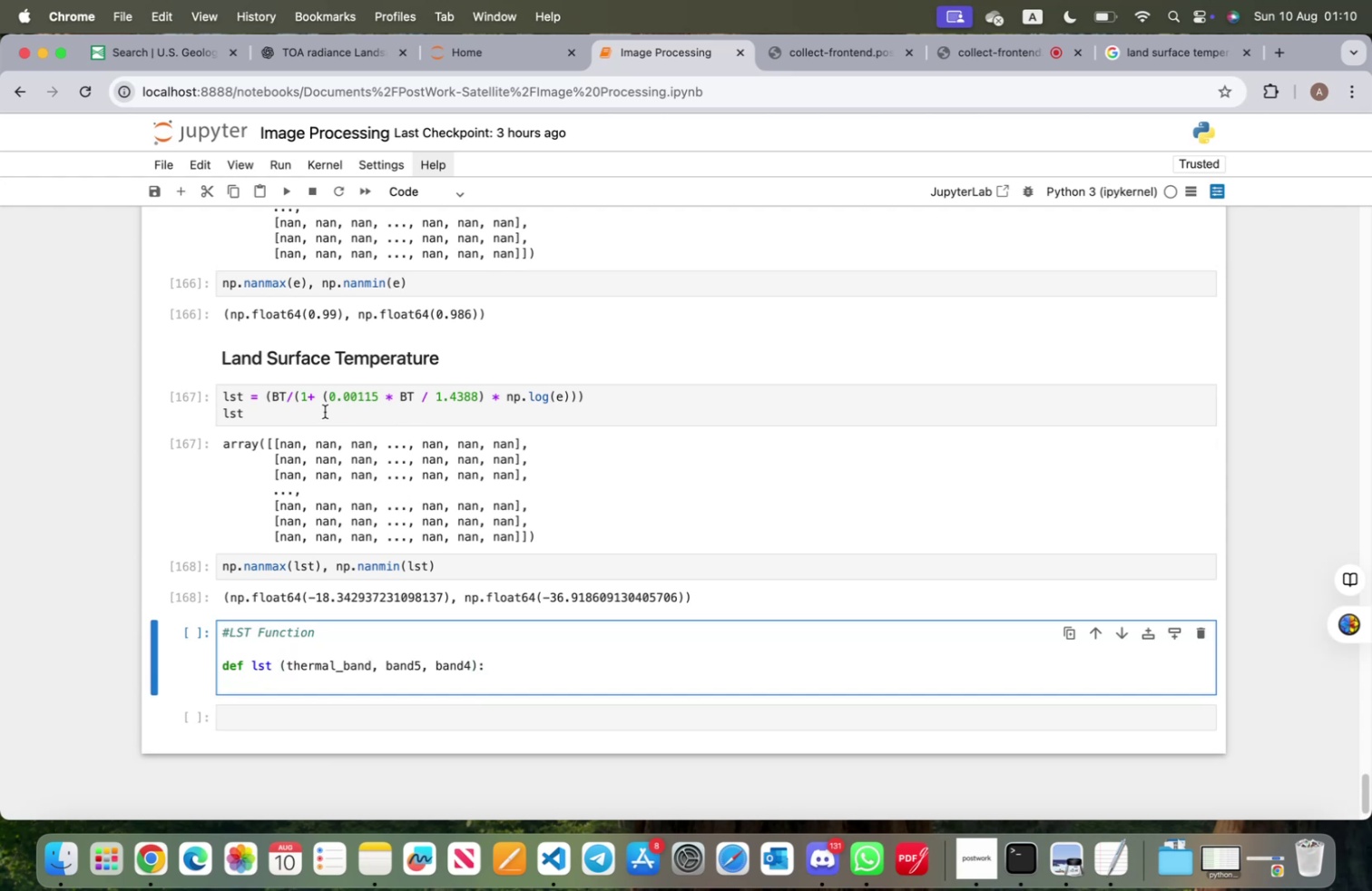 
left_click_drag(start_coordinate=[222, 396], to_coordinate=[590, 396])
 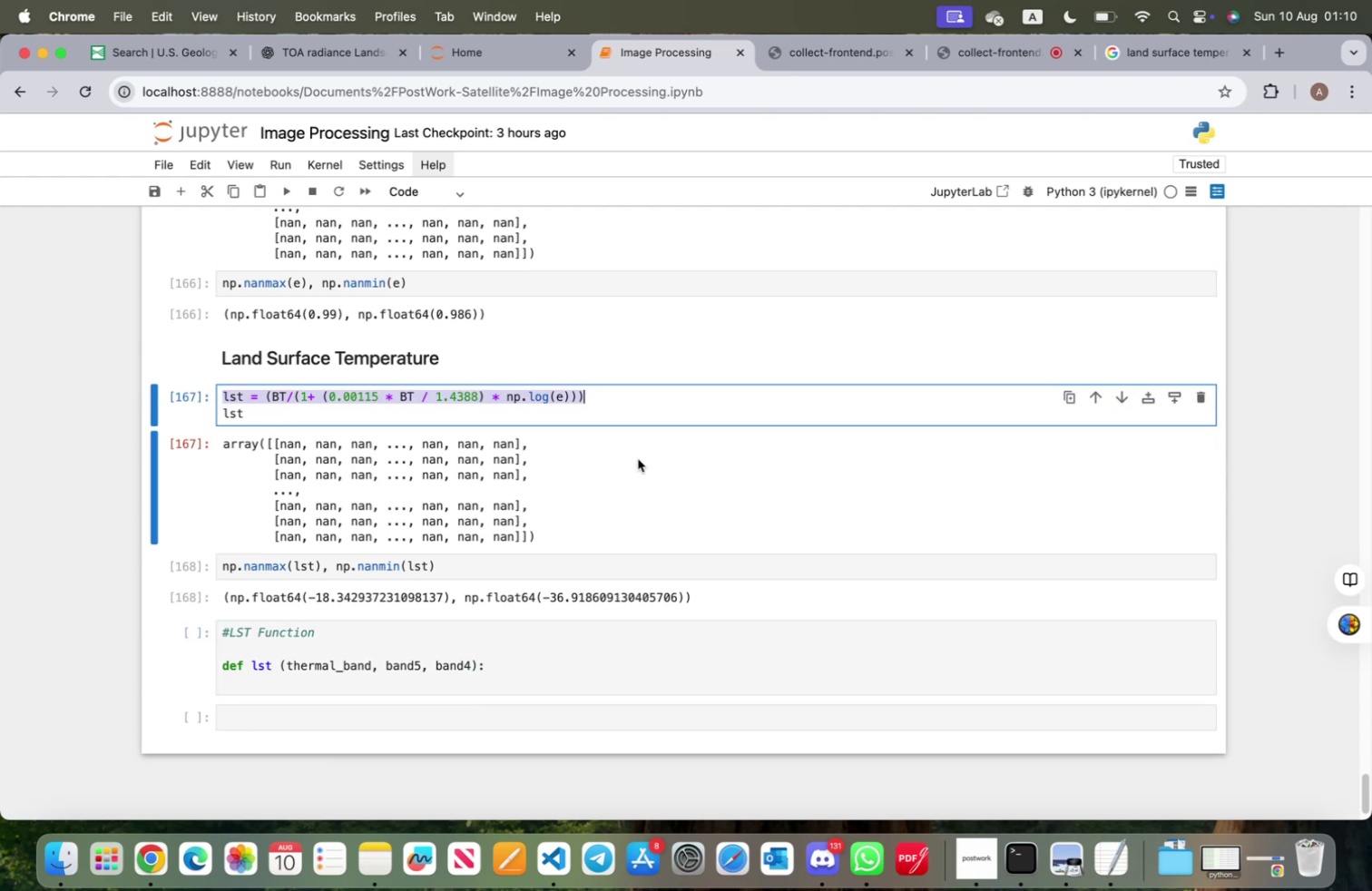 
key(Meta+CommandLeft)
 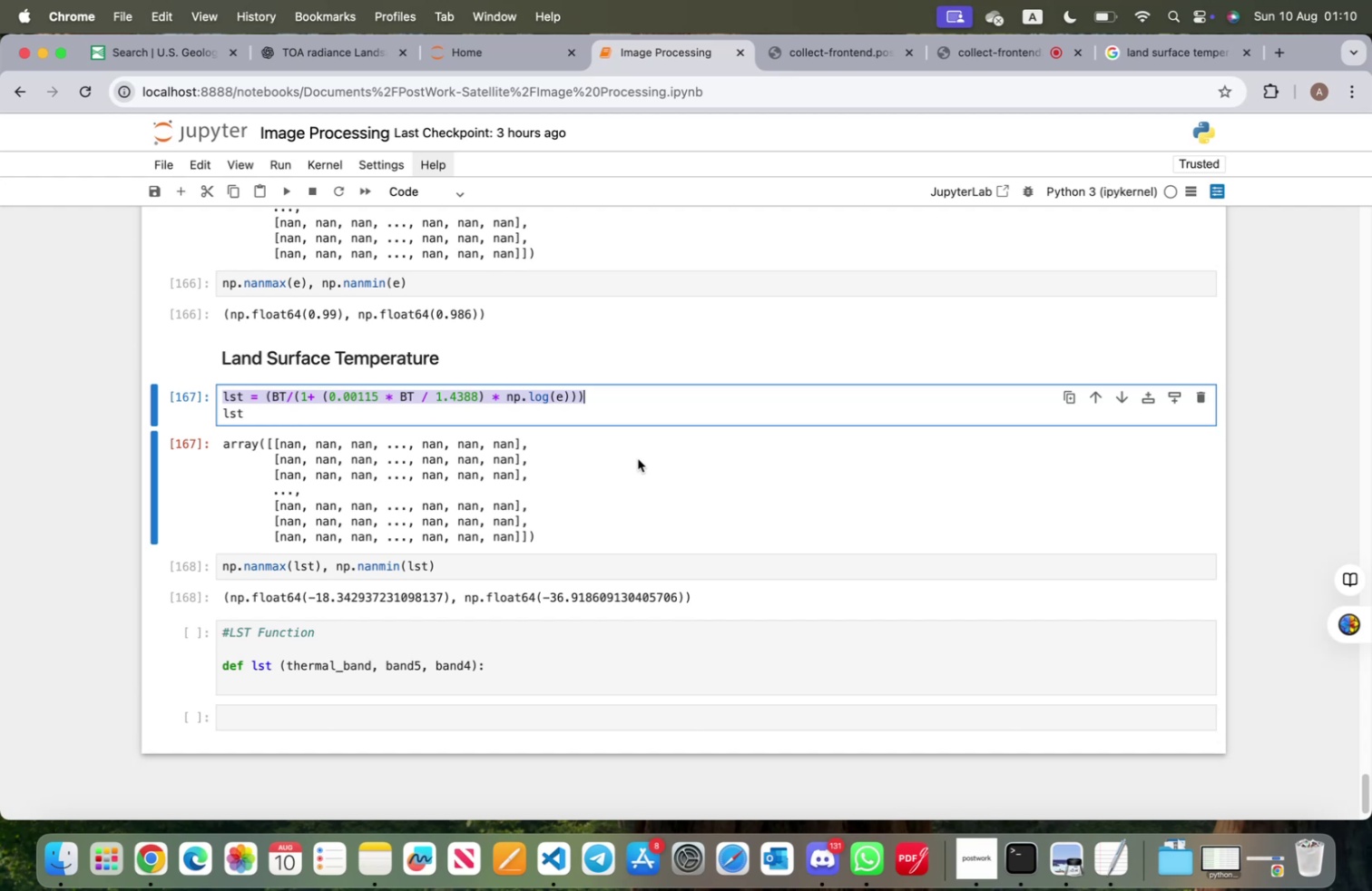 
key(Meta+C)
 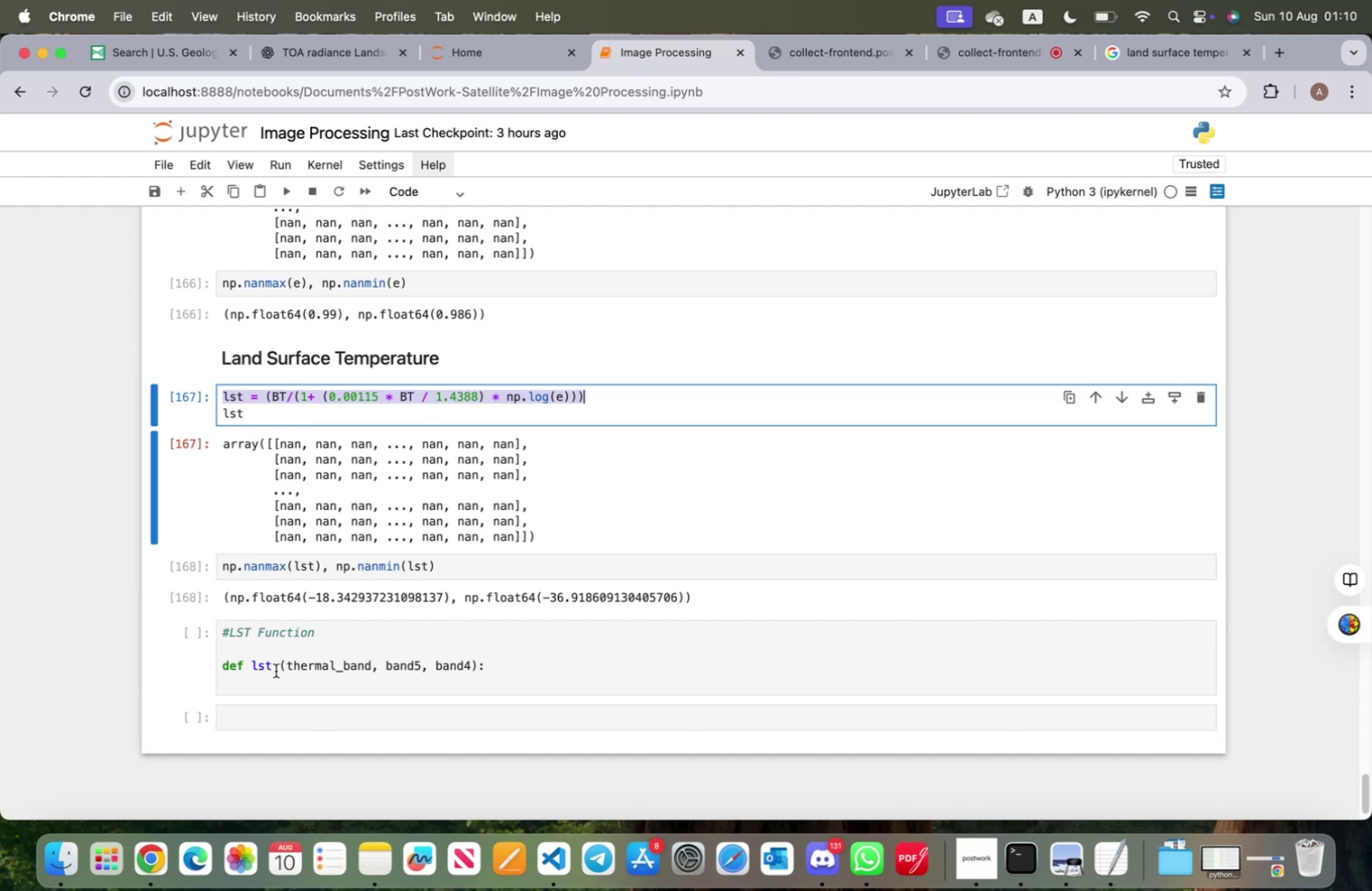 
left_click([272, 682])
 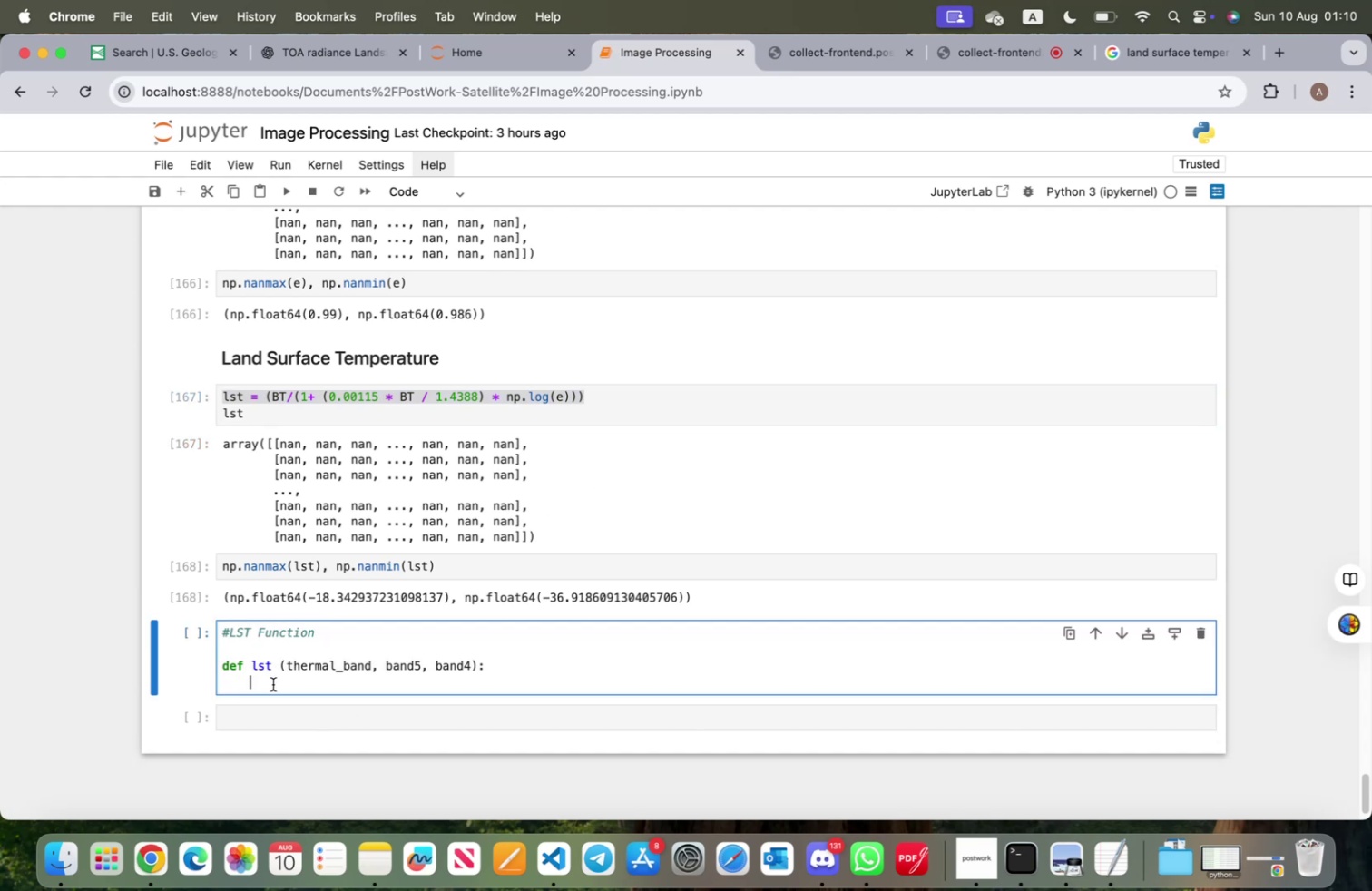 
key(Meta+V)
 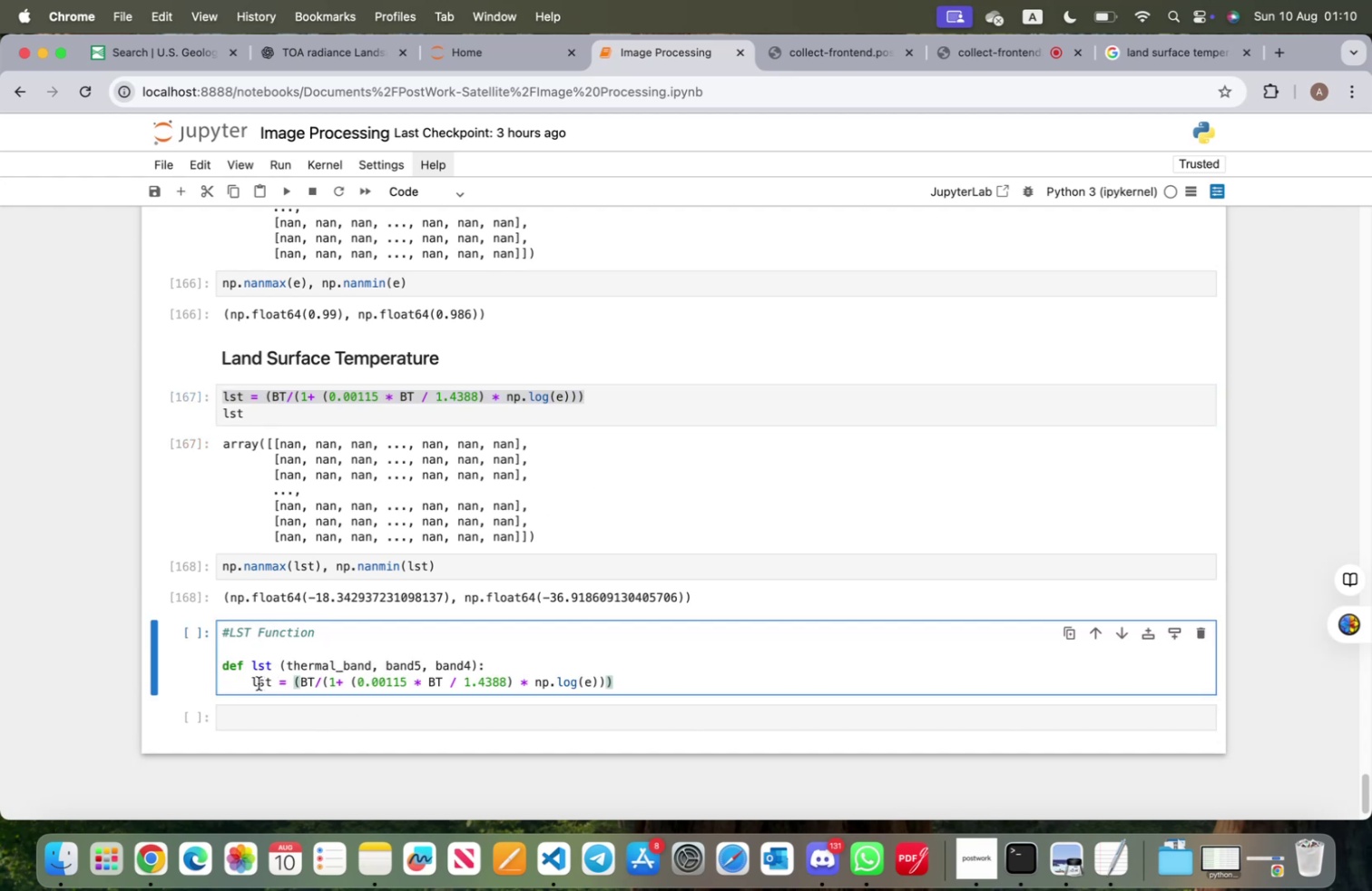 
left_click([253, 682])
 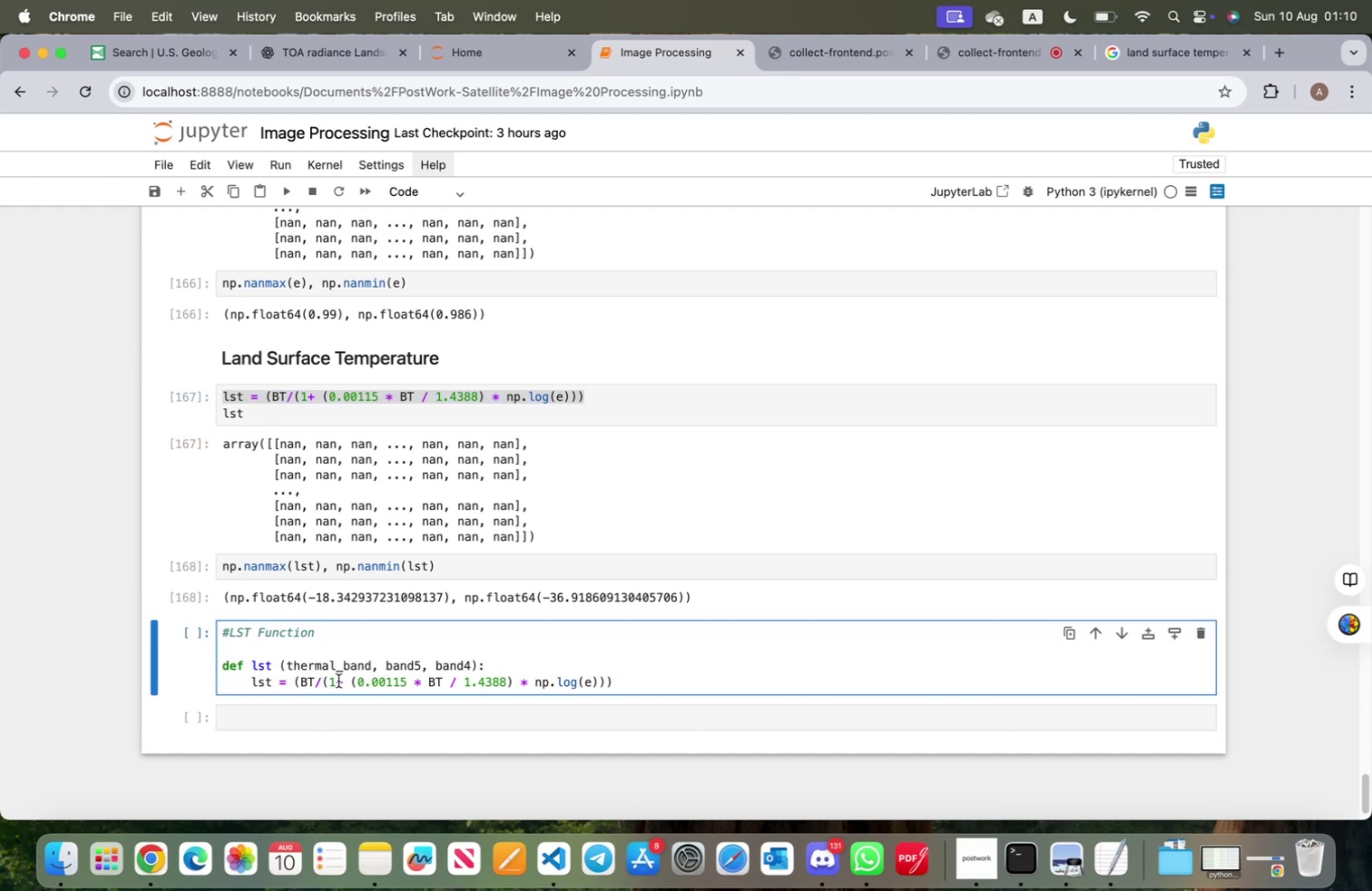 
key(Enter)
 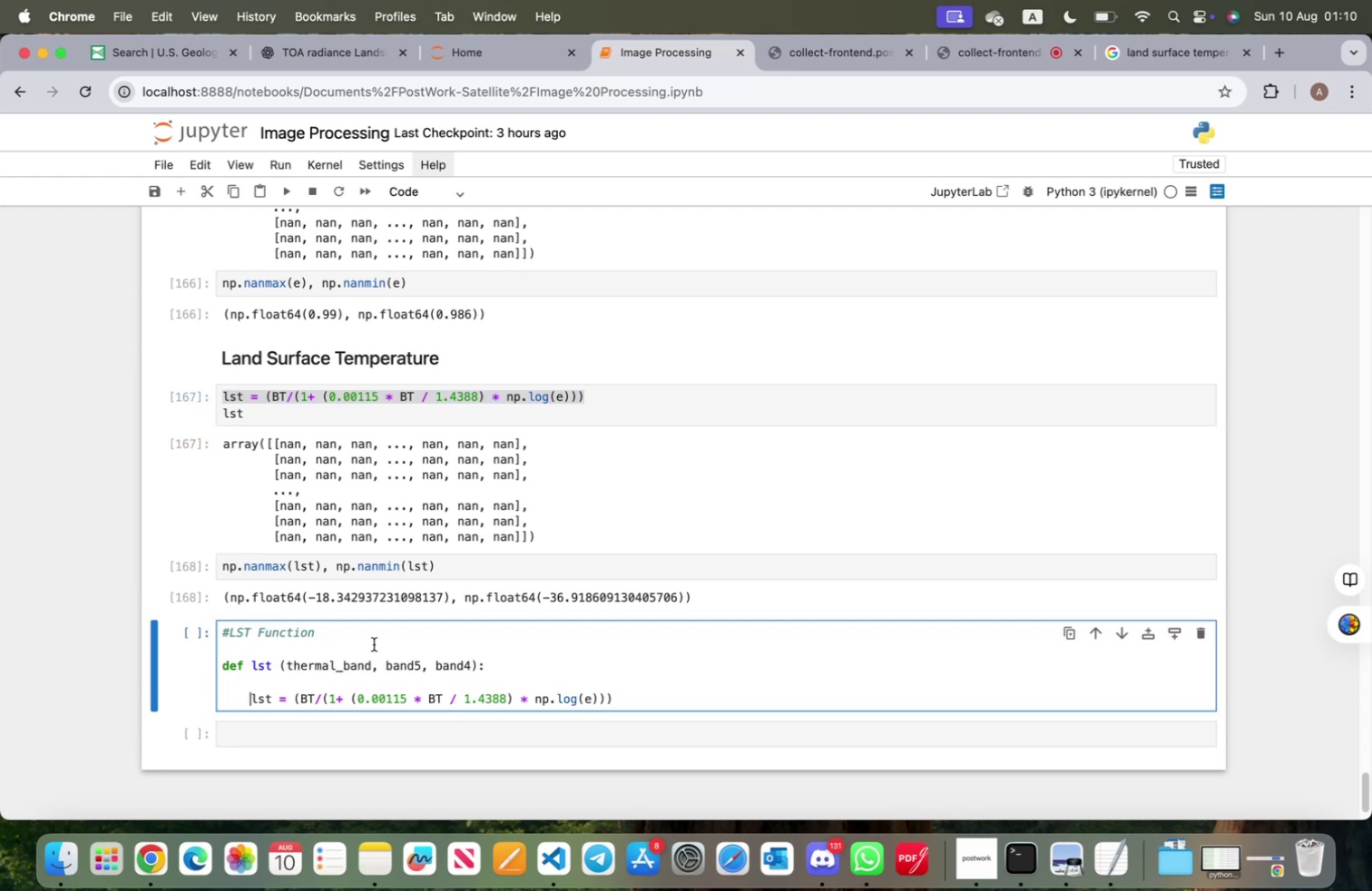 
scroll: coordinate [374, 643], scroll_direction: up, amount: 3.0
 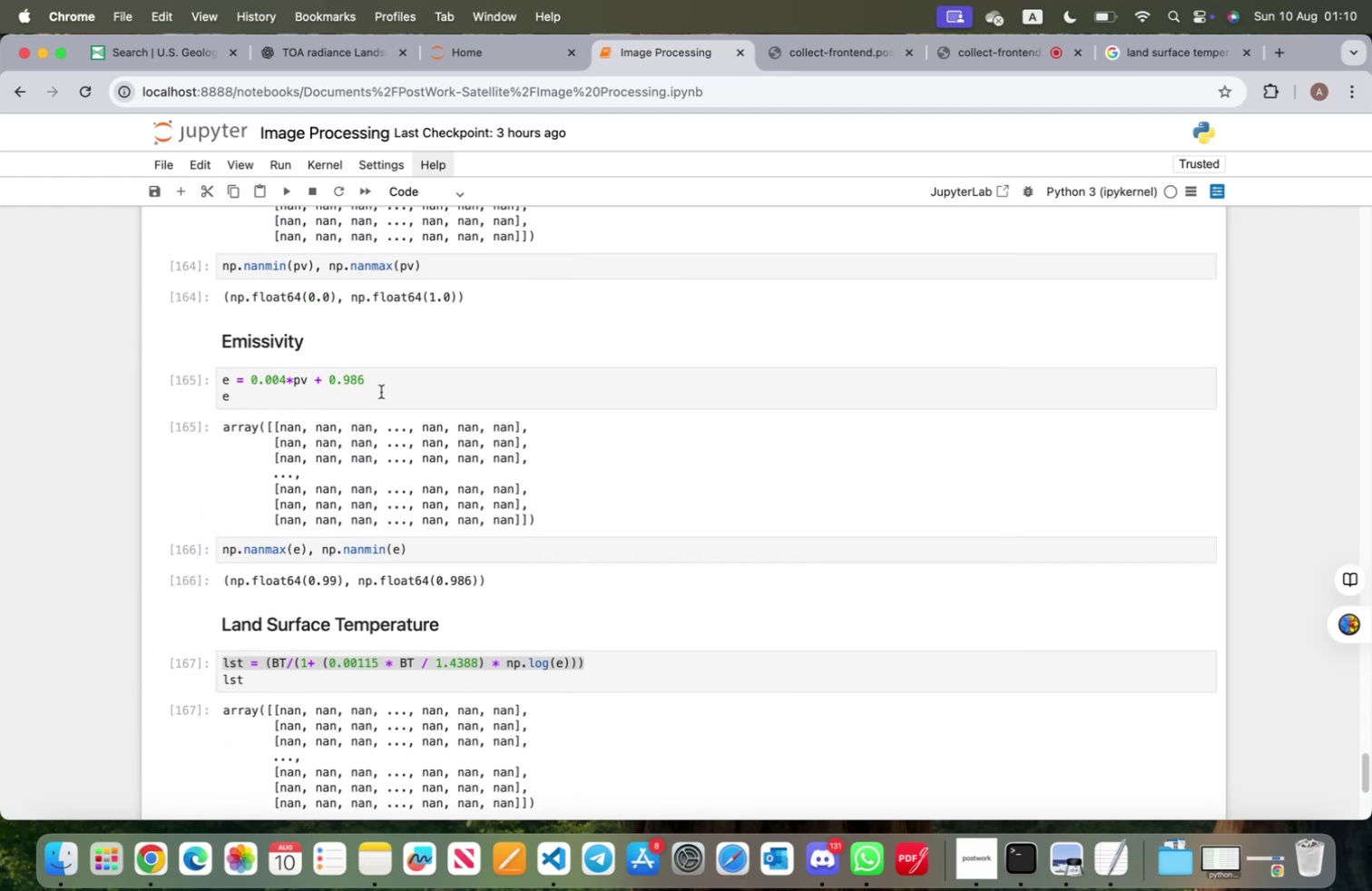 
left_click_drag(start_coordinate=[382, 381], to_coordinate=[224, 379])
 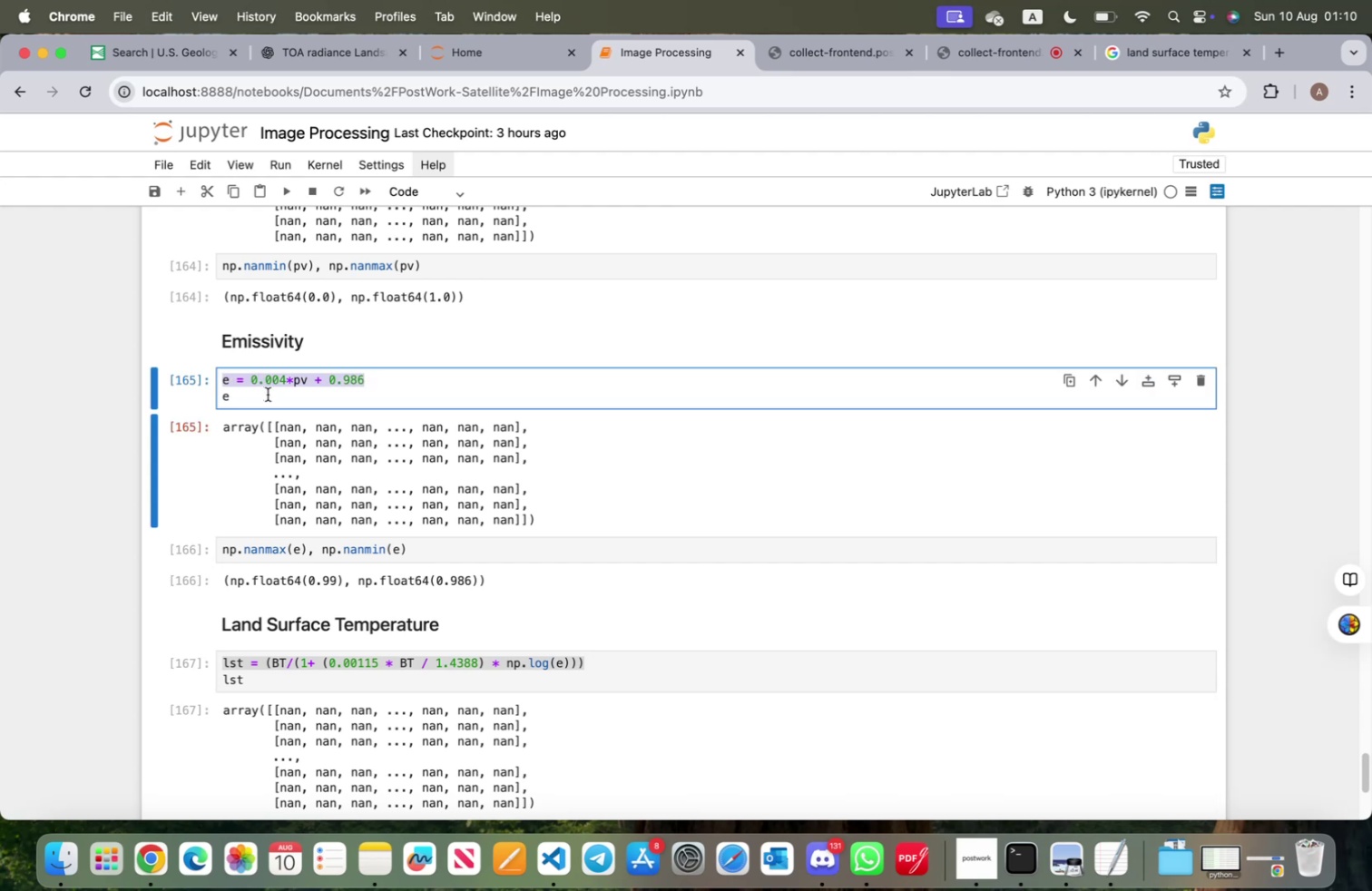 
key(Meta+CommandLeft)
 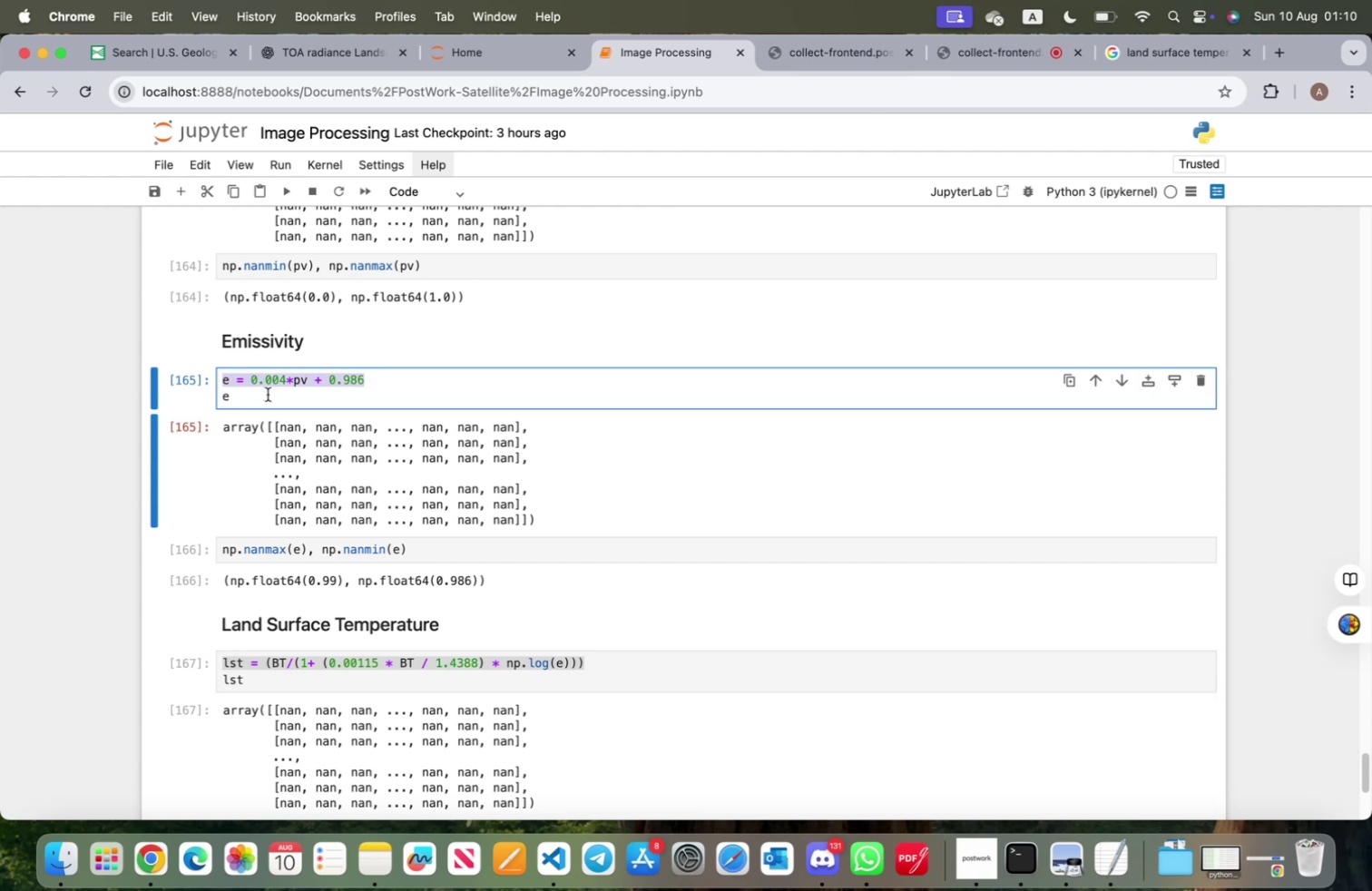 
key(Meta+C)
 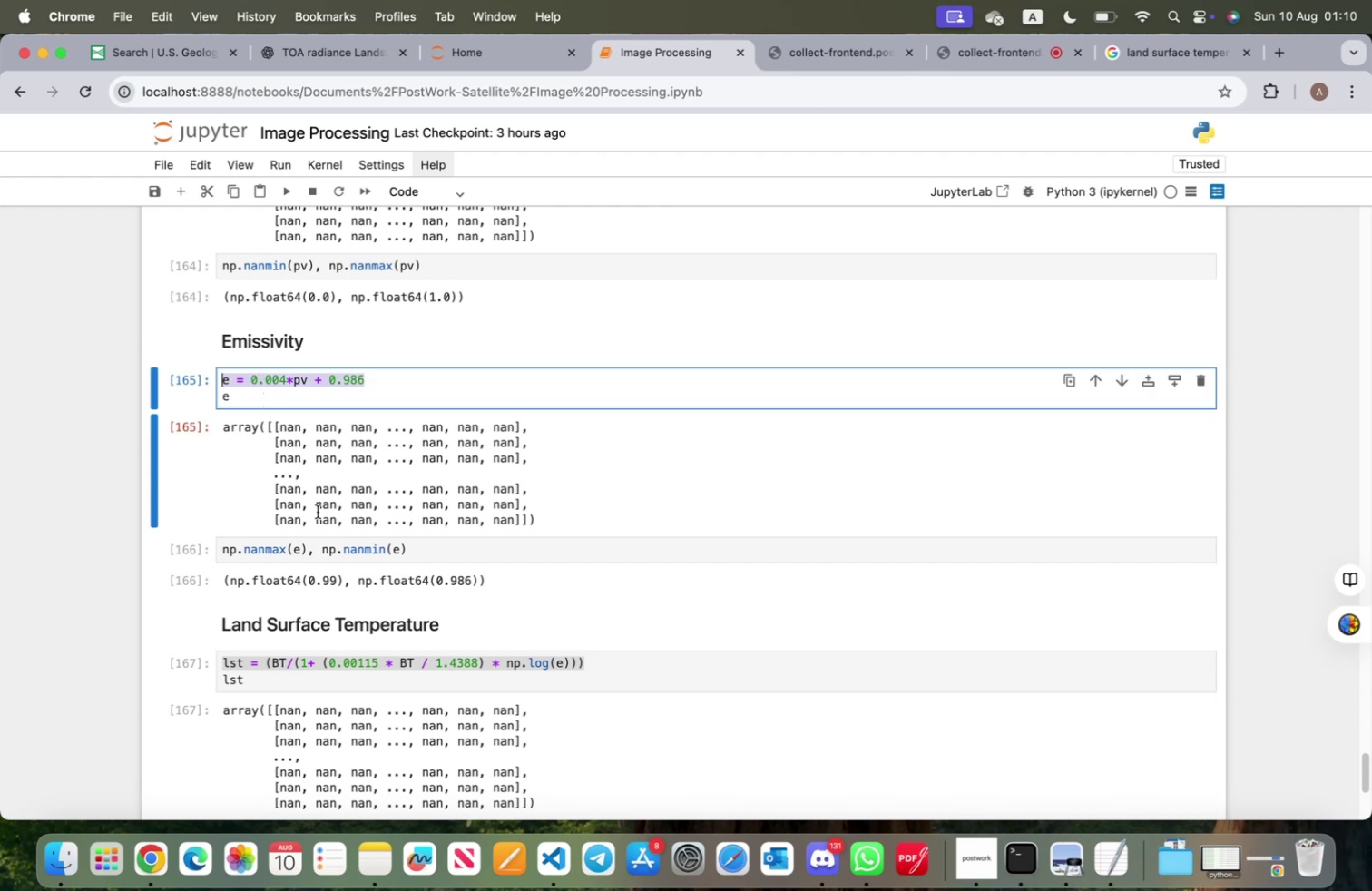 
scroll: coordinate [326, 559], scroll_direction: down, amount: 13.0
 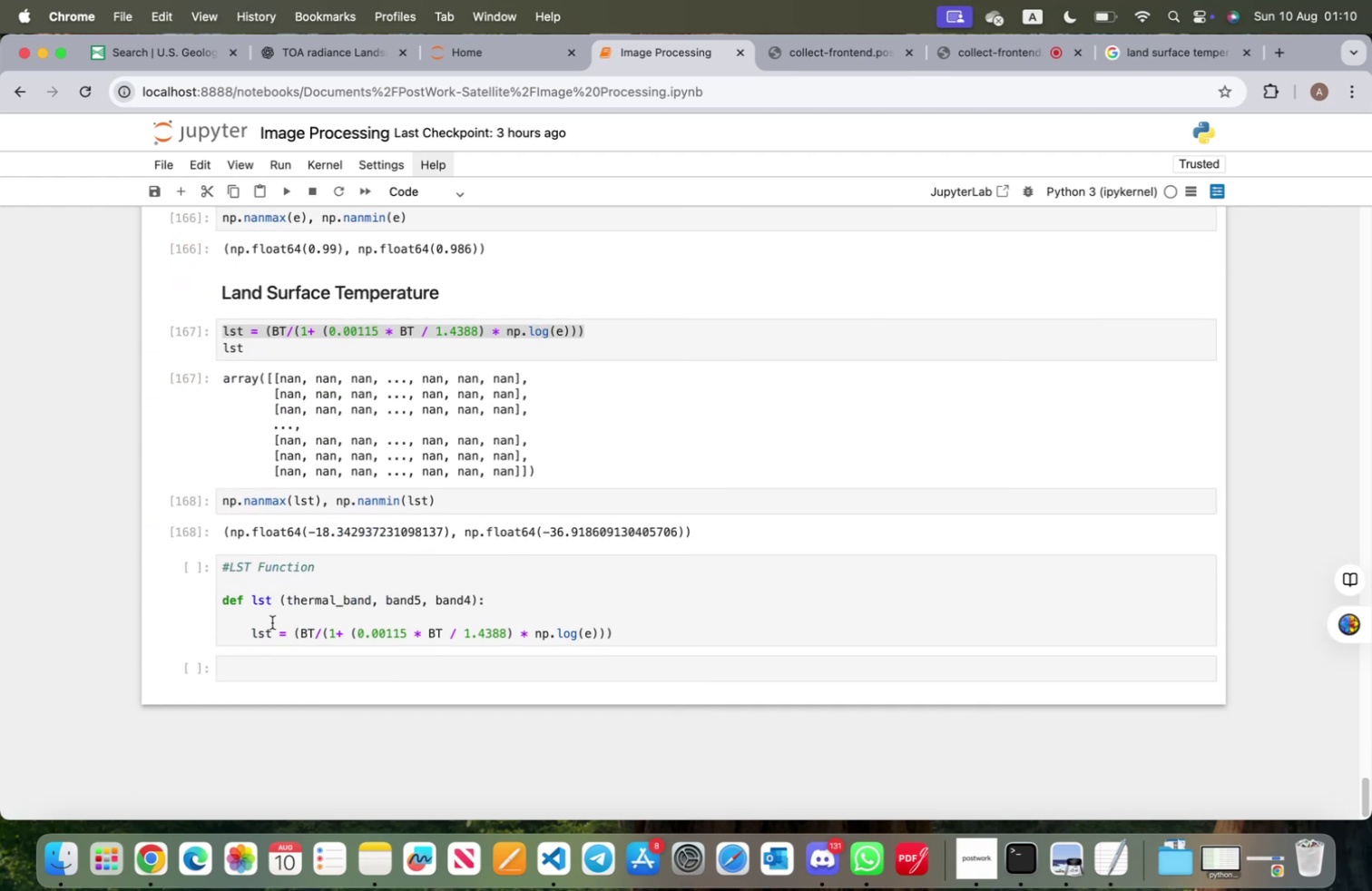 
left_click([268, 614])
 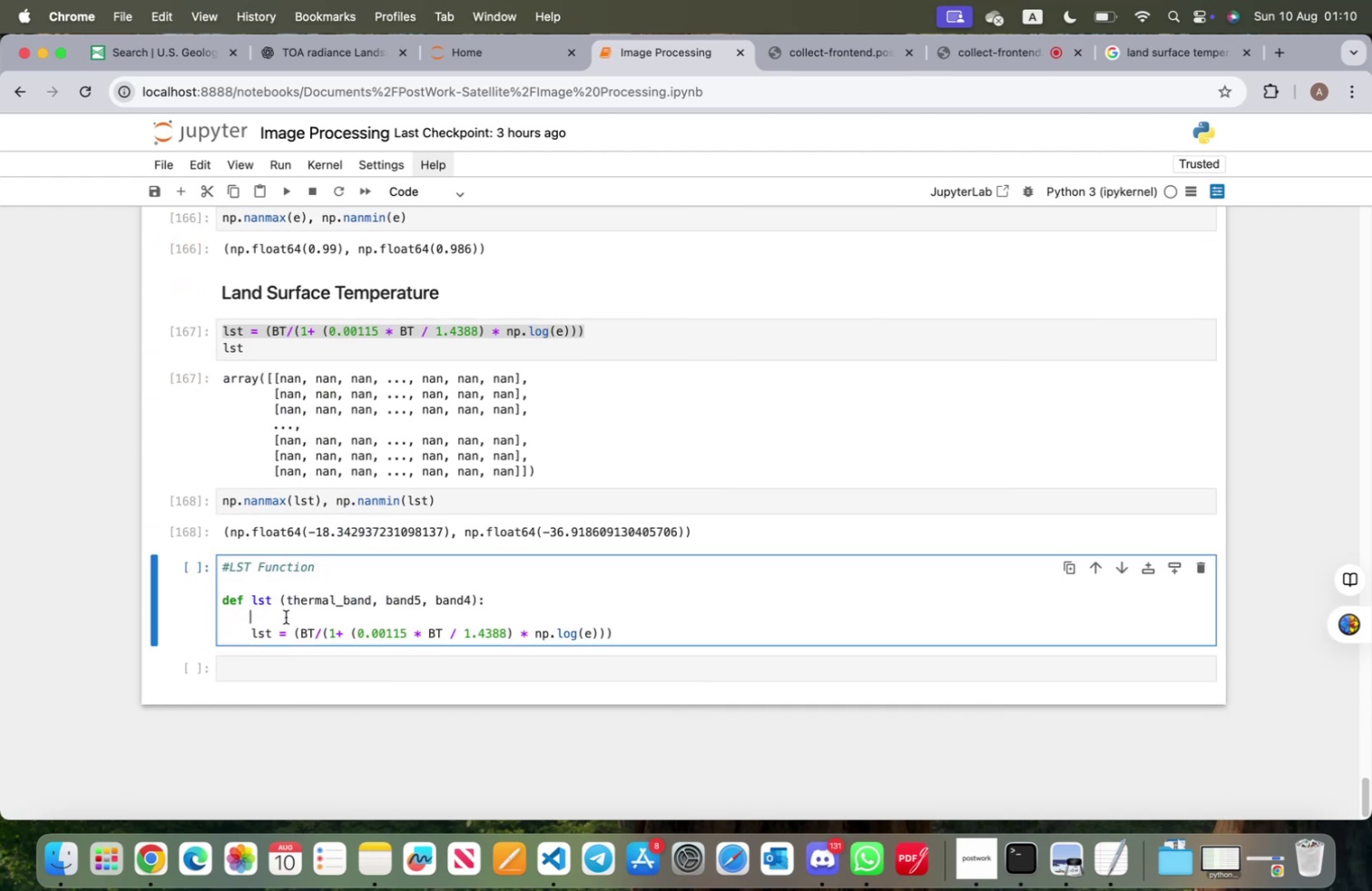 
key(Meta+V)
 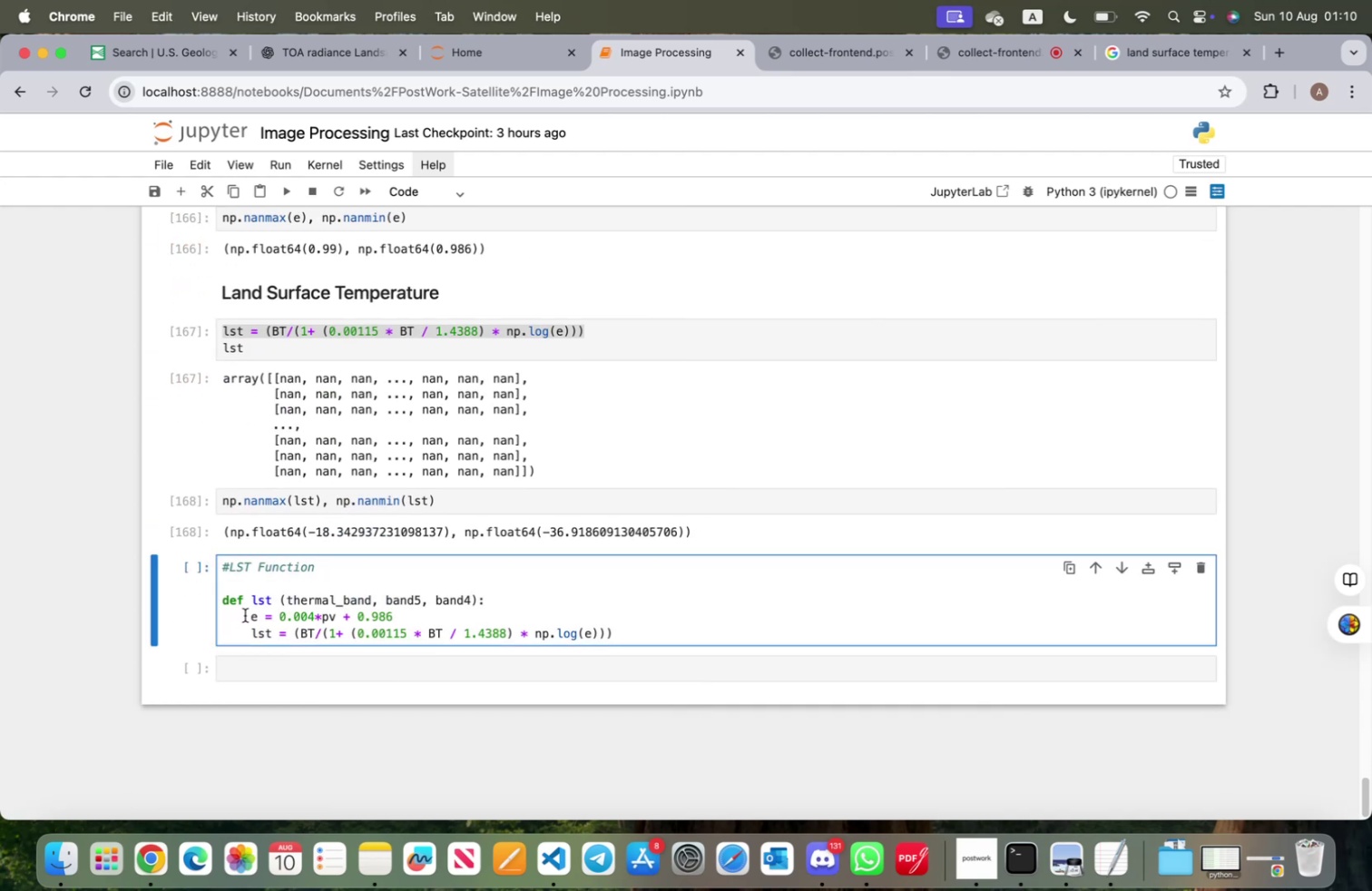 
left_click([248, 614])
 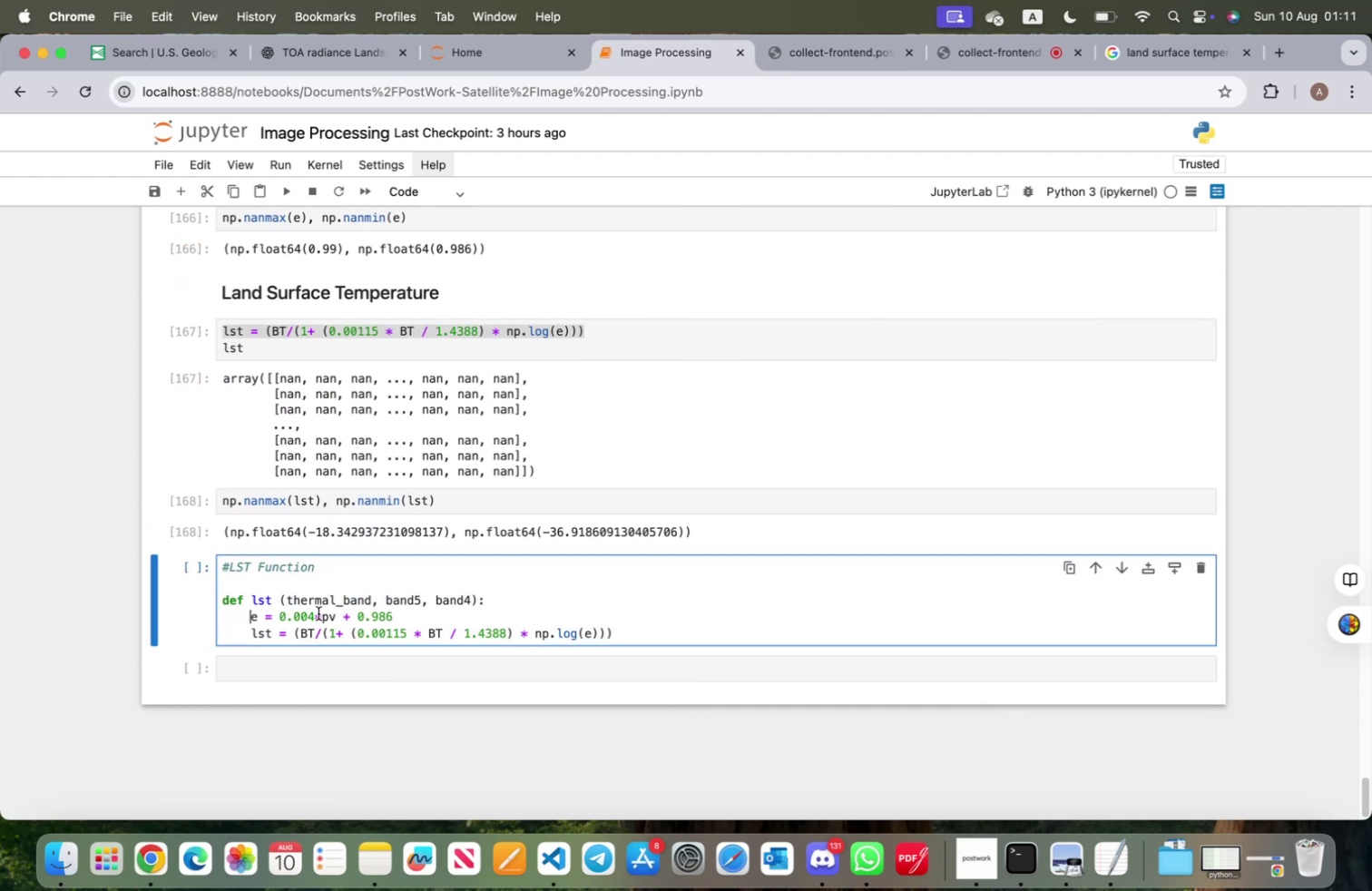 
key(Enter)
 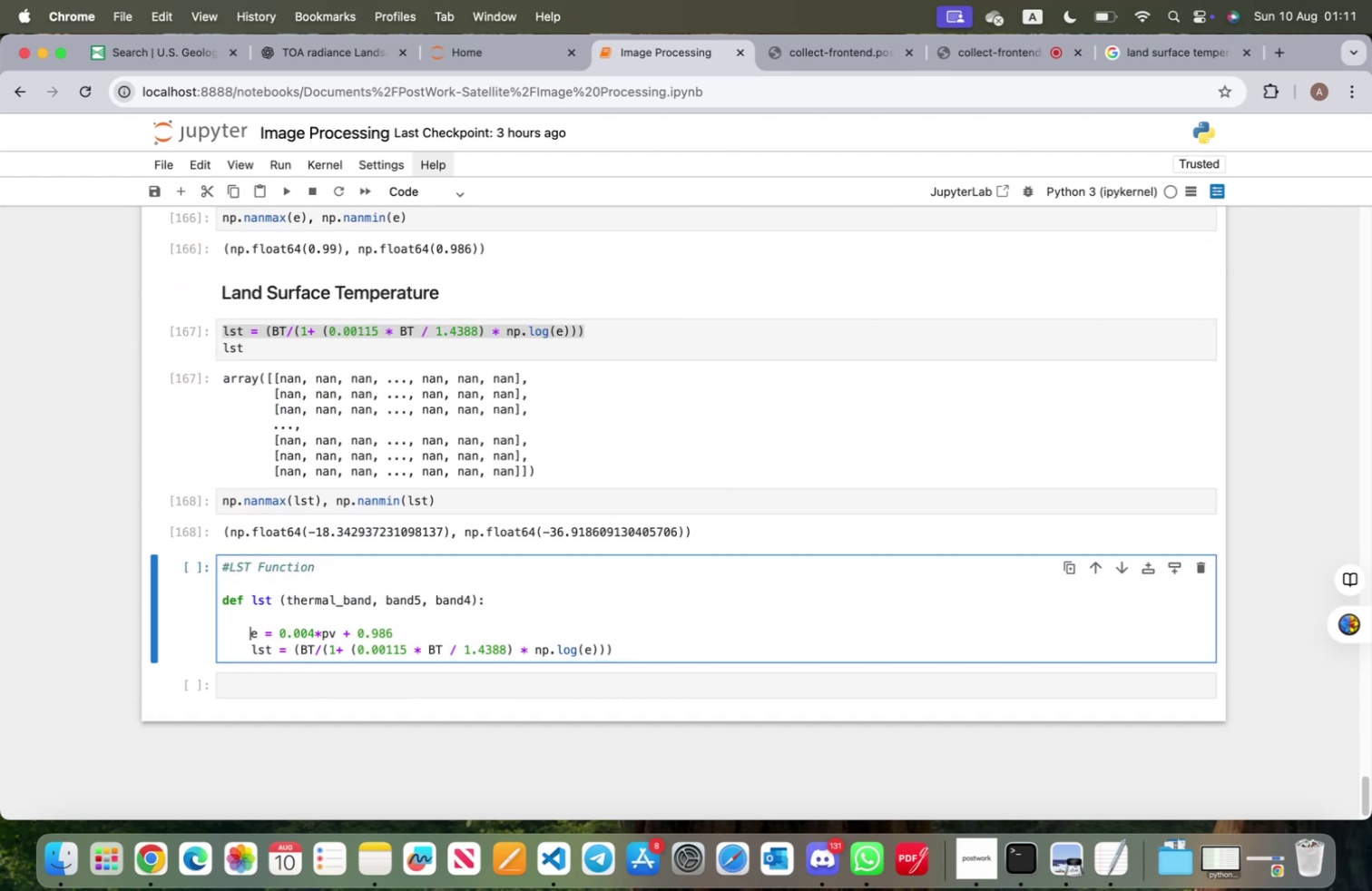 
scroll: coordinate [312, 615], scroll_direction: up, amount: 20.0
 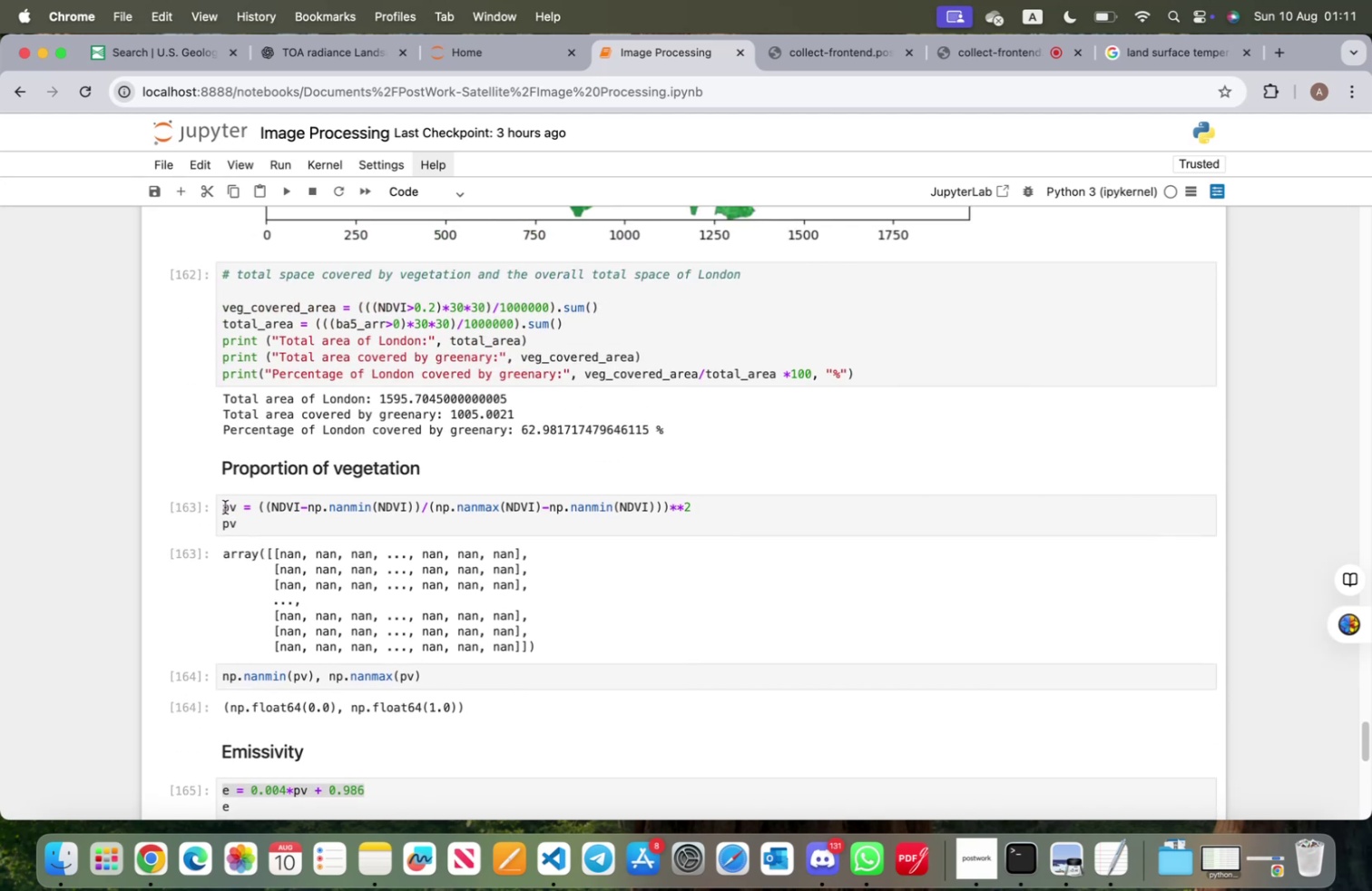 
left_click_drag(start_coordinate=[223, 506], to_coordinate=[691, 505])
 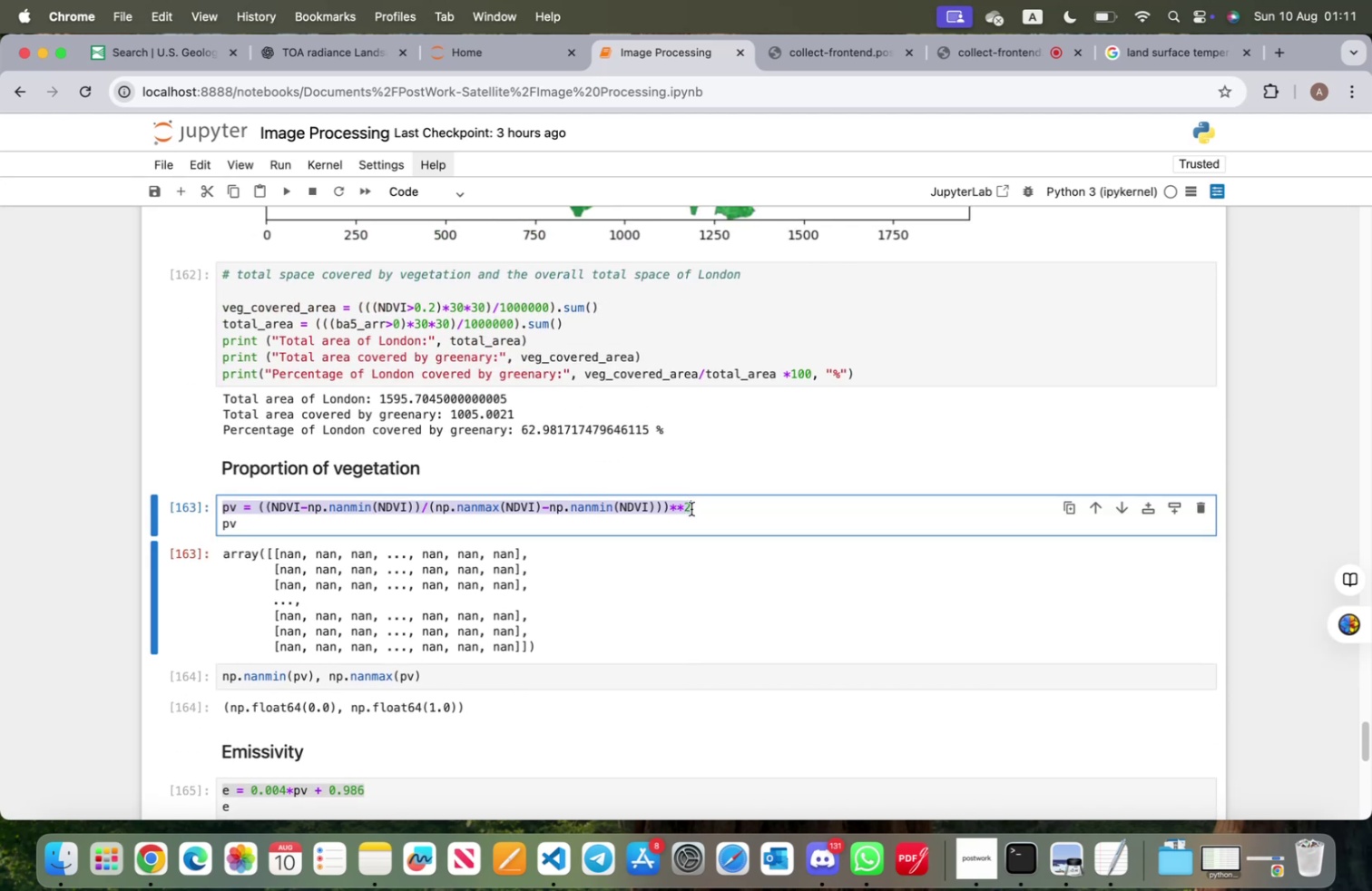 
key(Meta+CommandLeft)
 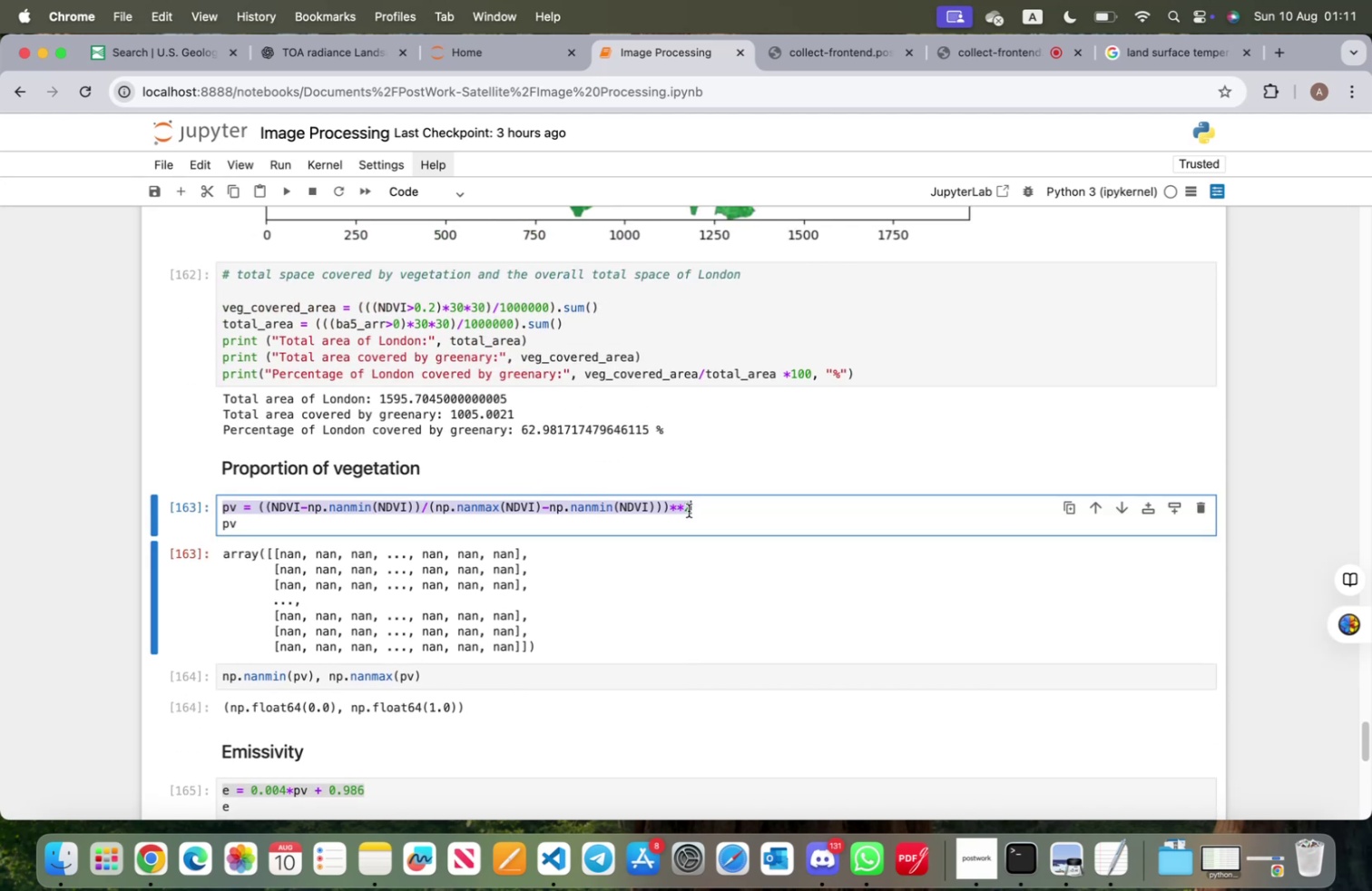 
key(Meta+C)
 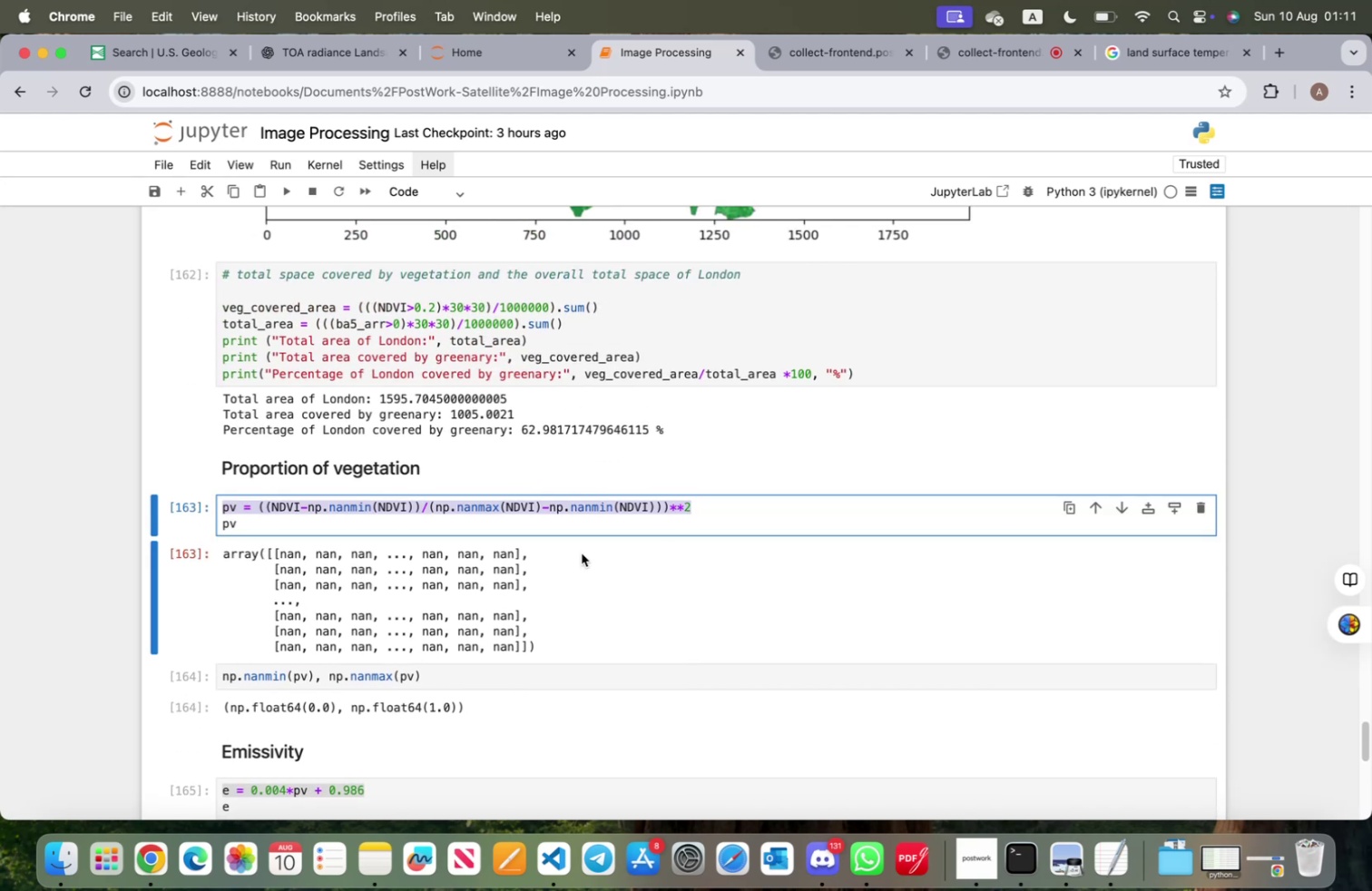 
scroll: coordinate [412, 617], scroll_direction: down, amount: 28.0
 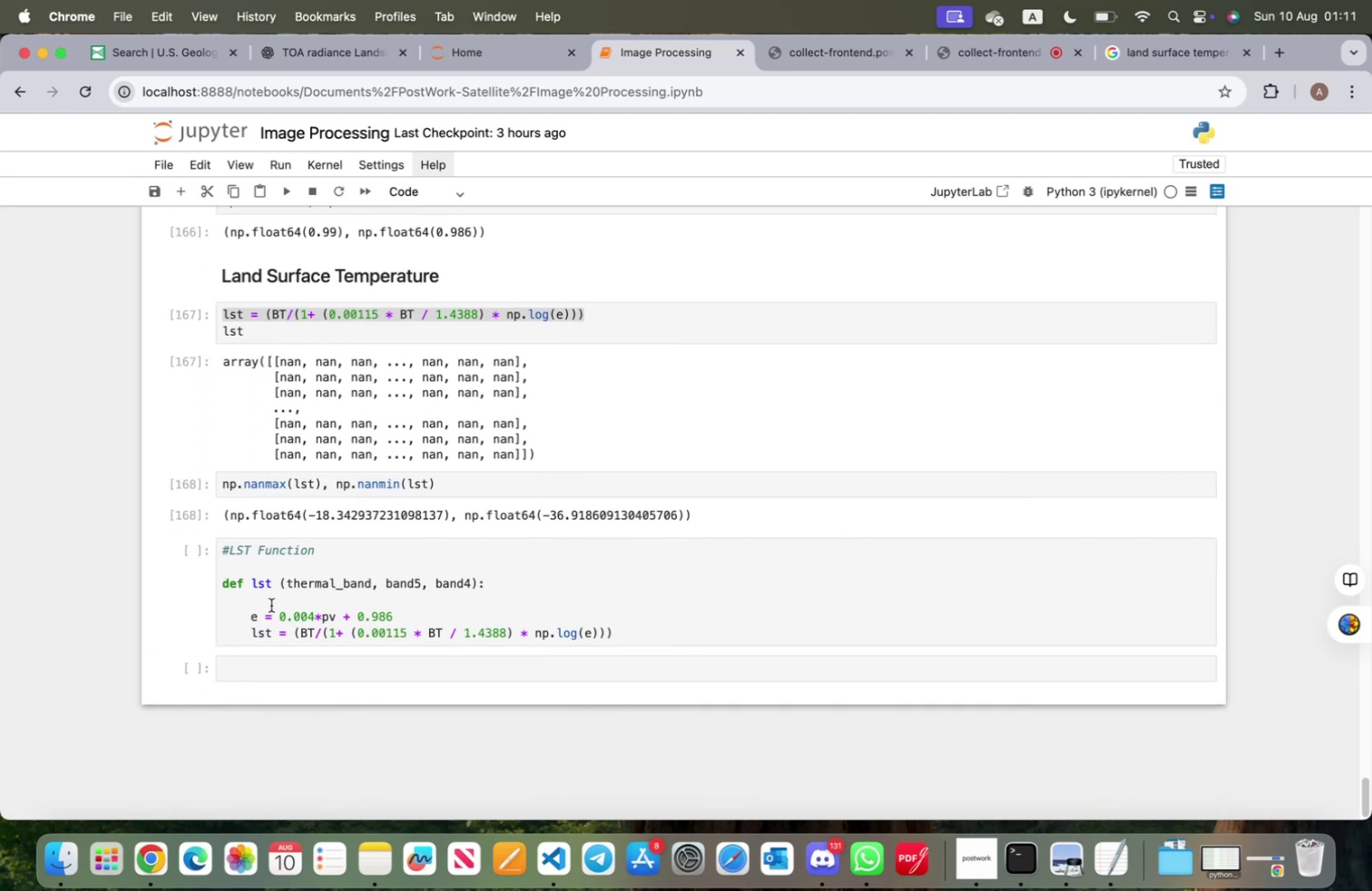 
left_click([259, 604])
 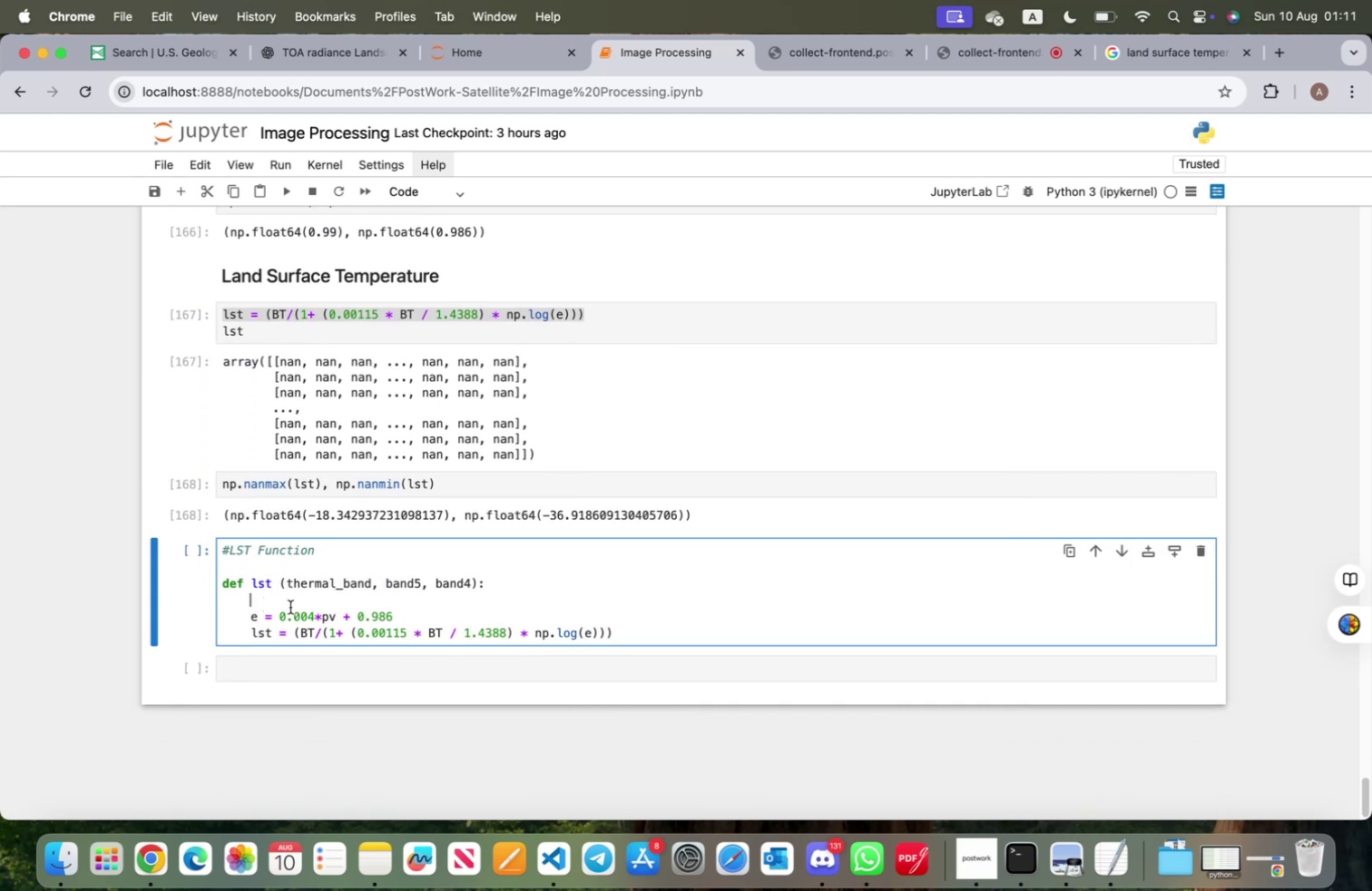 
key(Meta+V)
 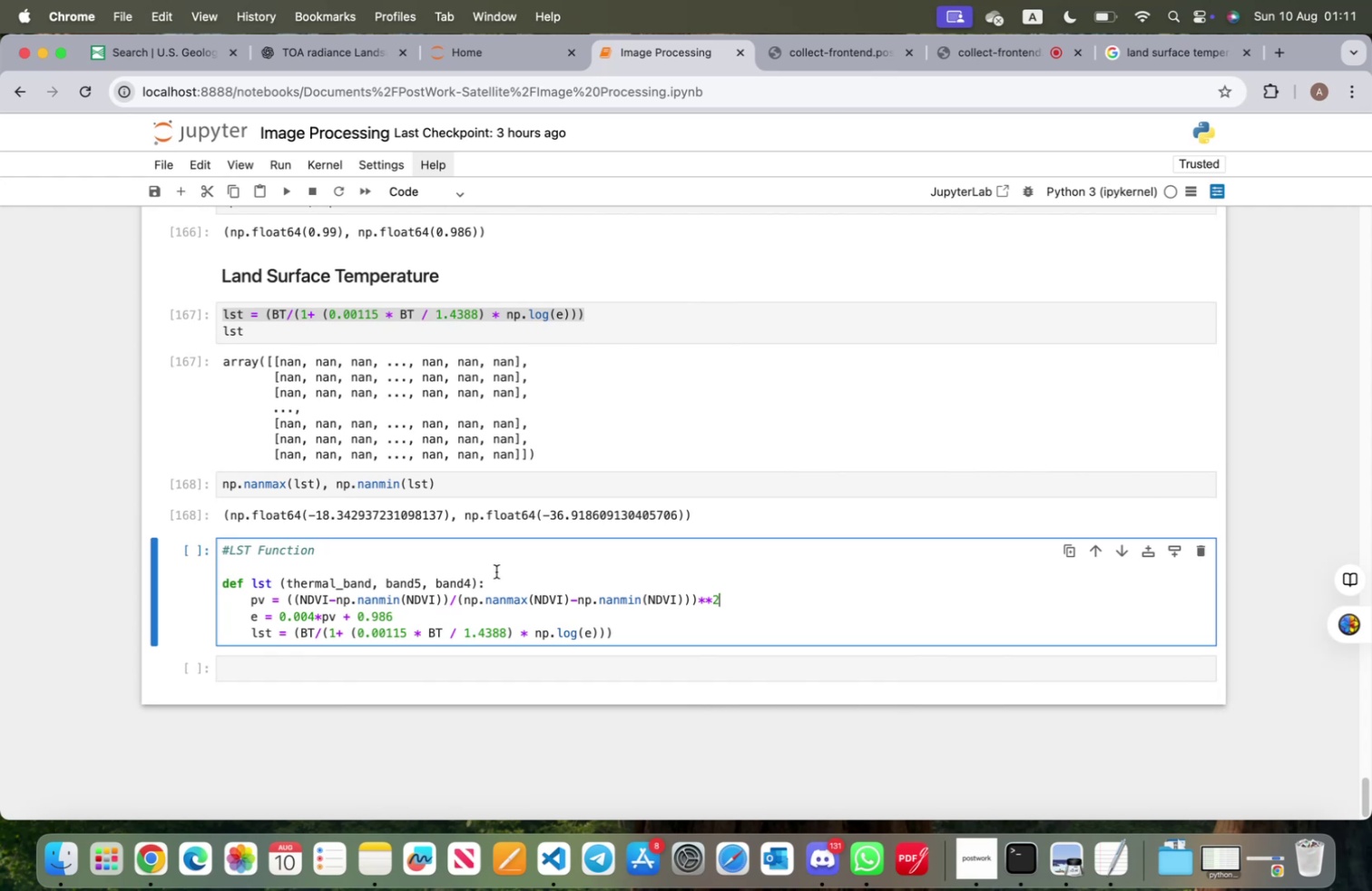 
left_click([512, 582])
 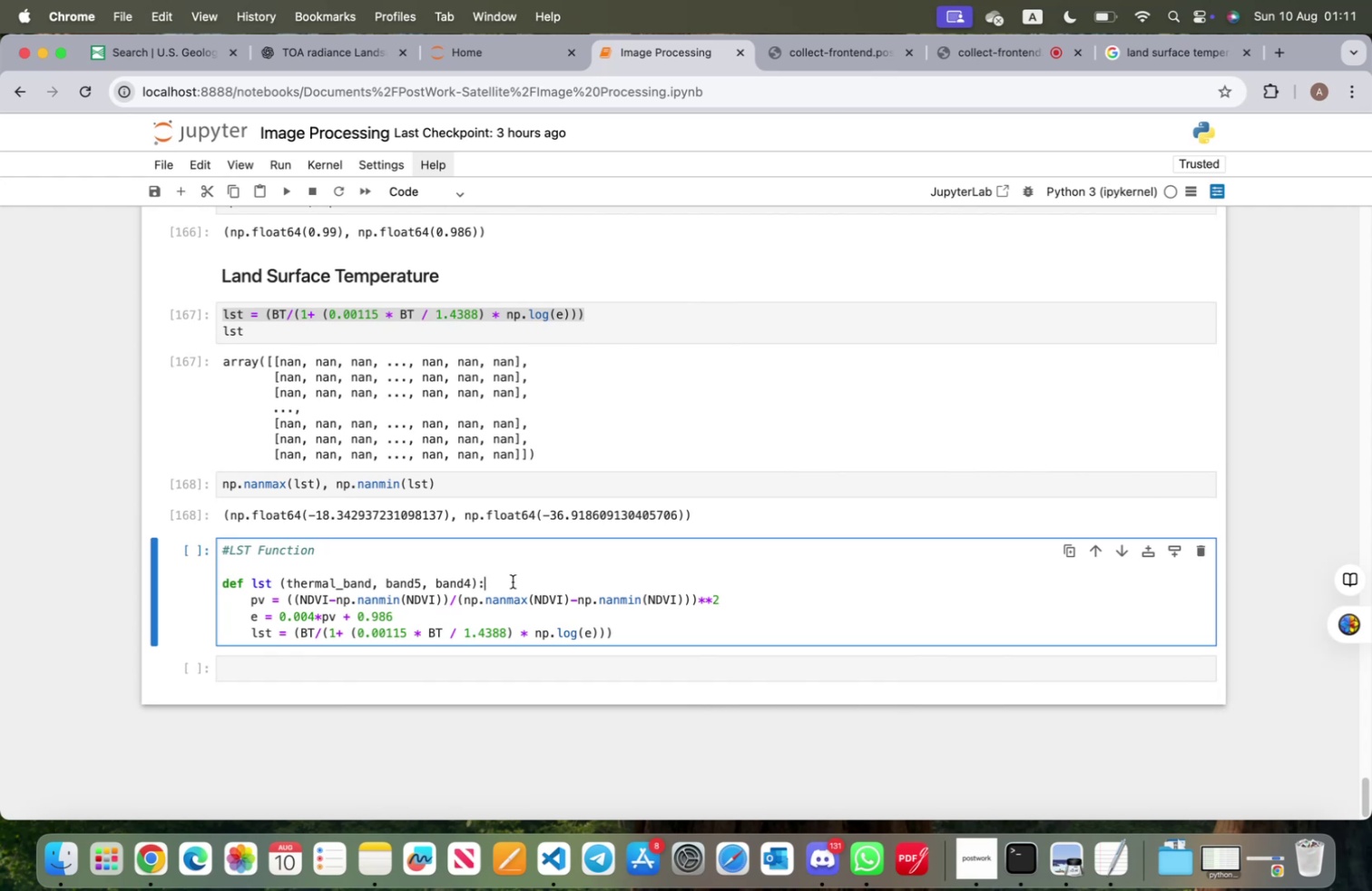 
key(Enter)
 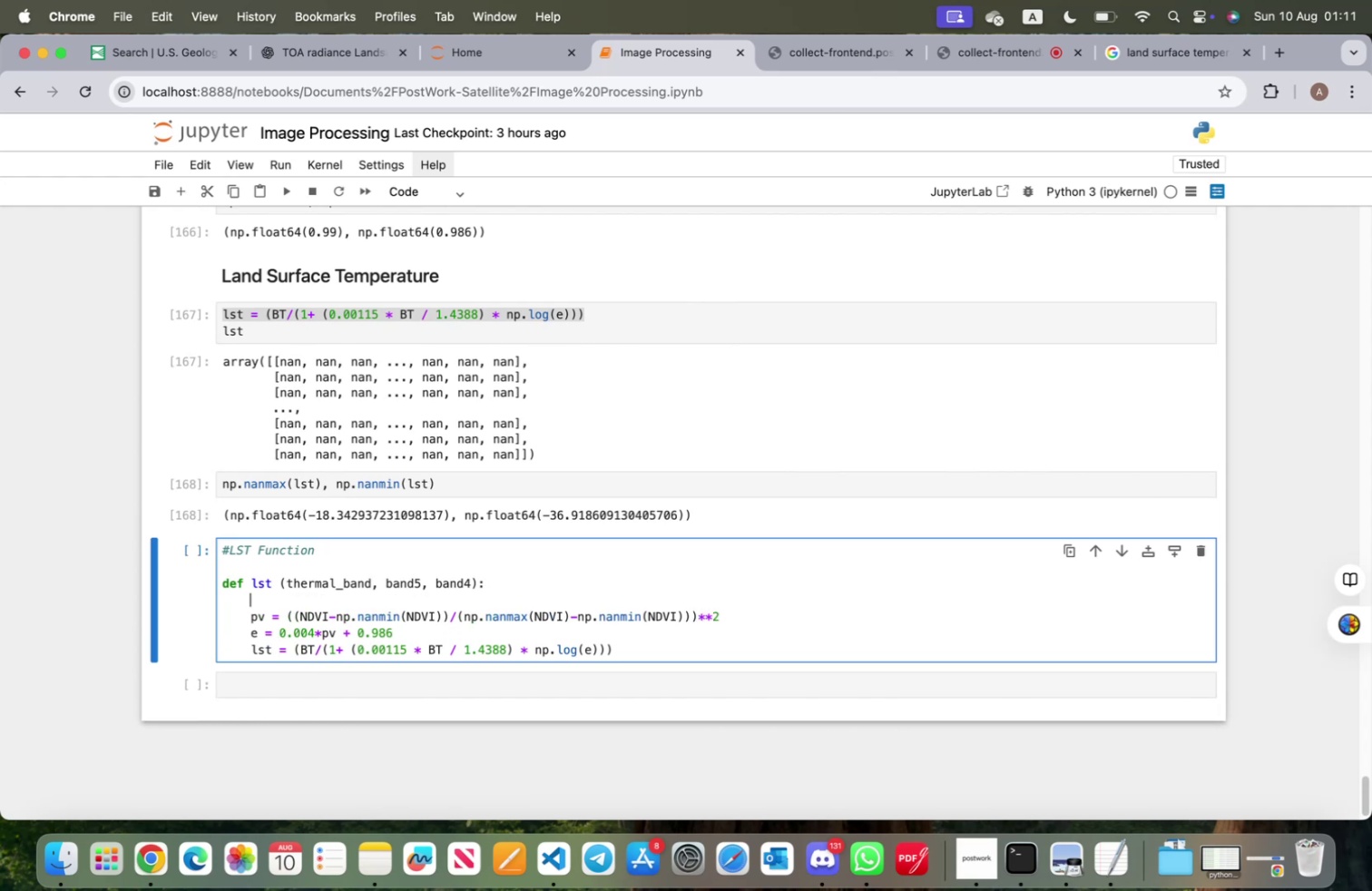 
scroll: coordinate [348, 576], scroll_direction: up, amount: 57.0
 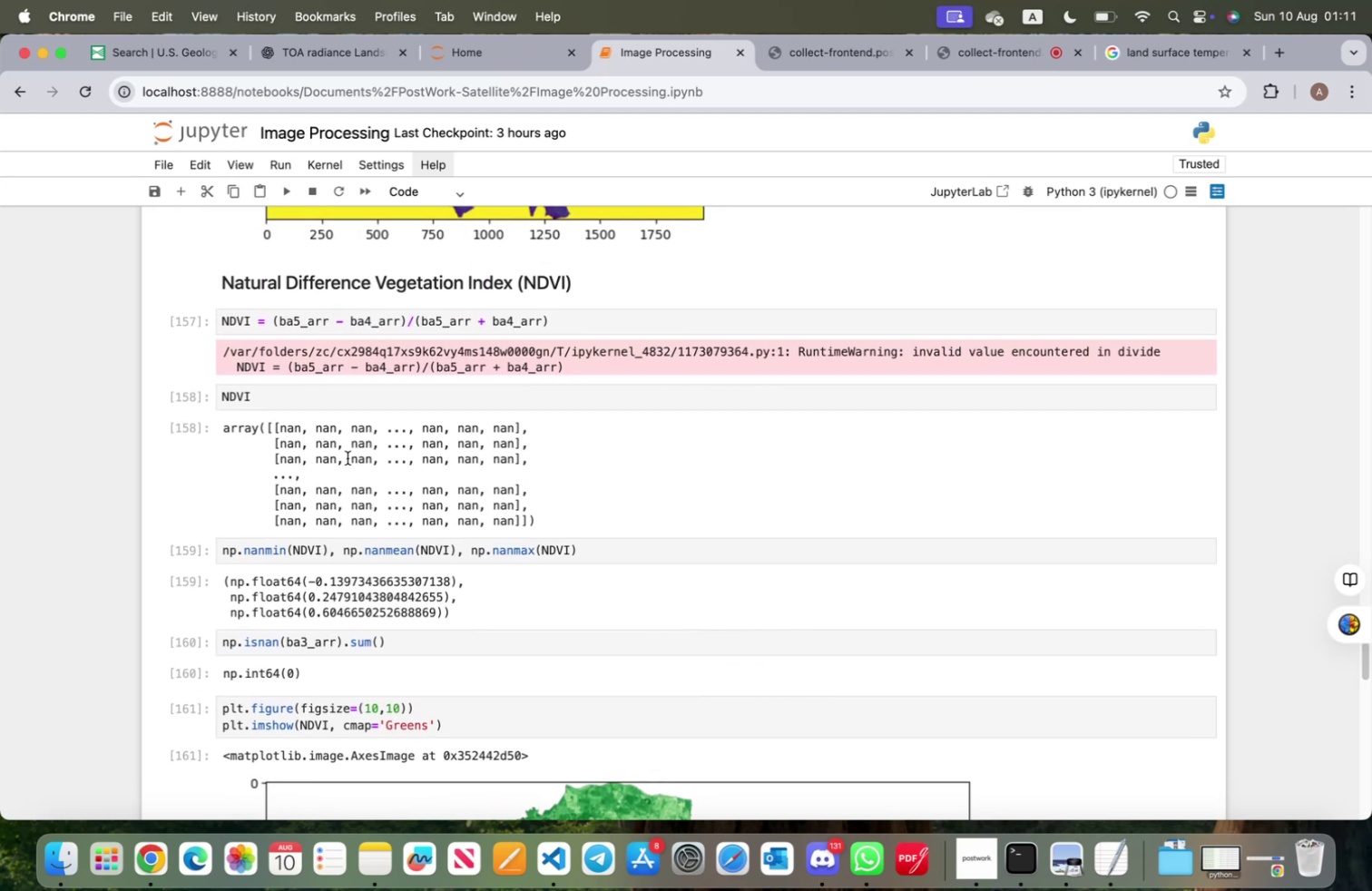 
left_click_drag(start_coordinate=[587, 317], to_coordinate=[210, 328])
 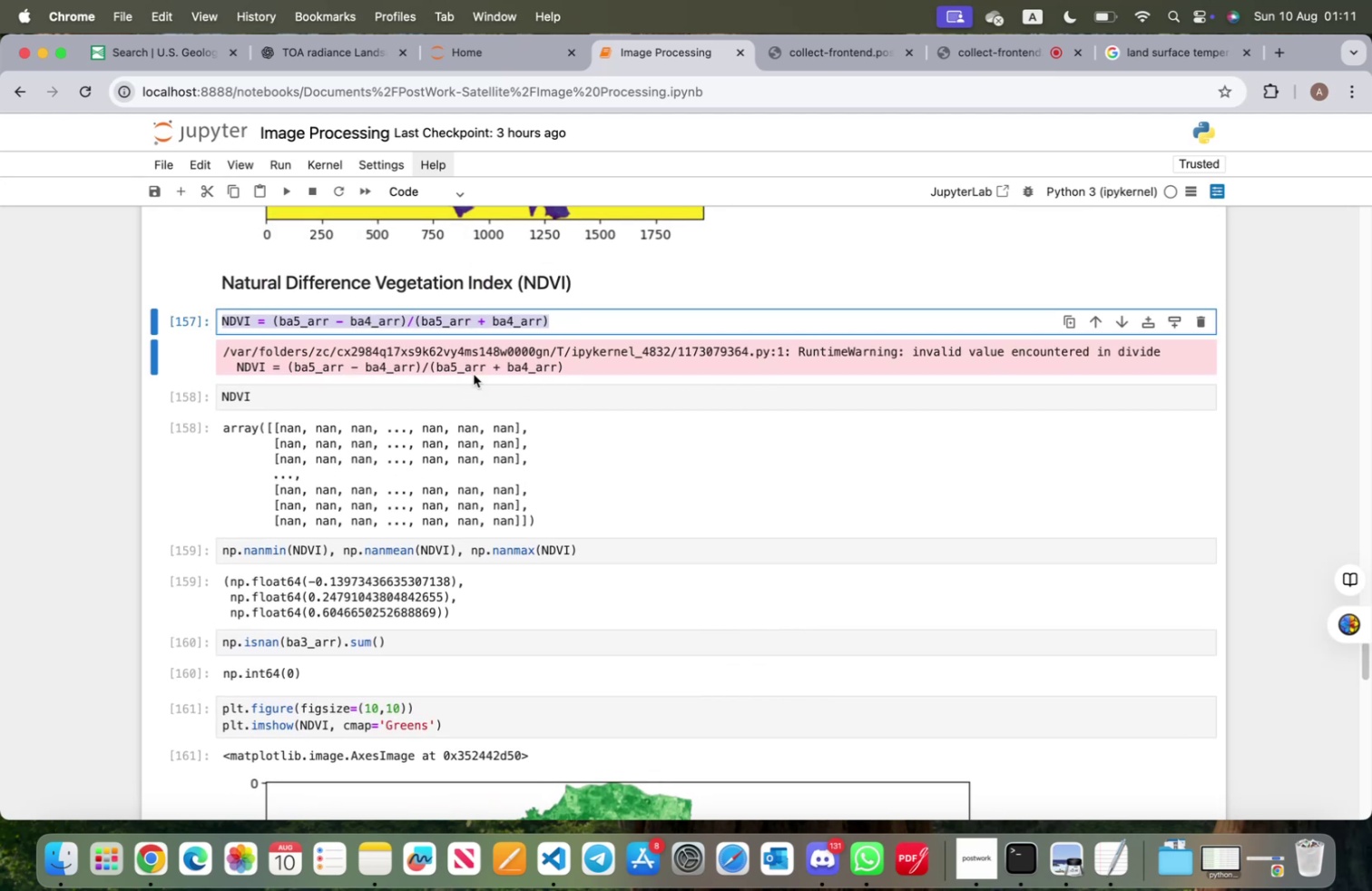 
key(Meta+CommandLeft)
 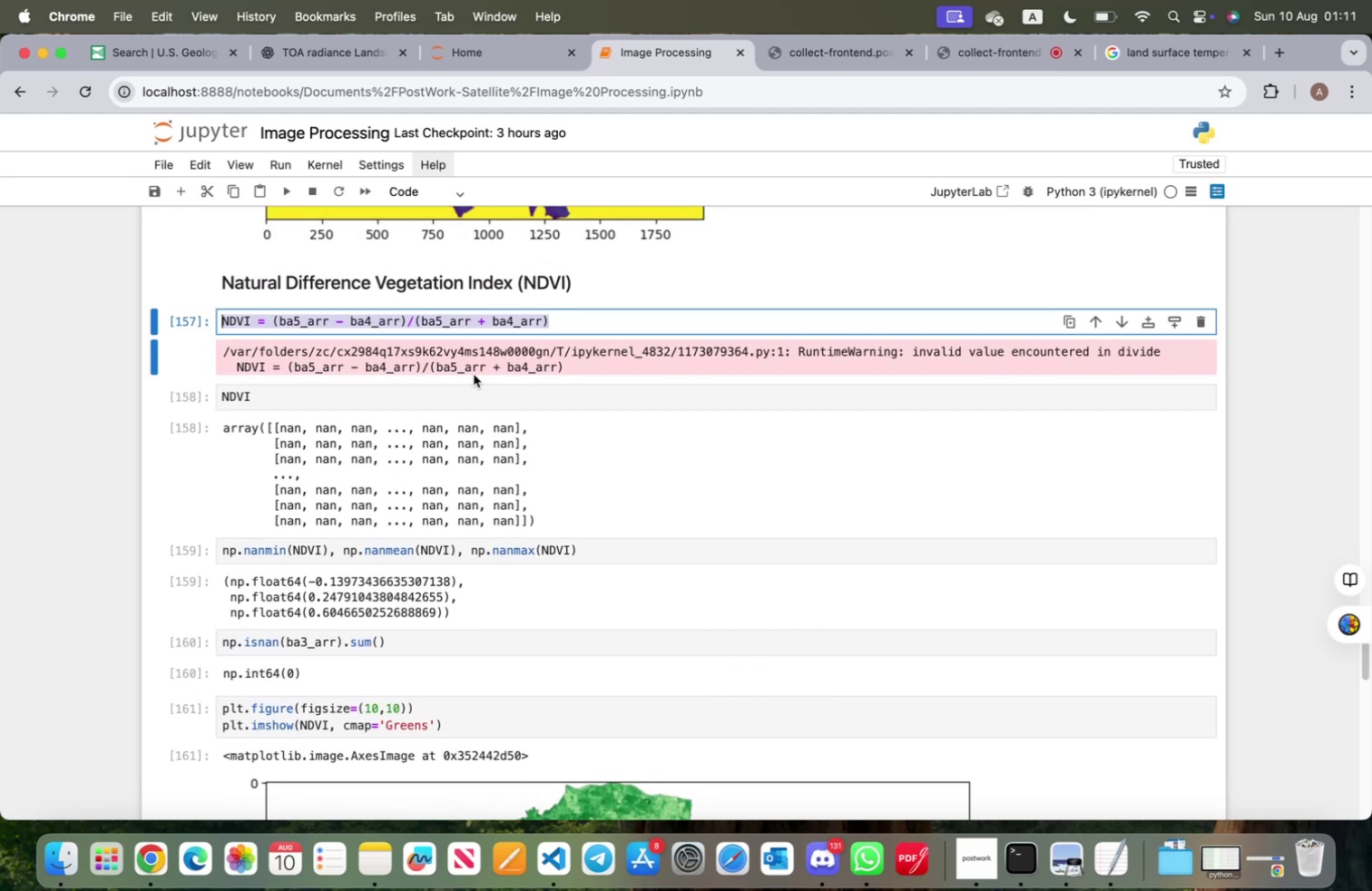 
key(Meta+C)
 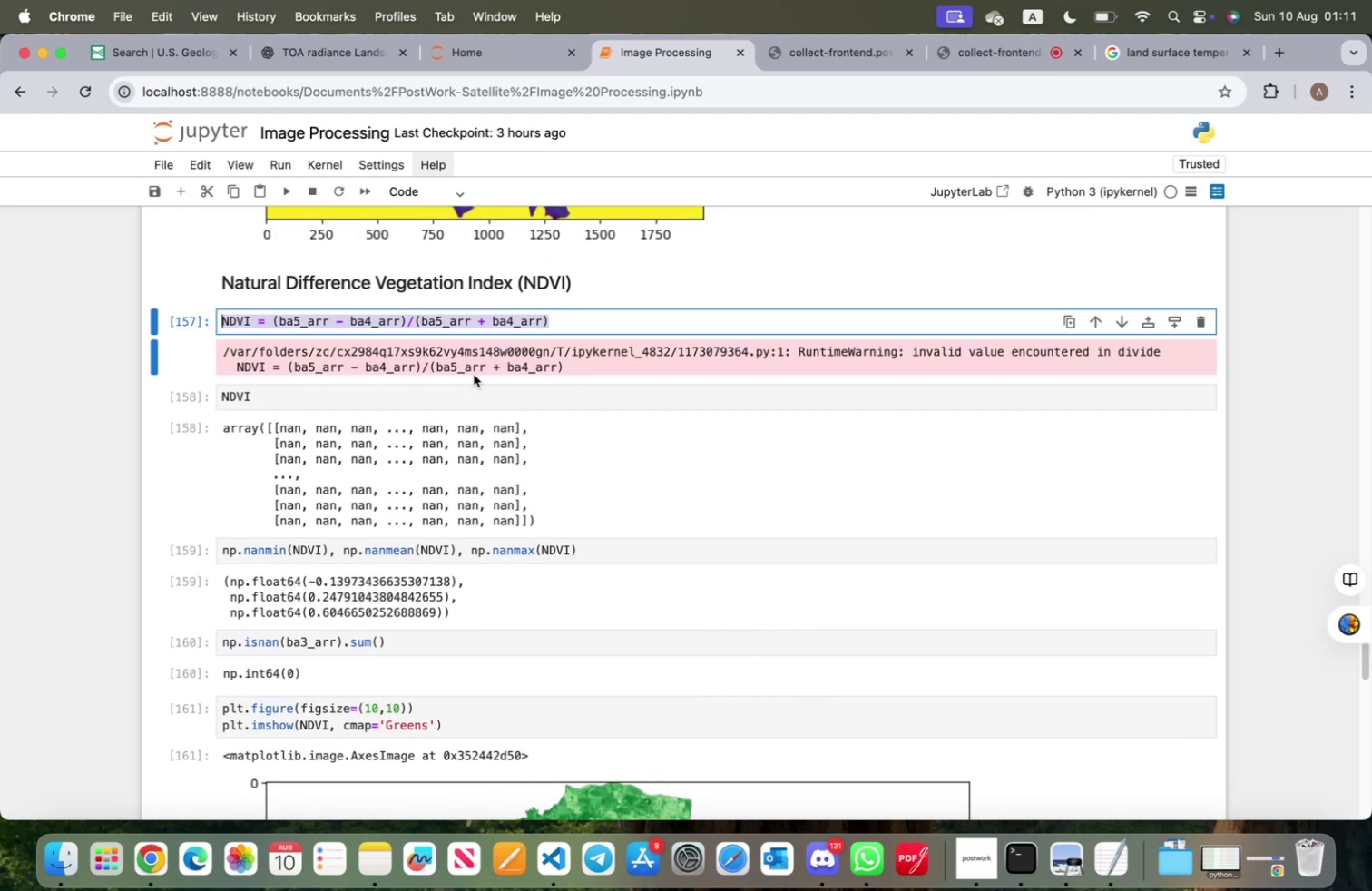 
scroll: coordinate [474, 425], scroll_direction: down, amount: 60.0
 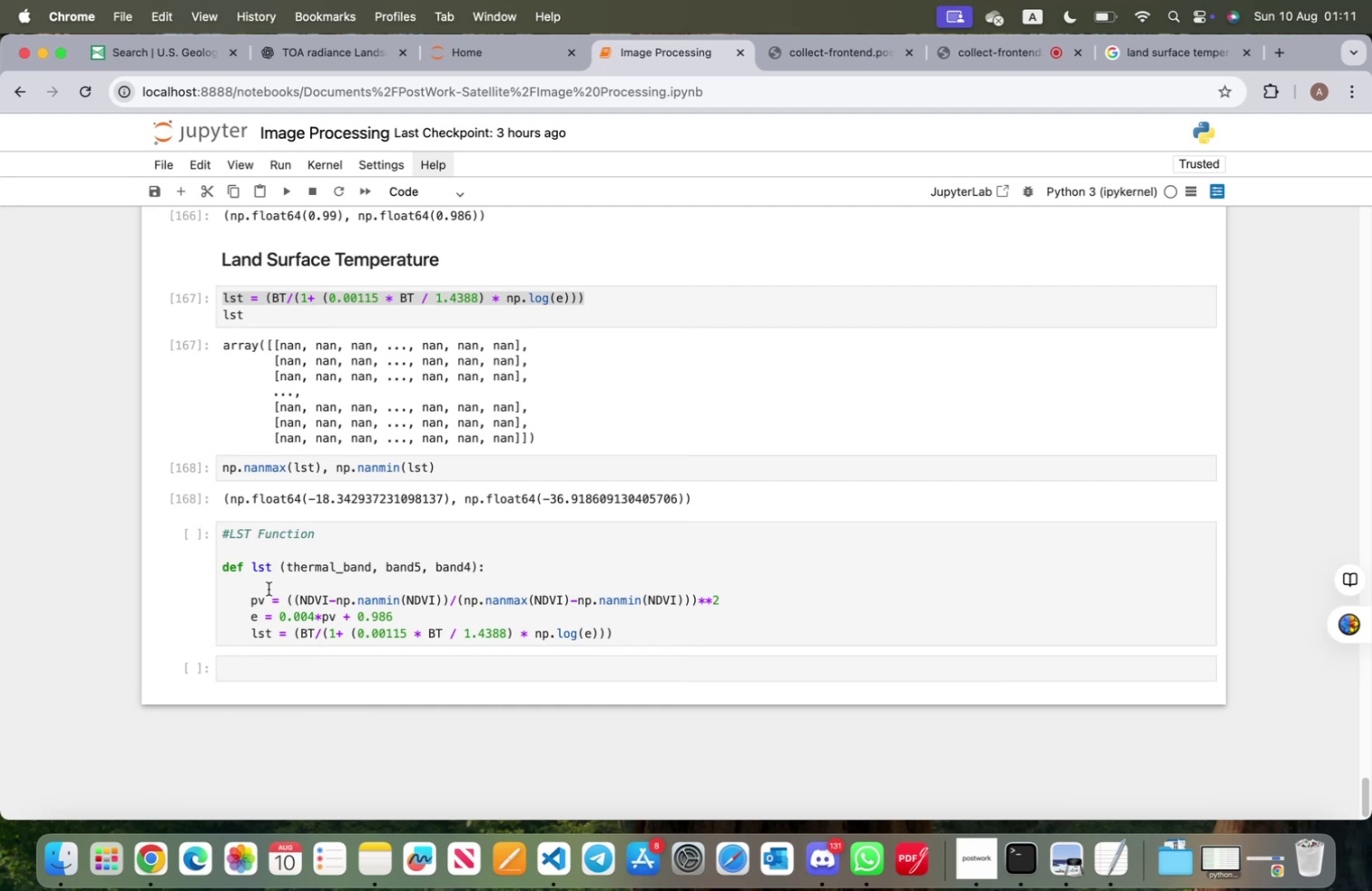 
left_click([257, 585])
 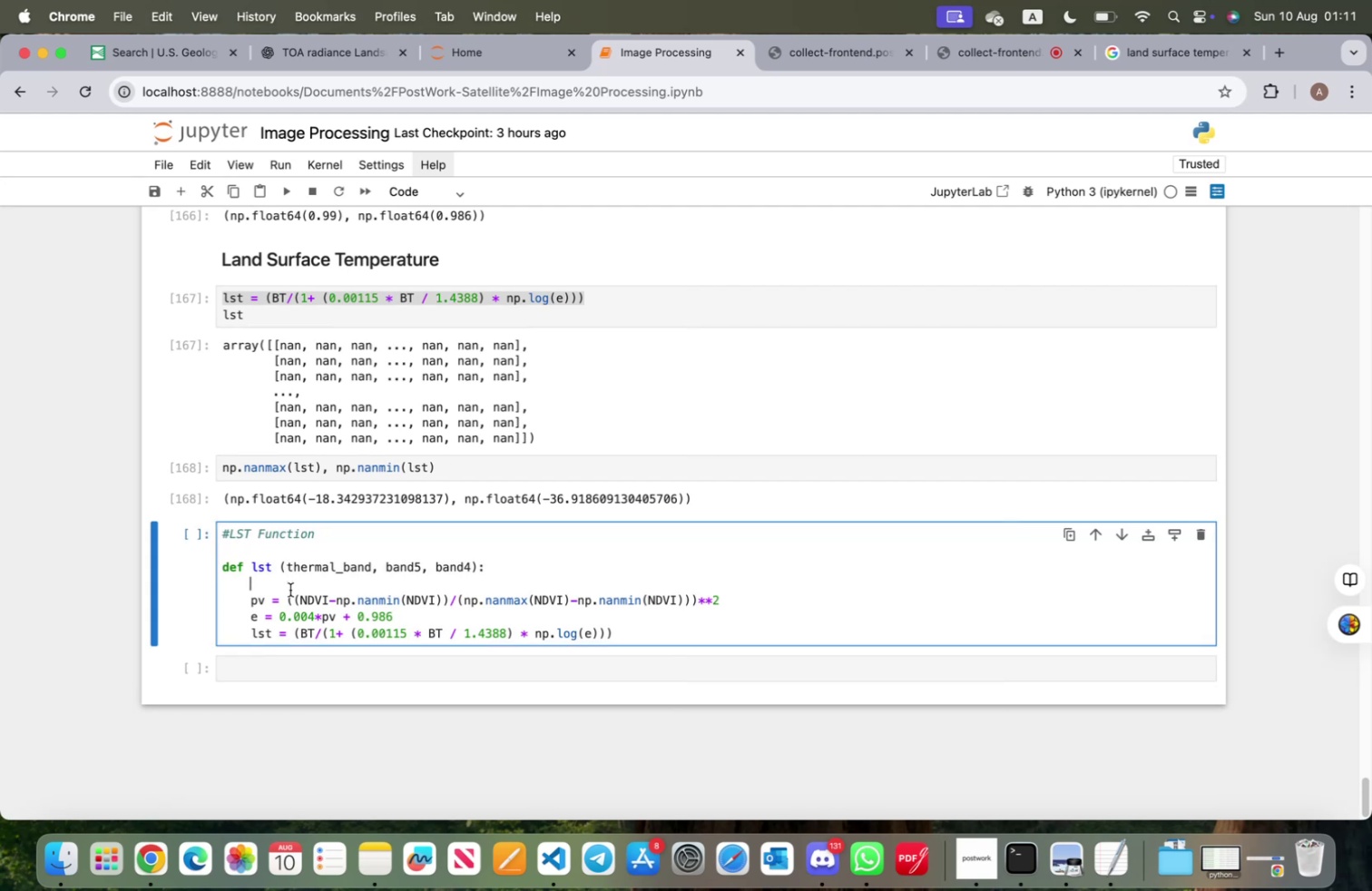 
key(Meta+V)
 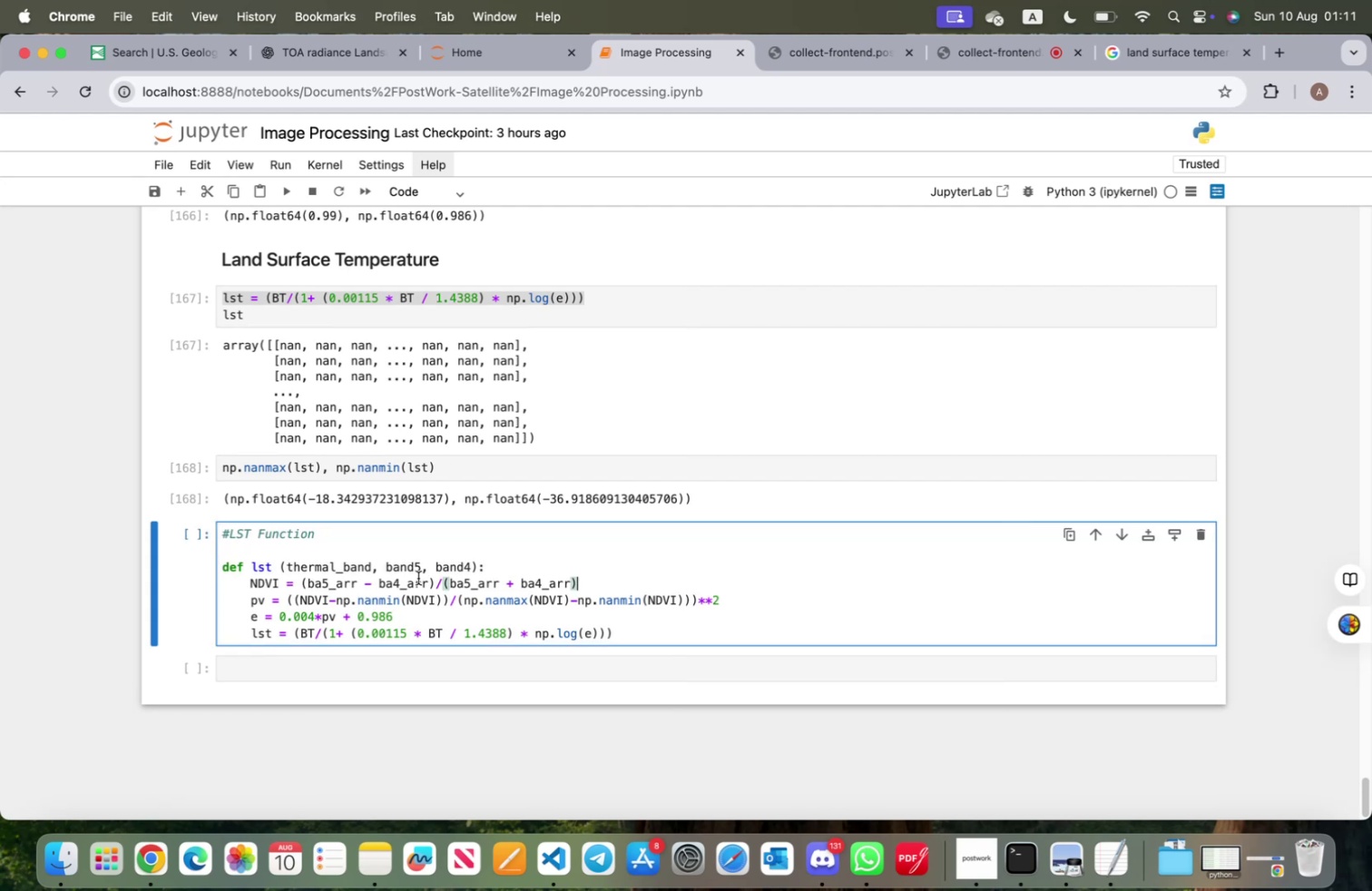 
scroll: coordinate [337, 535], scroll_direction: up, amount: 79.0
 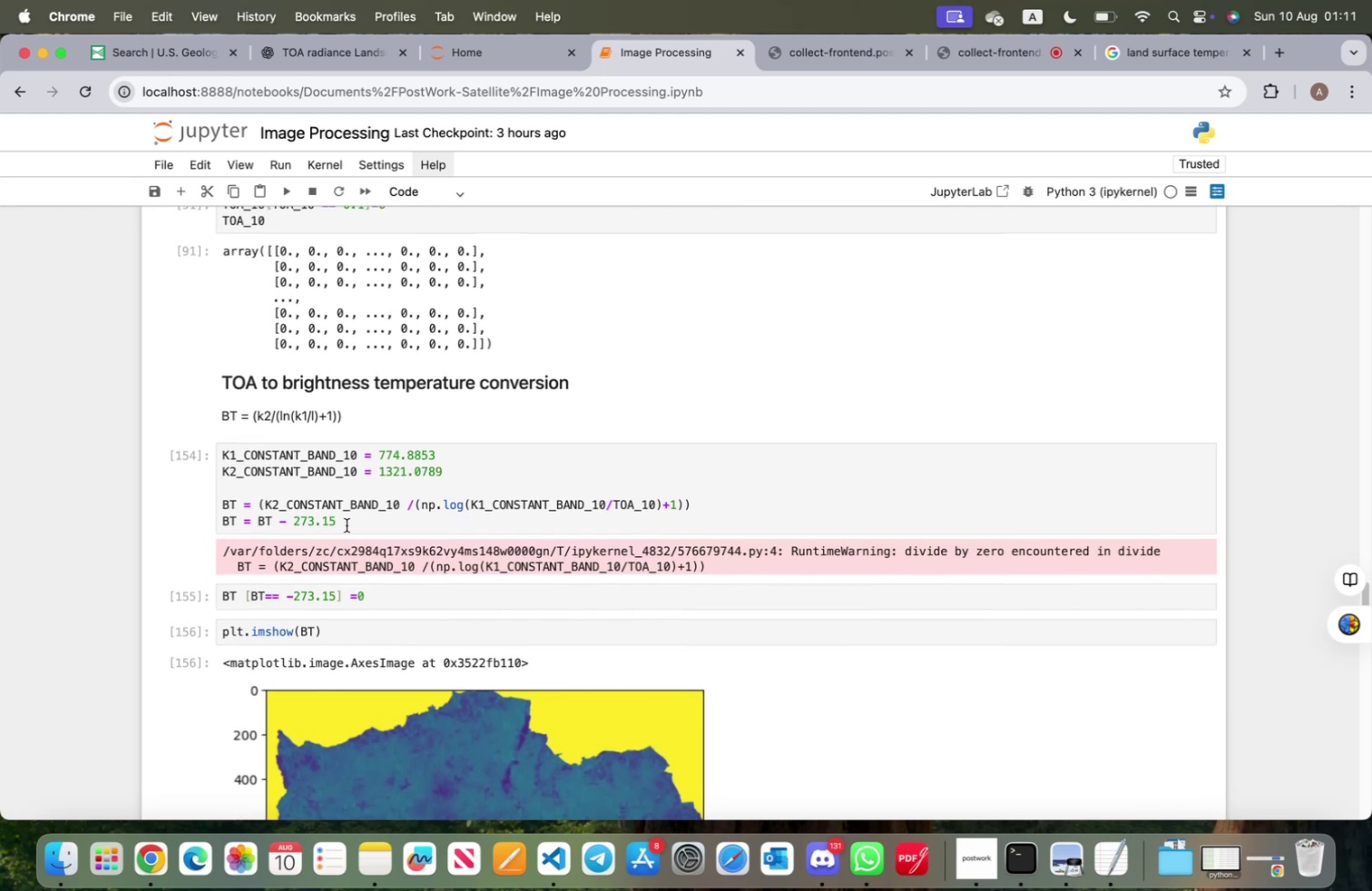 
left_click_drag(start_coordinate=[347, 523], to_coordinate=[210, 455])
 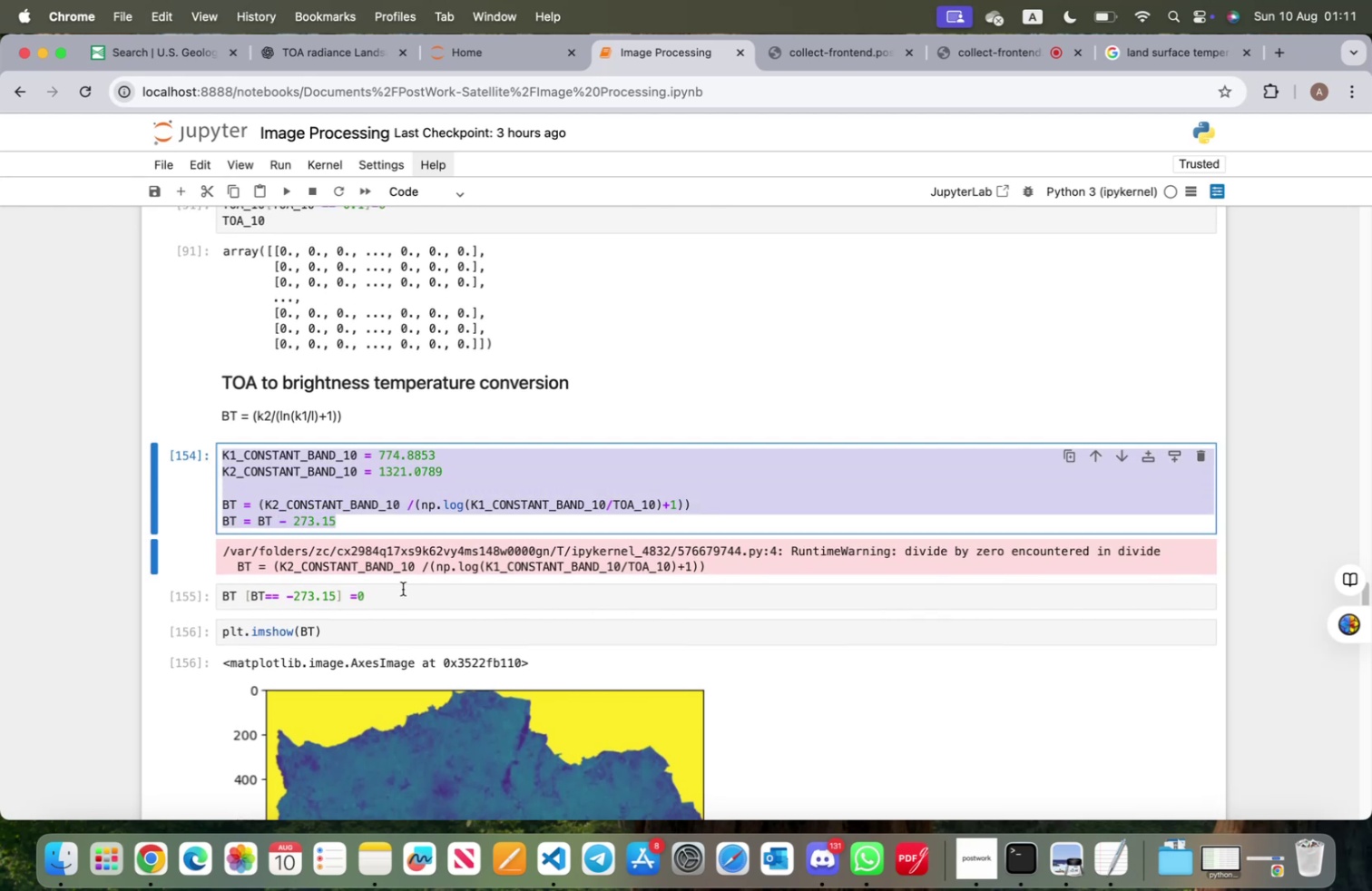 
key(Meta+CommandLeft)
 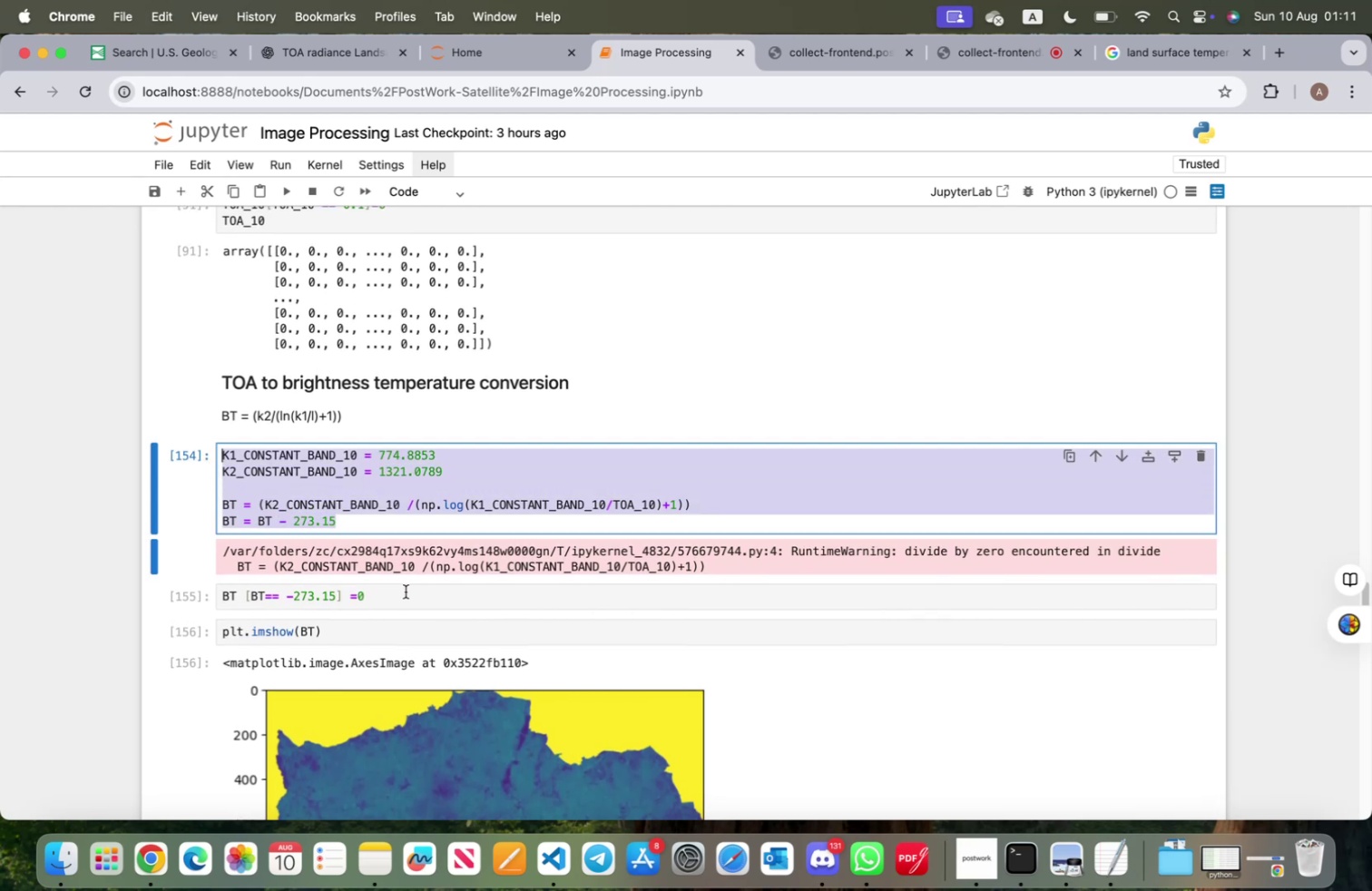 
key(Meta+C)
 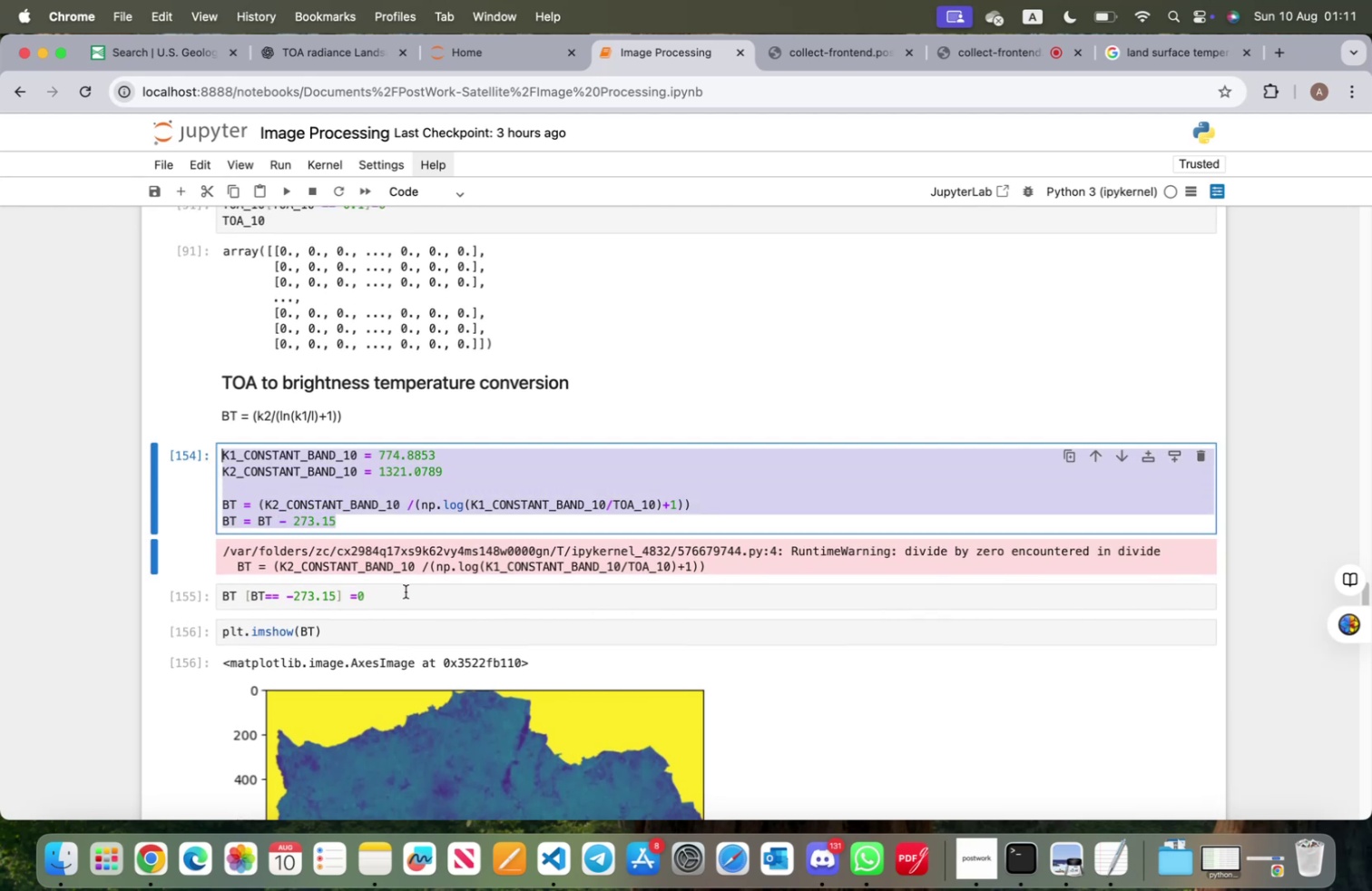 
scroll: coordinate [405, 590], scroll_direction: down, amount: 110.0
 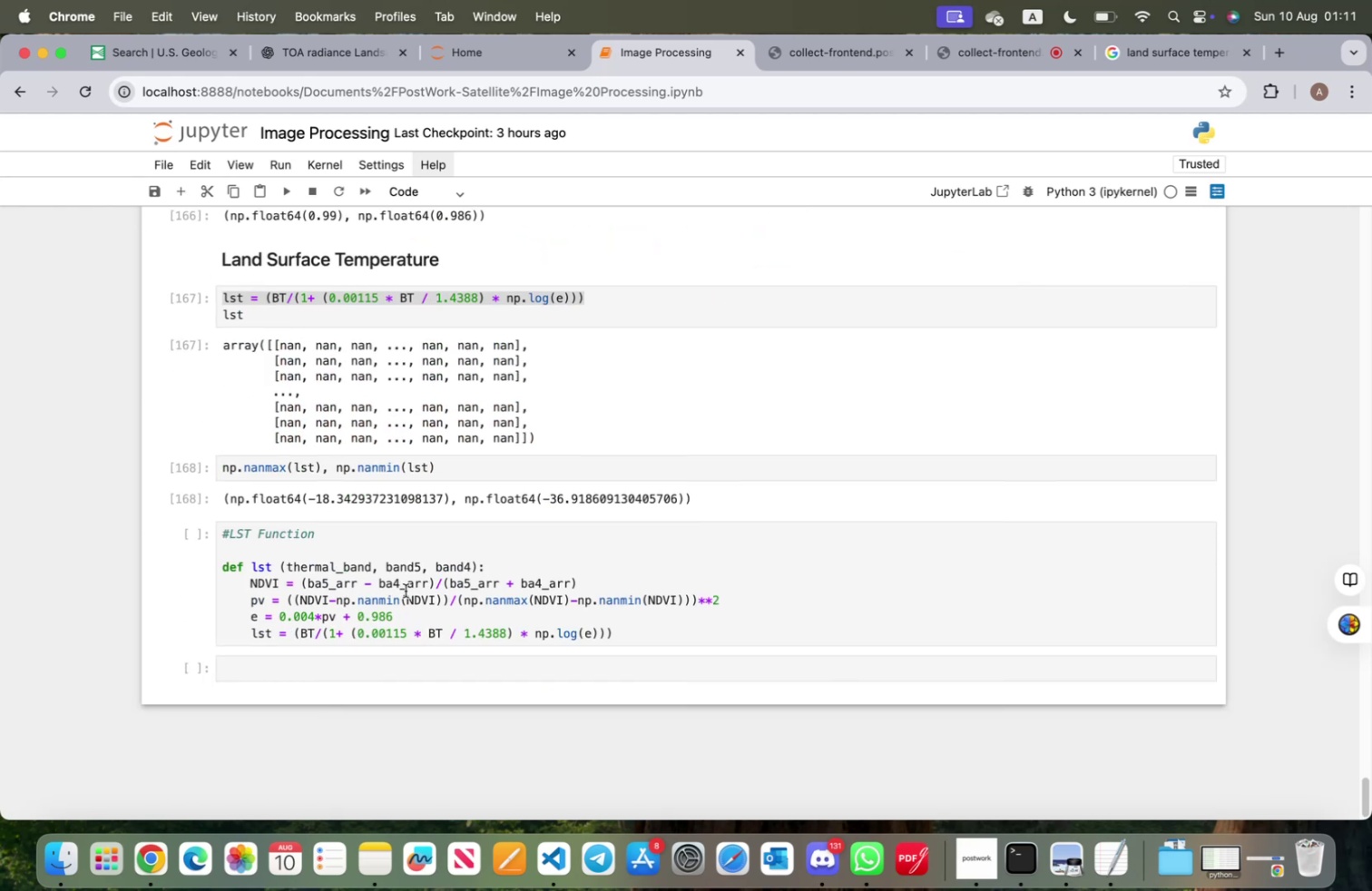 
scroll: coordinate [338, 570], scroll_direction: up, amount: 1.0
 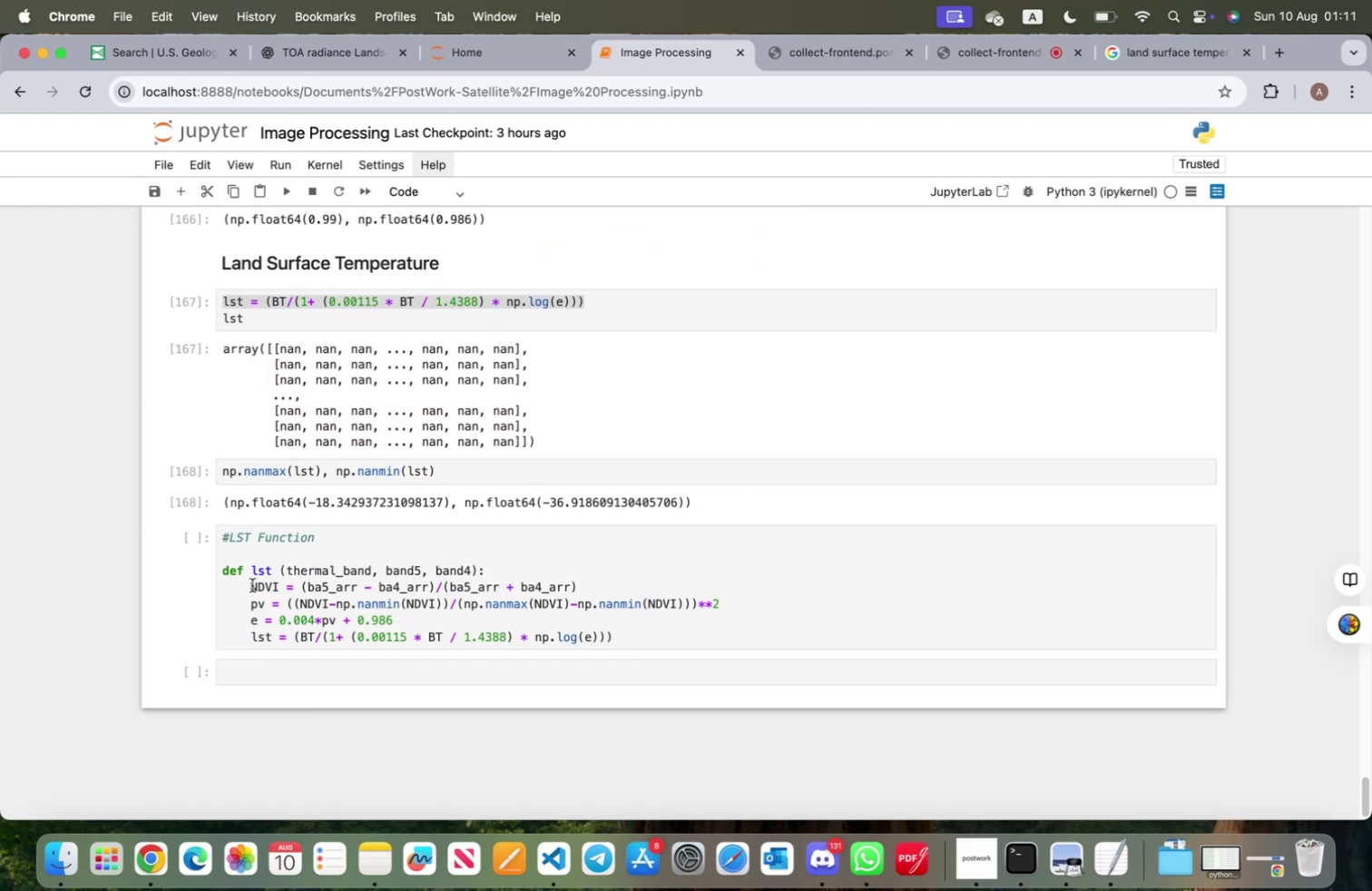 
left_click([250, 586])
 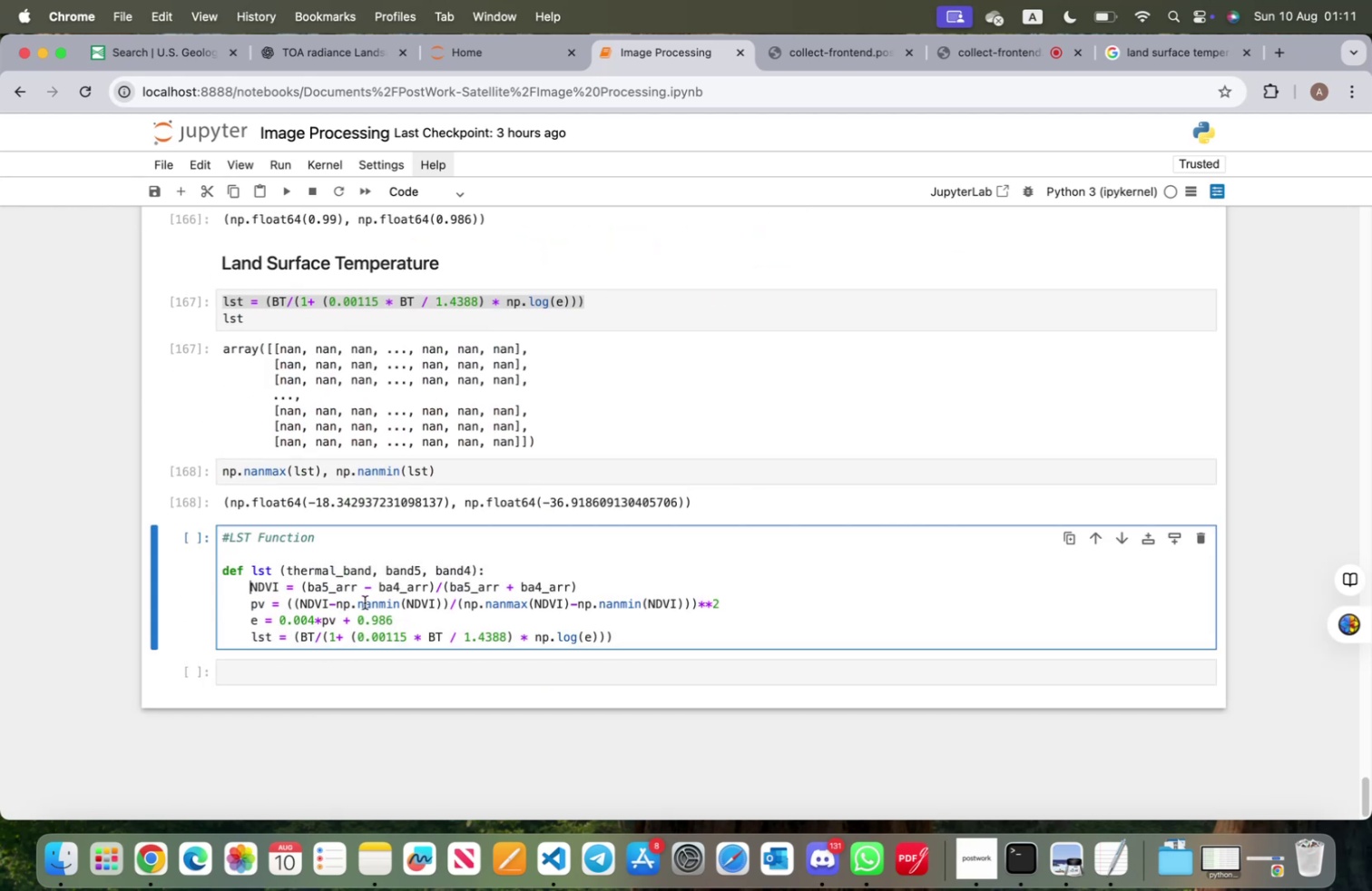 
key(Enter)
 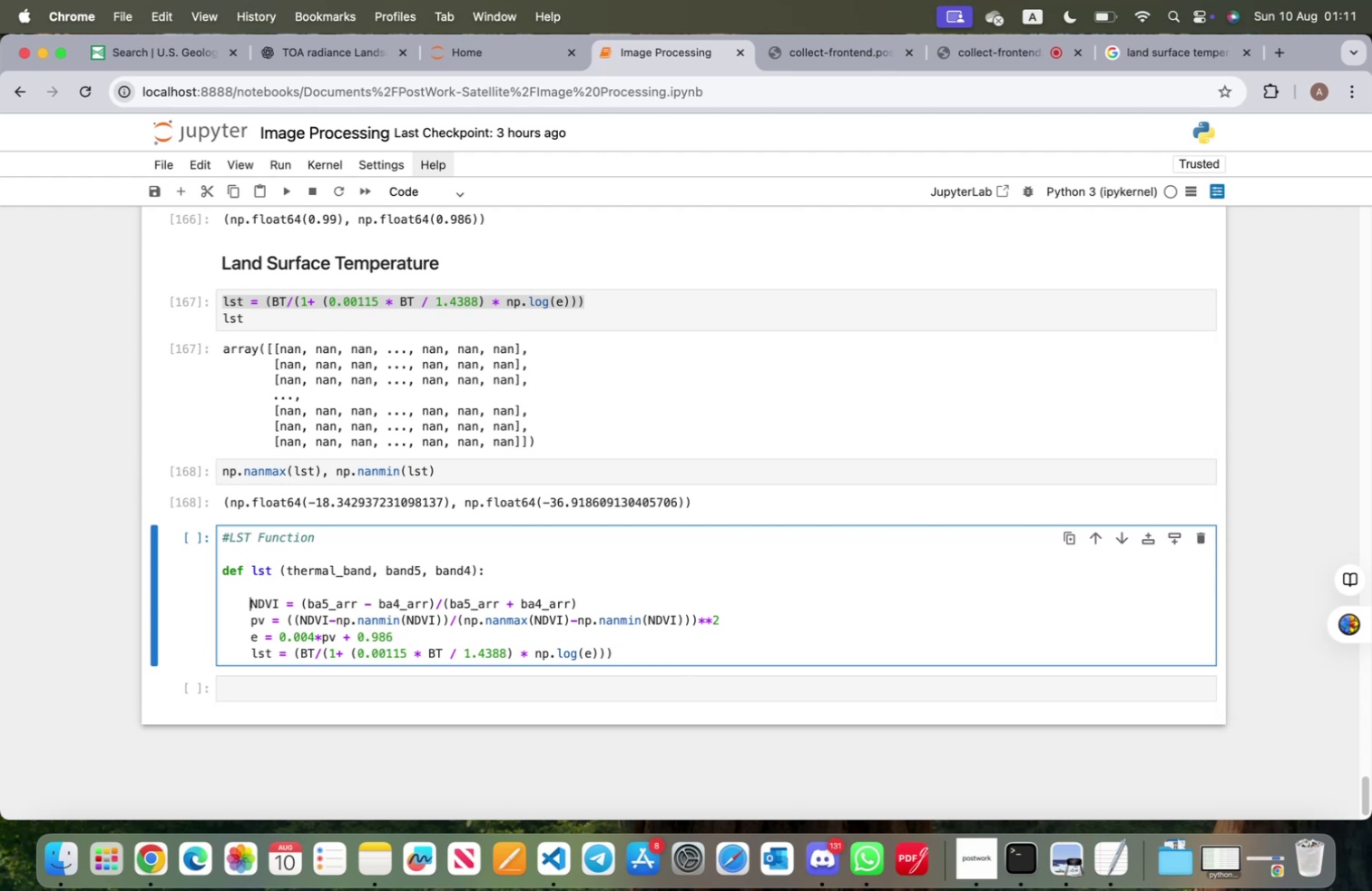 
key(ArrowUp)
 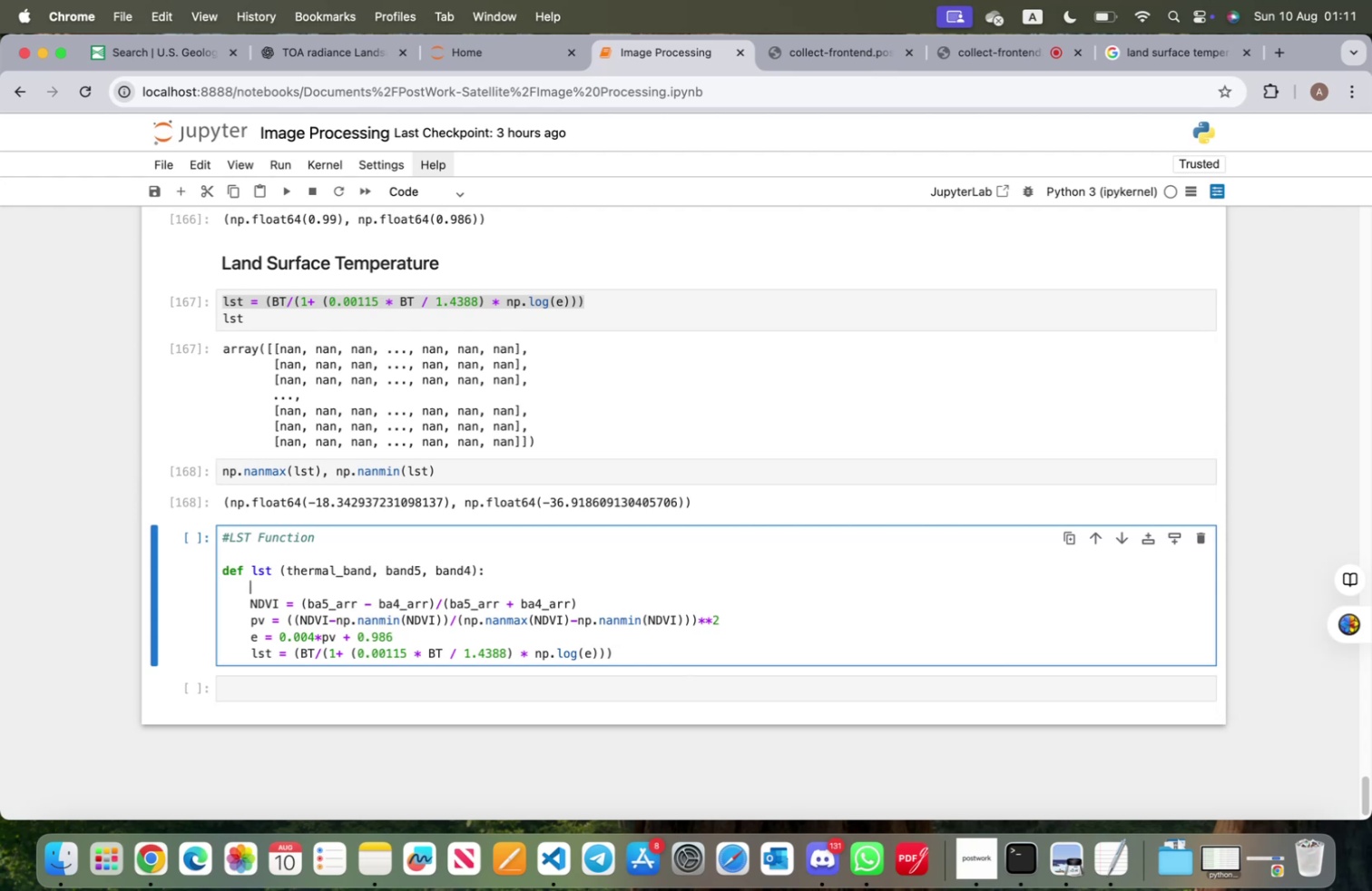 
key(Meta+V)
 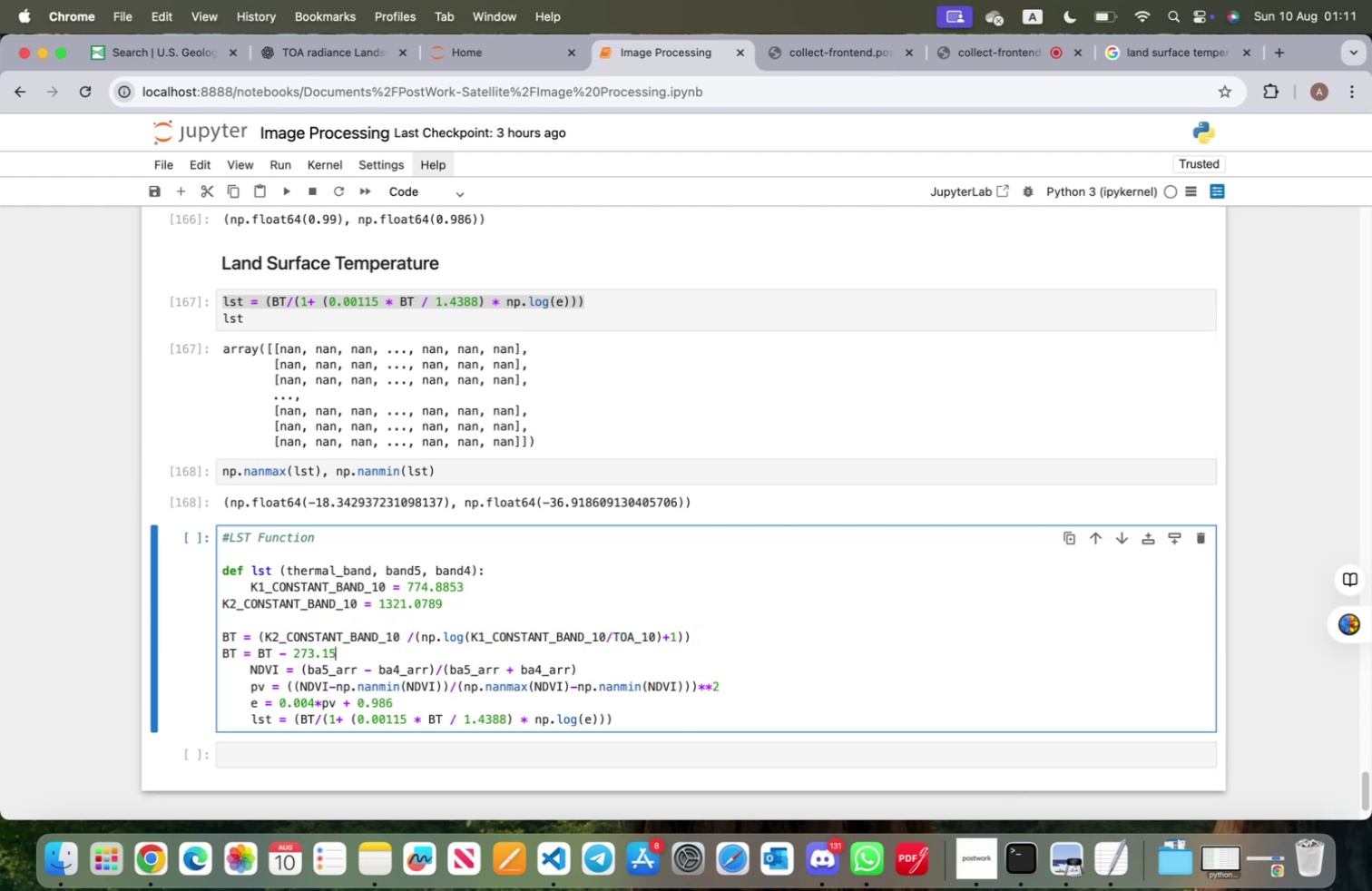 
key(ArrowUp)
 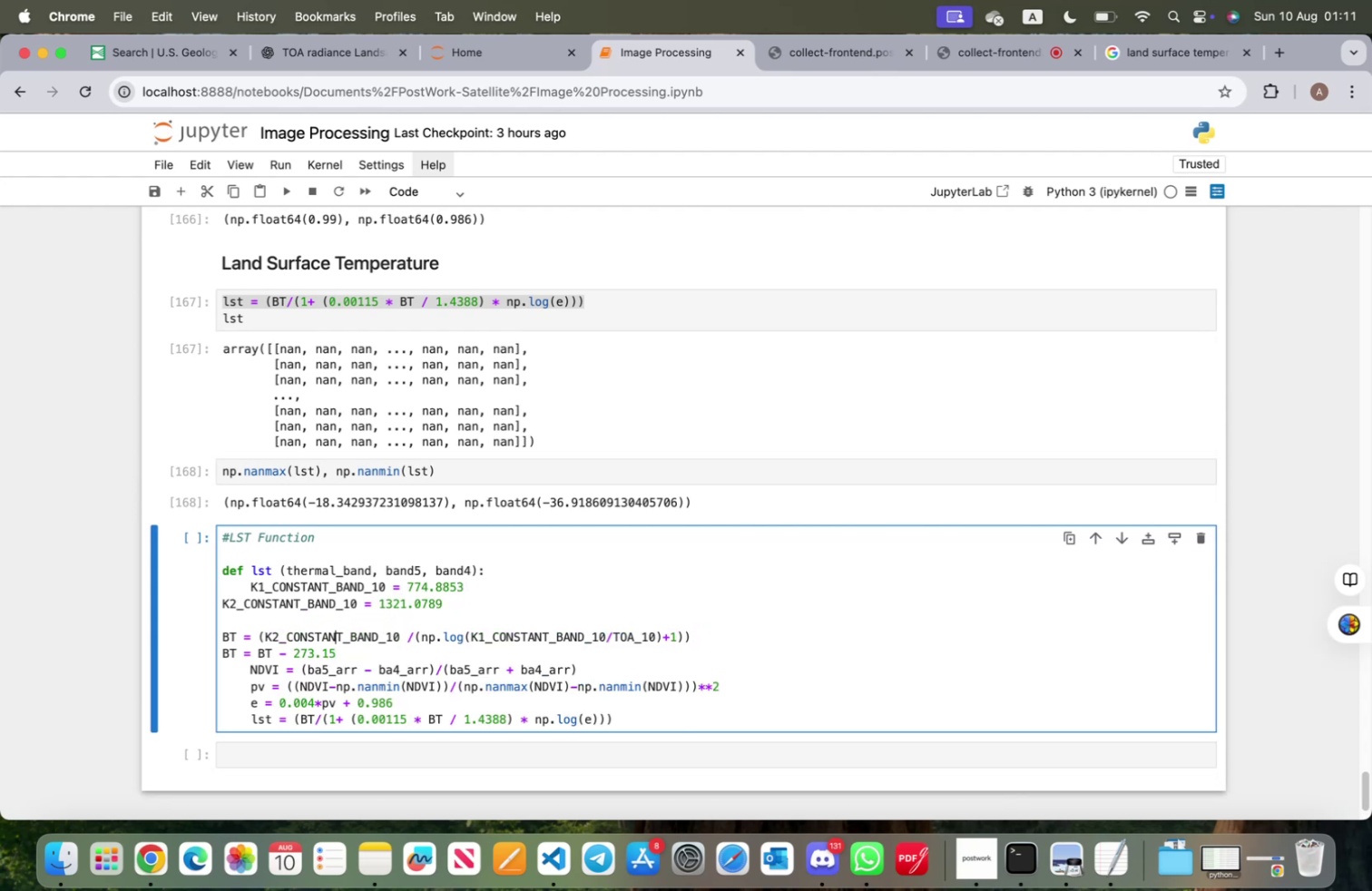 
key(ArrowUp)
 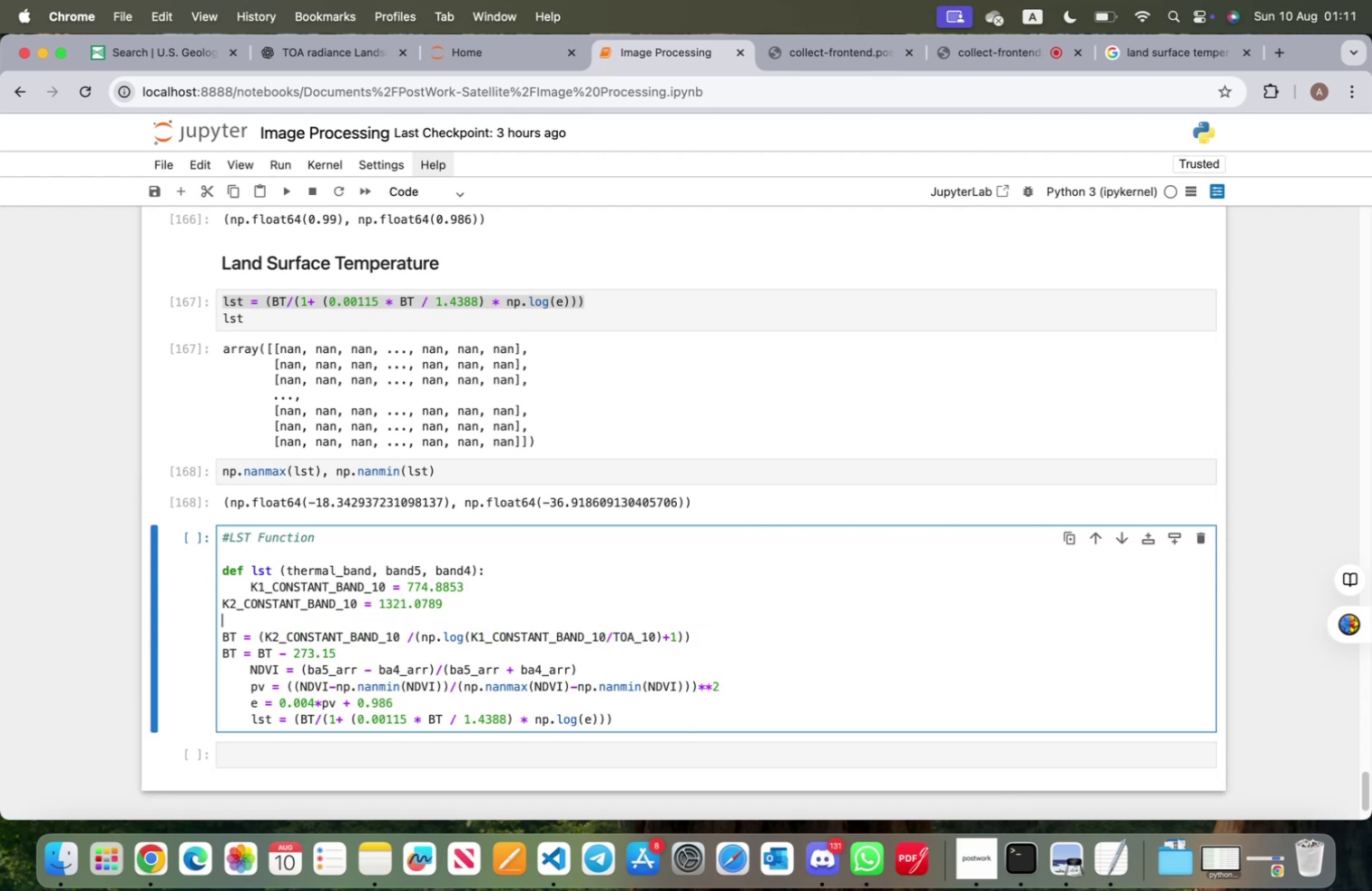 
key(ArrowUp)
 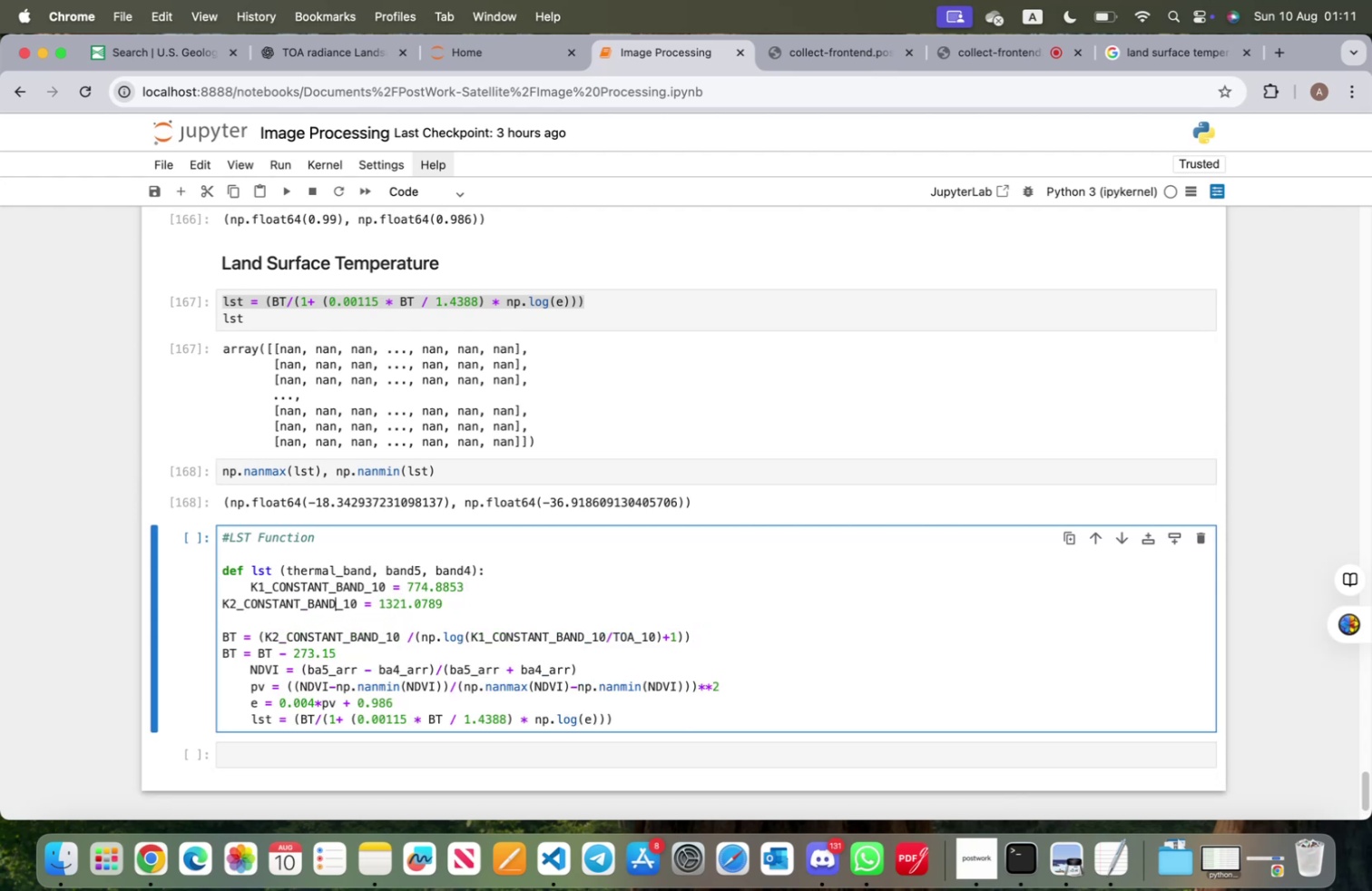 
key(ArrowLeft)
 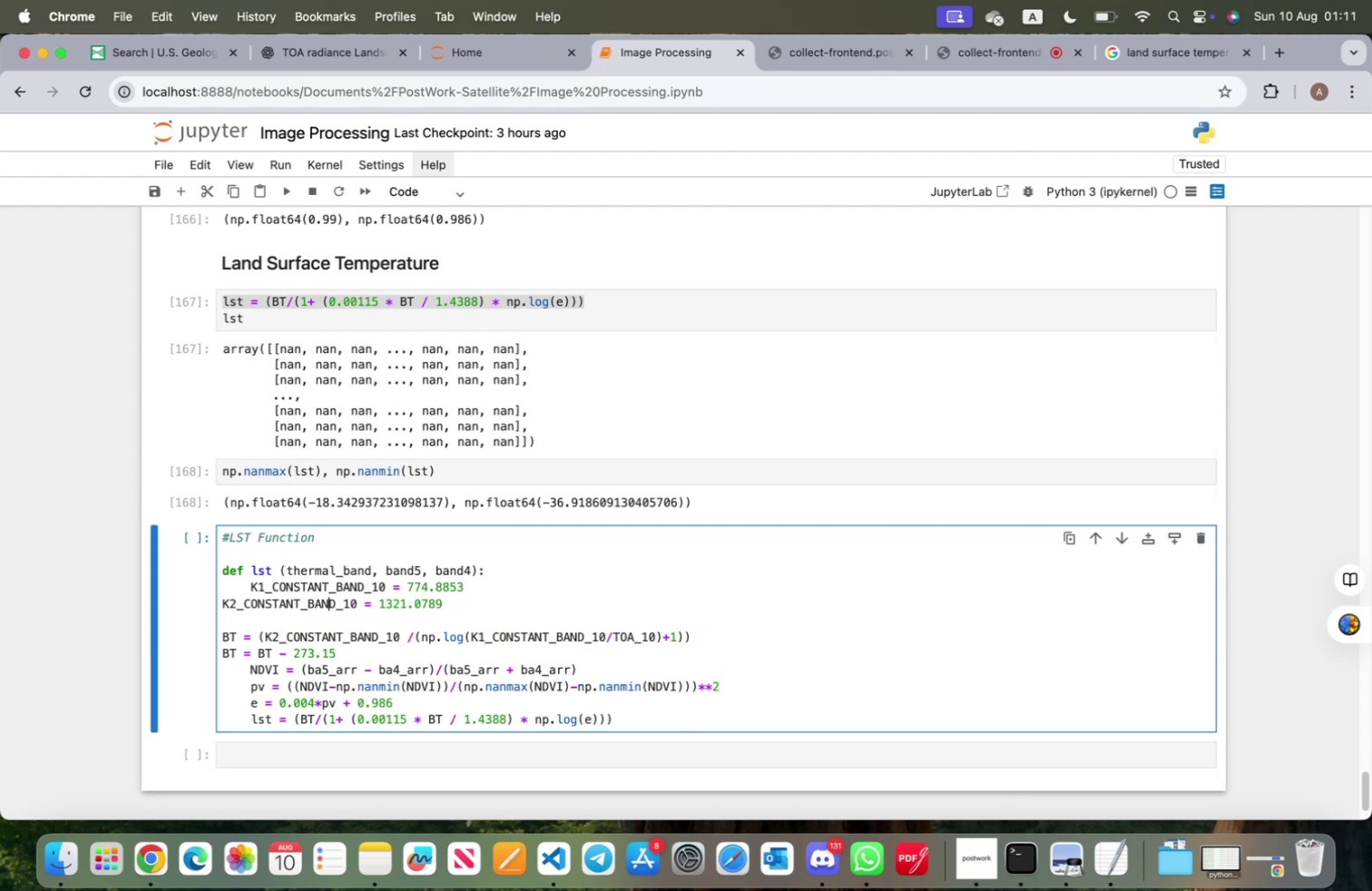 
key(ArrowUp)
 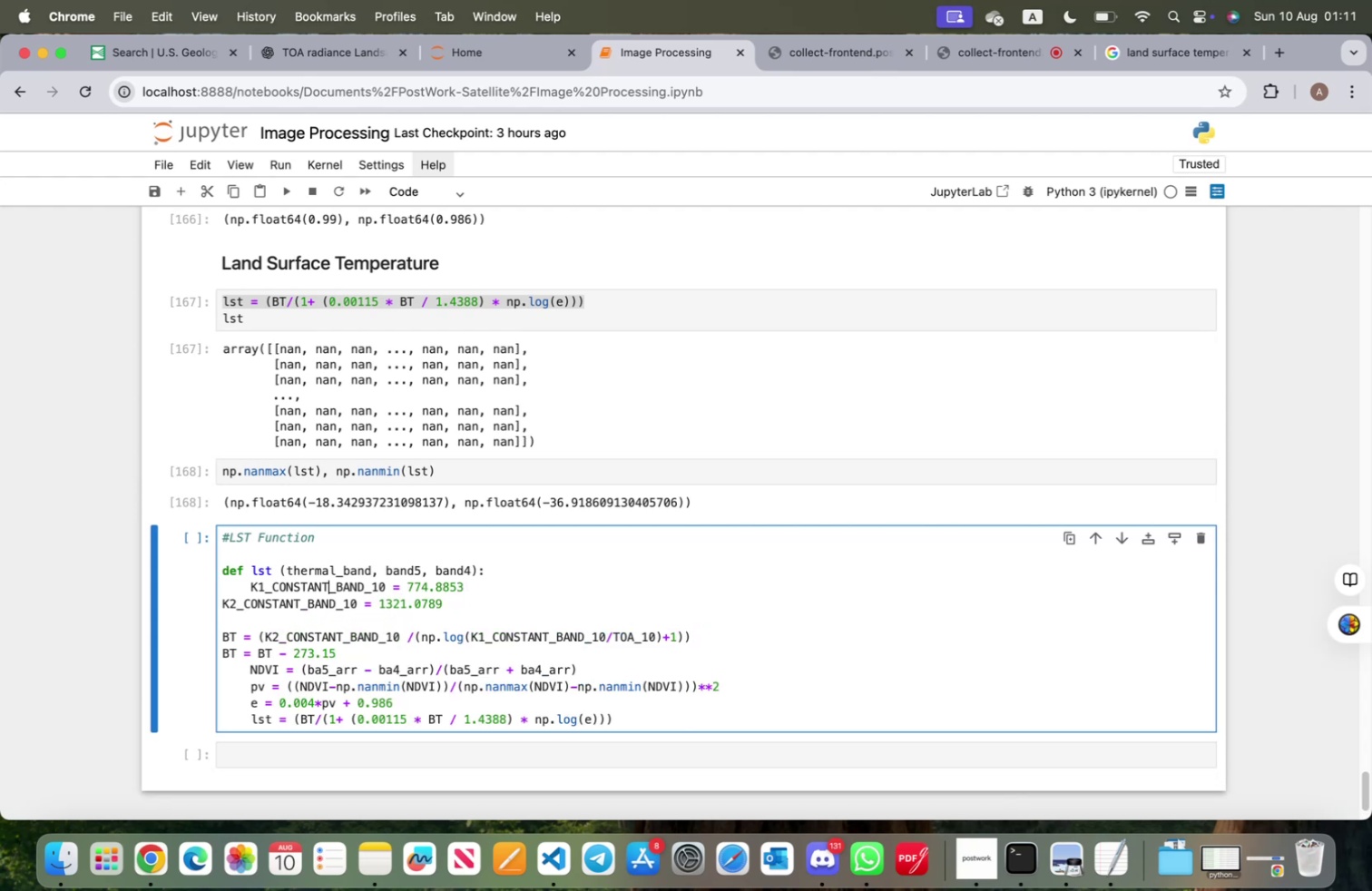 
key(ArrowLeft)
 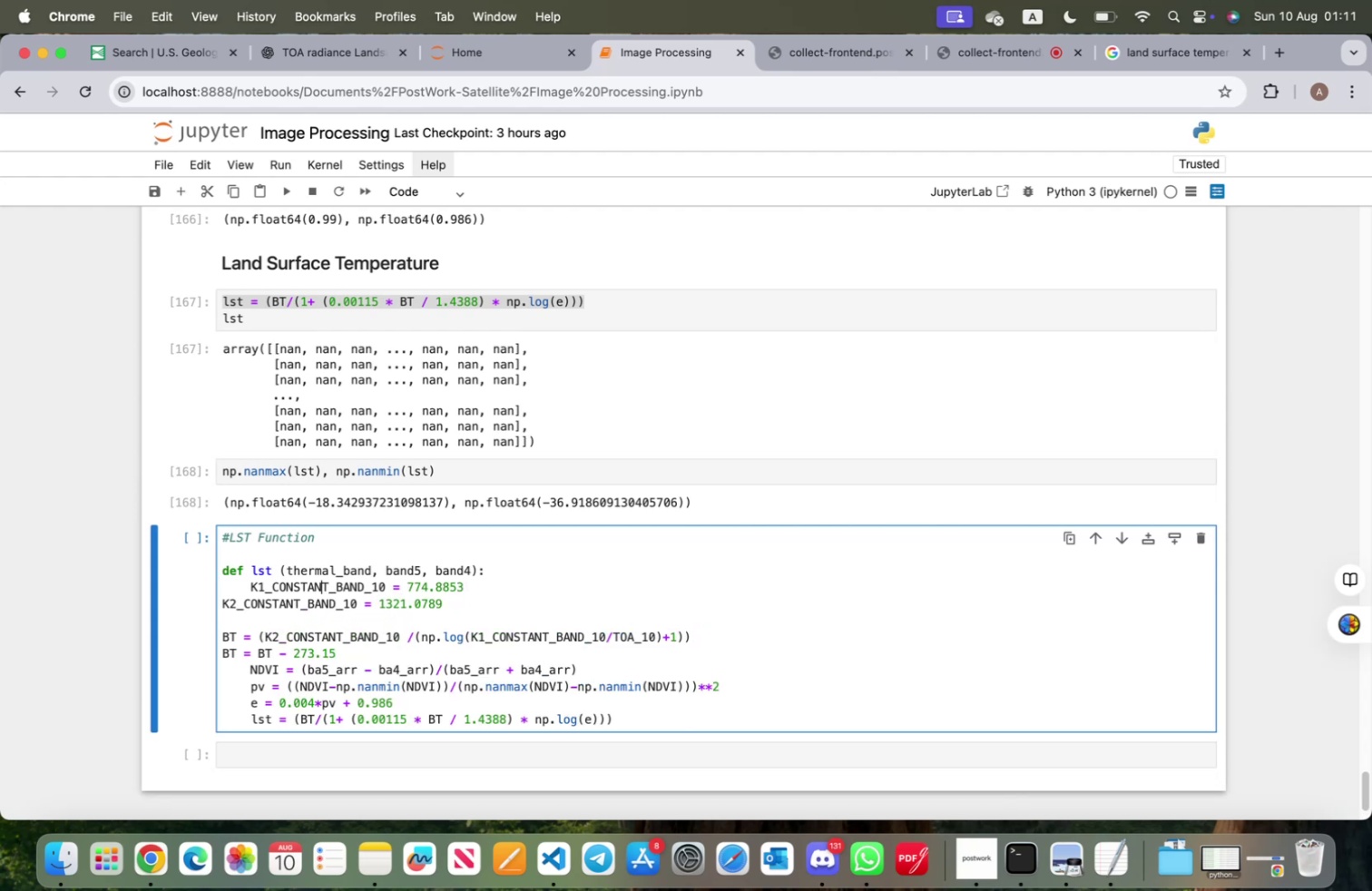 
key(ArrowDown)
 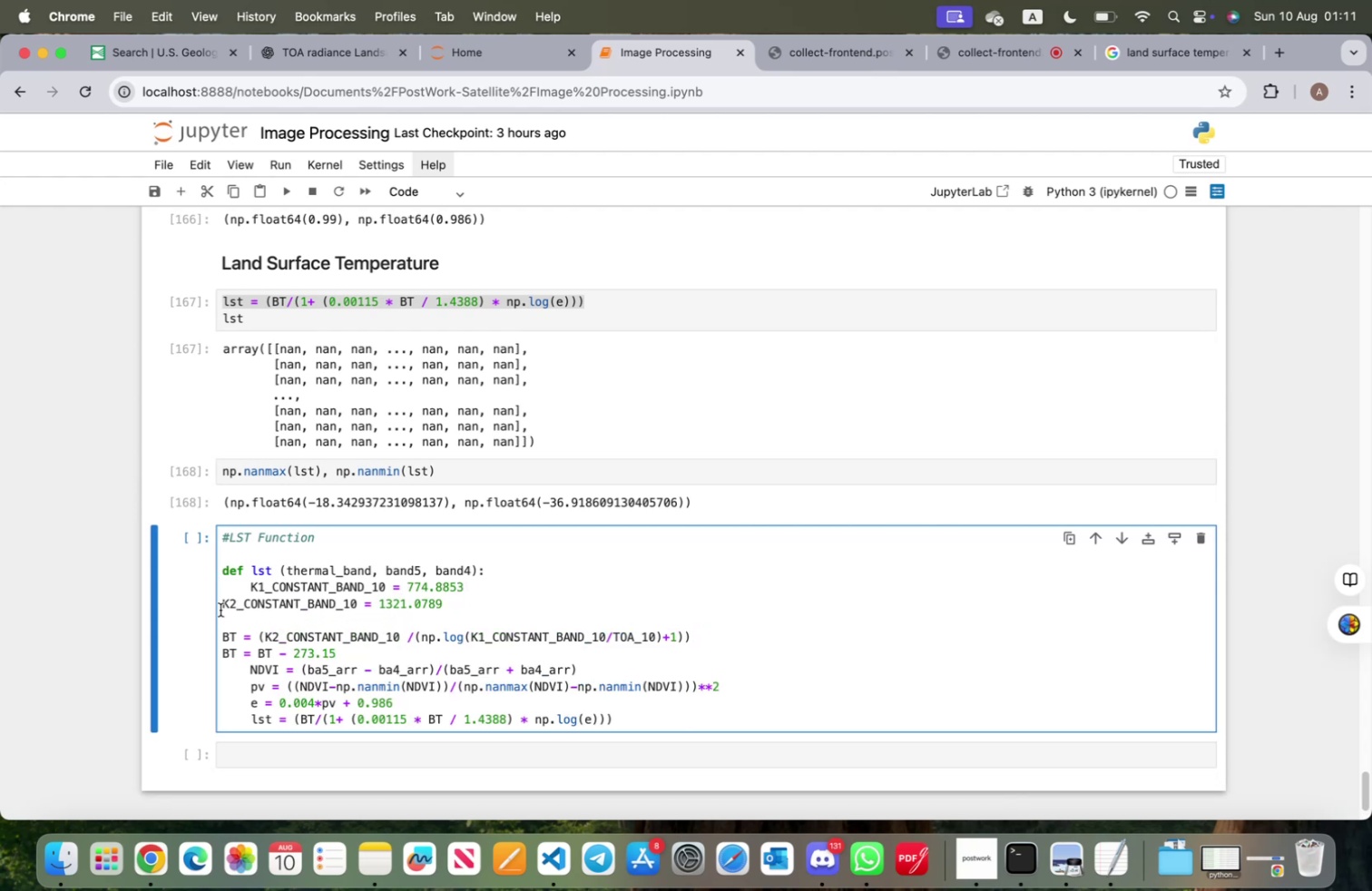 
left_click([220, 607])
 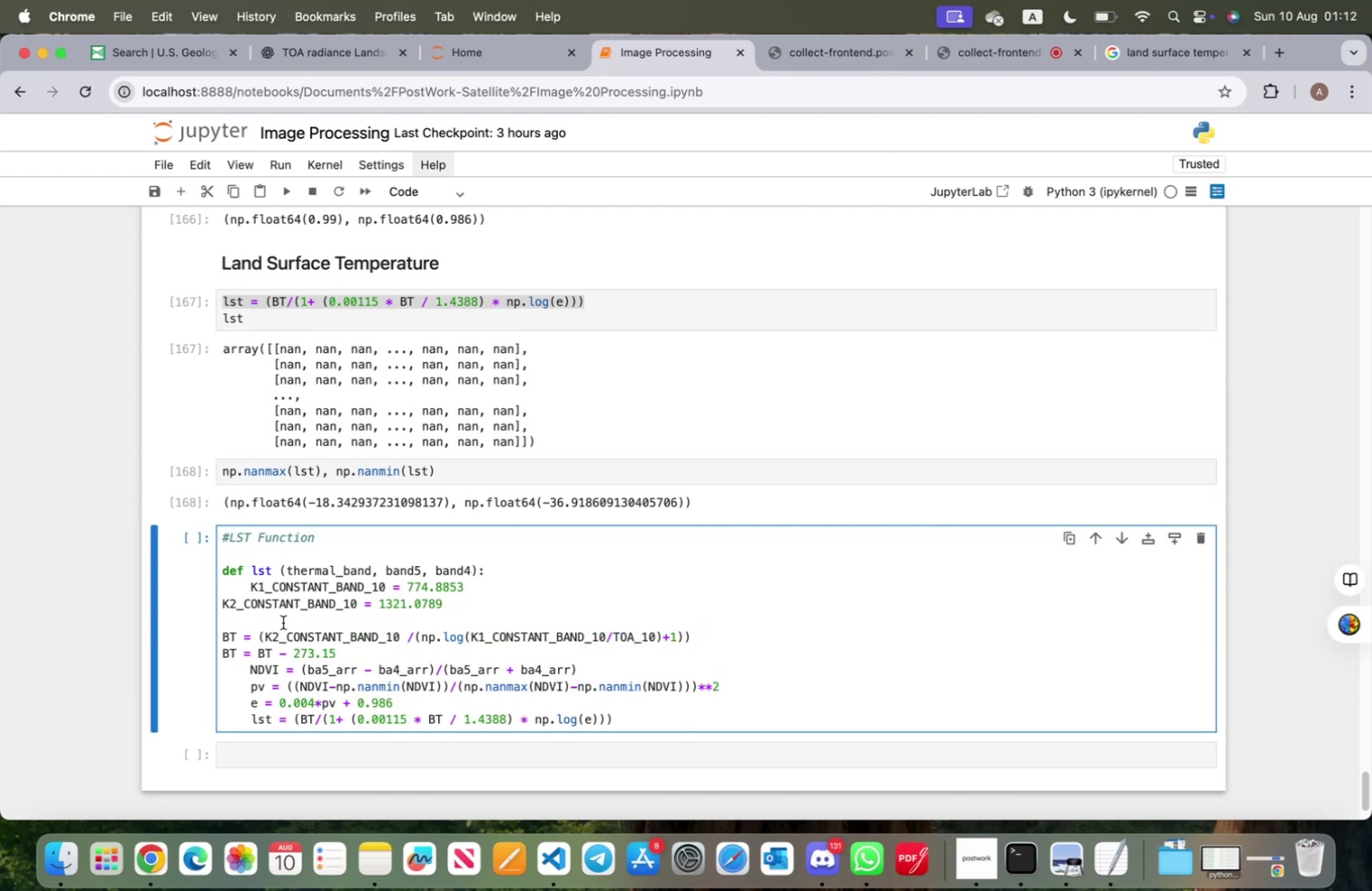 
key(Tab)
 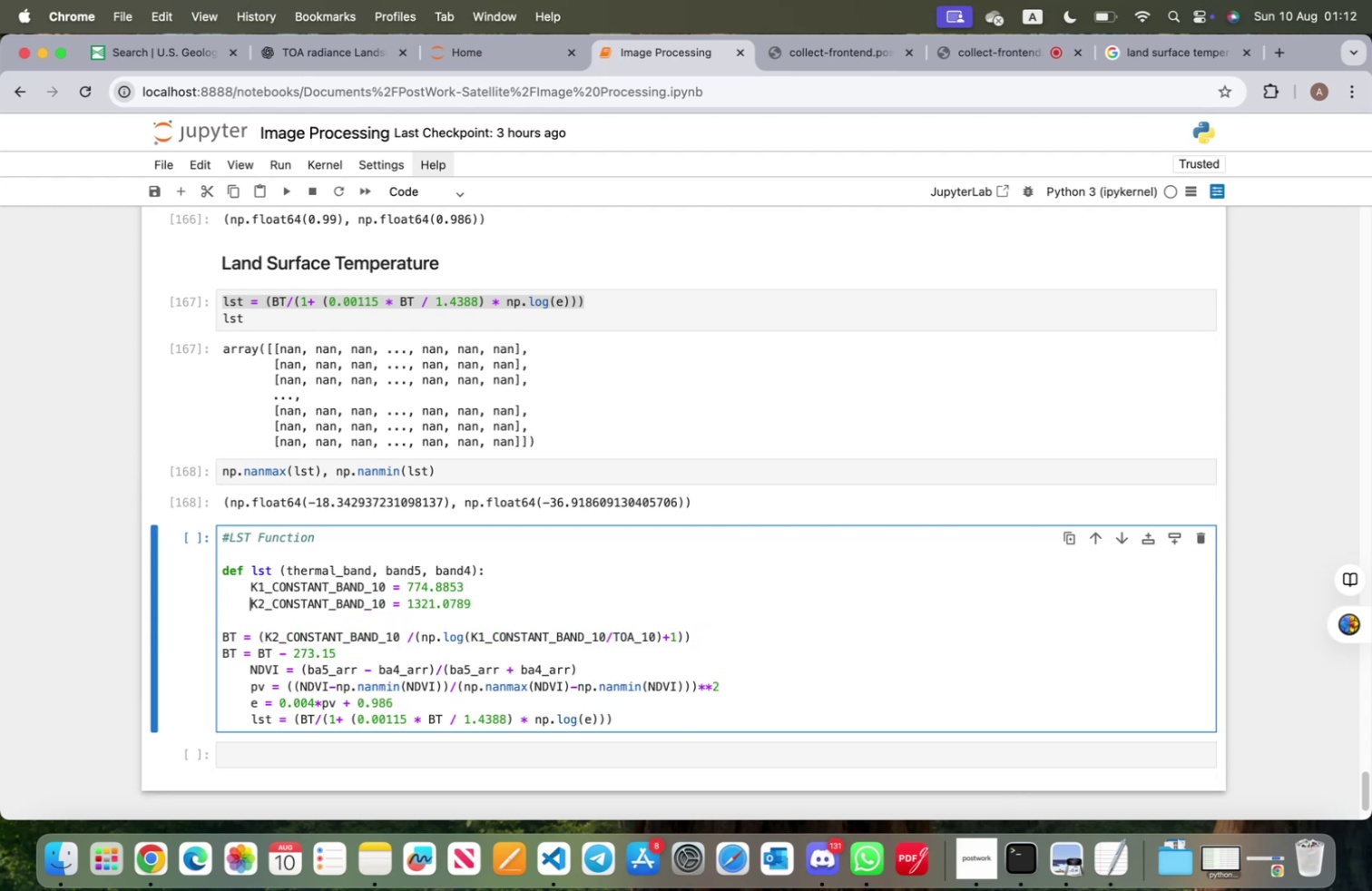 
key(ArrowDown)
 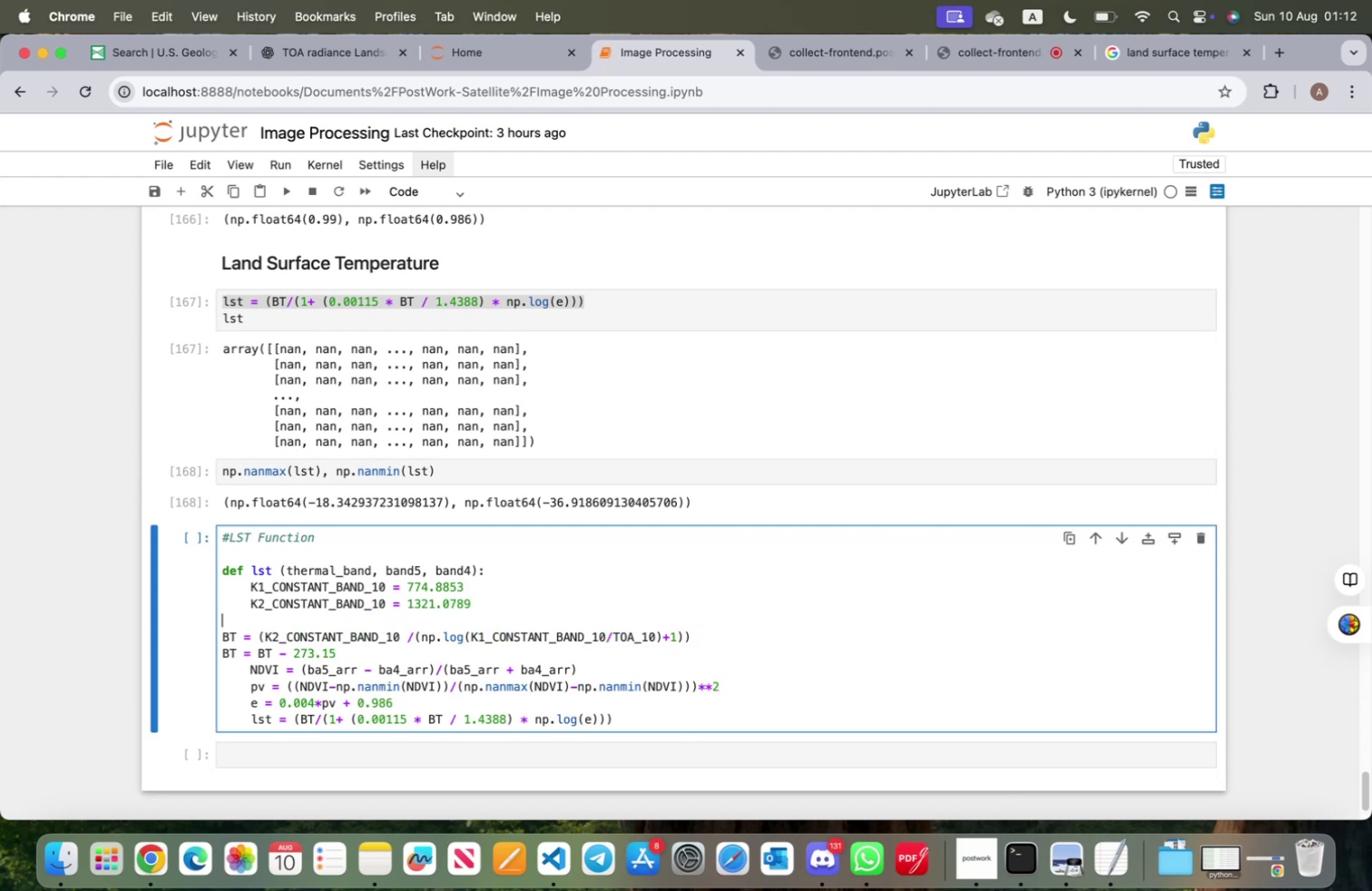 
key(ArrowDown)
 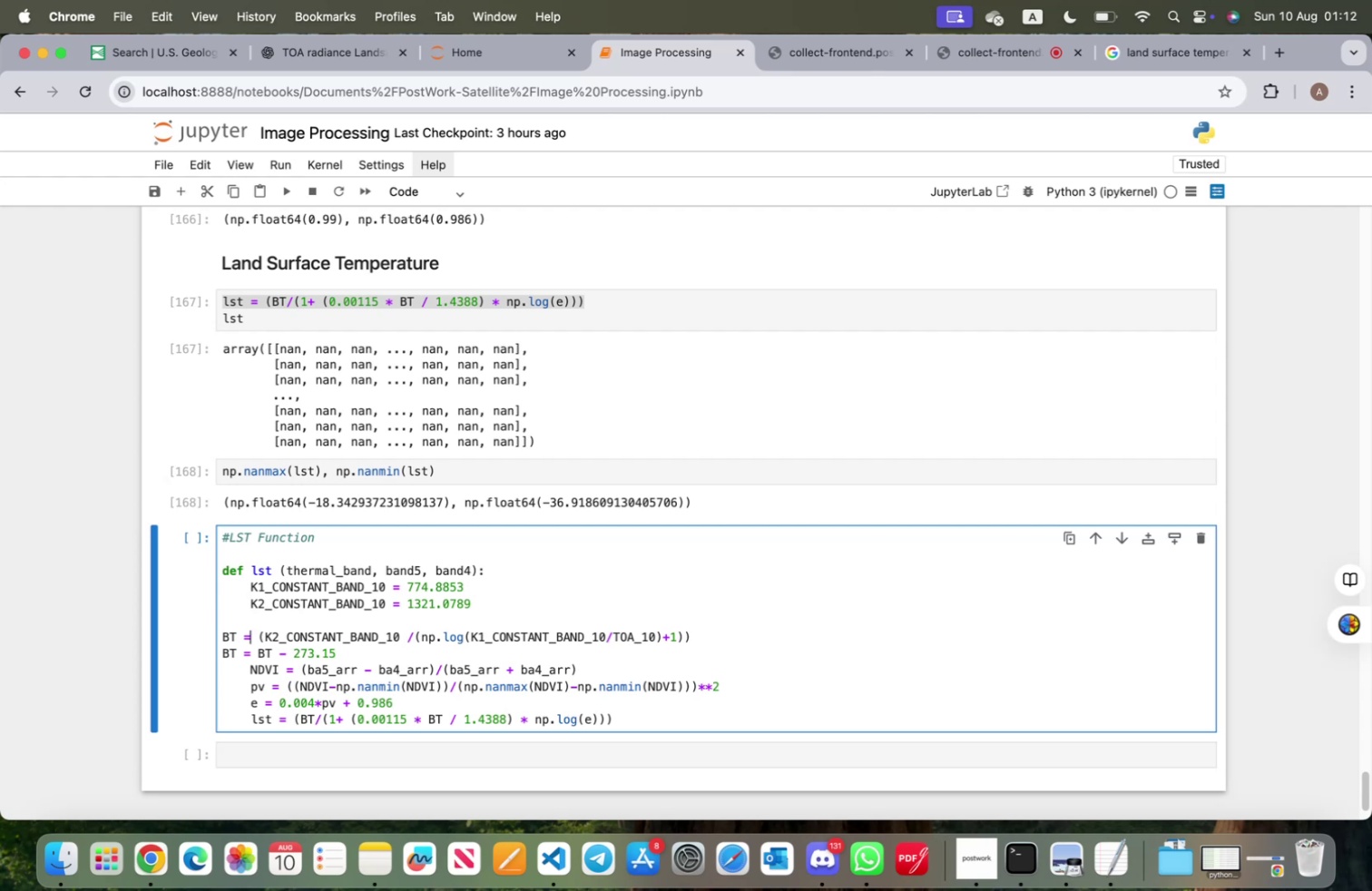 
key(ArrowLeft)
 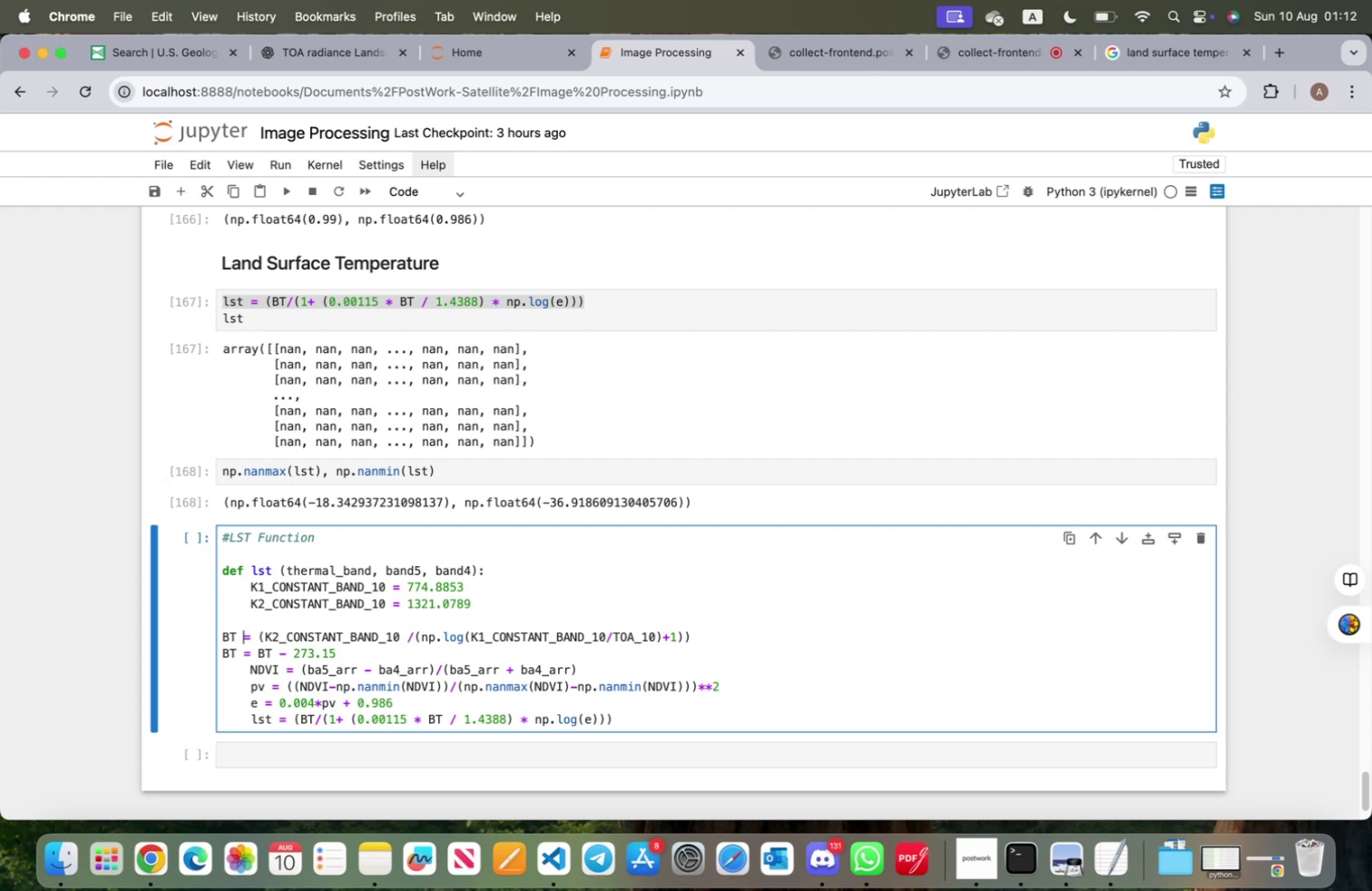 
key(ArrowLeft)
 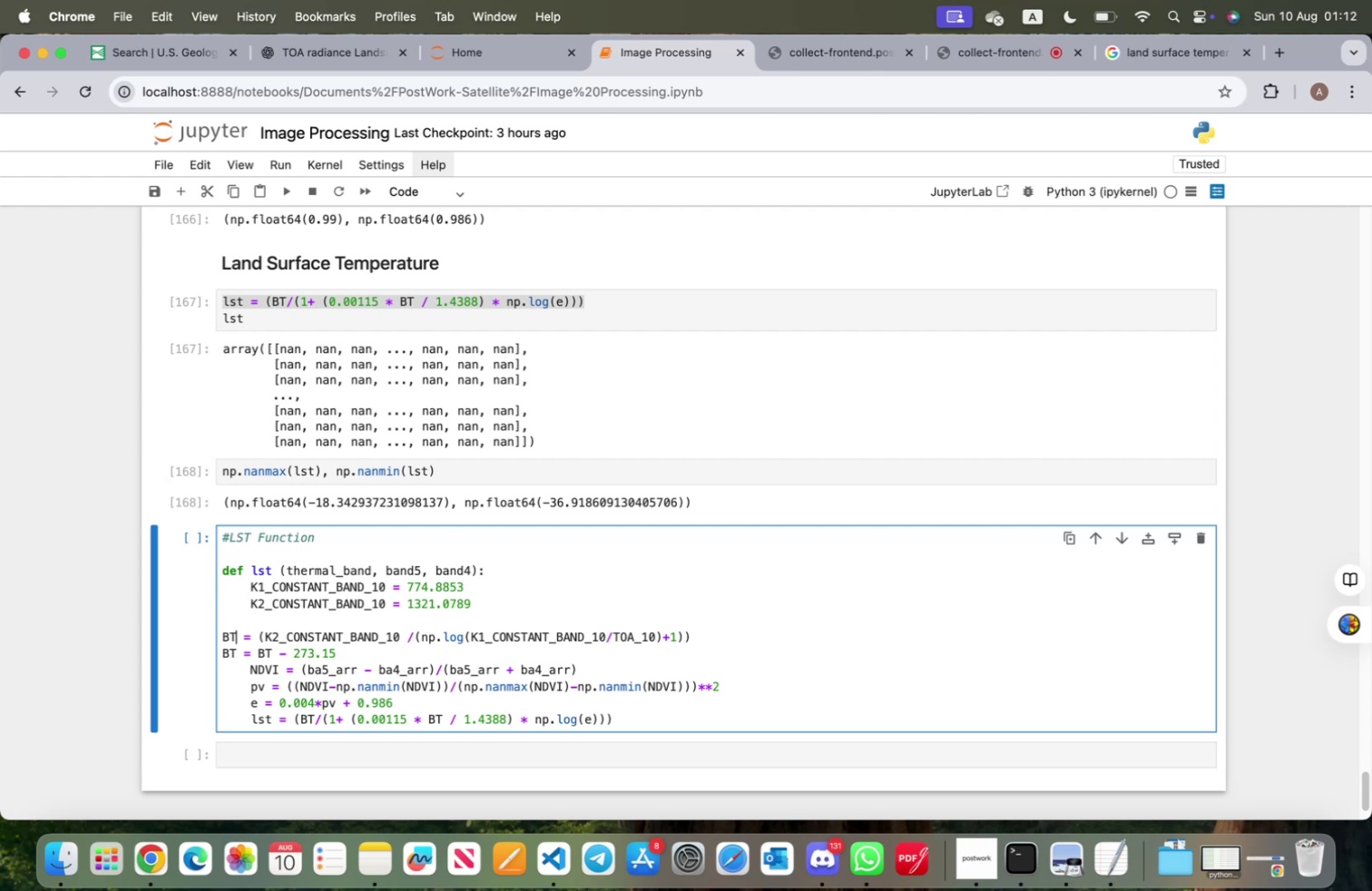 
key(ArrowLeft)
 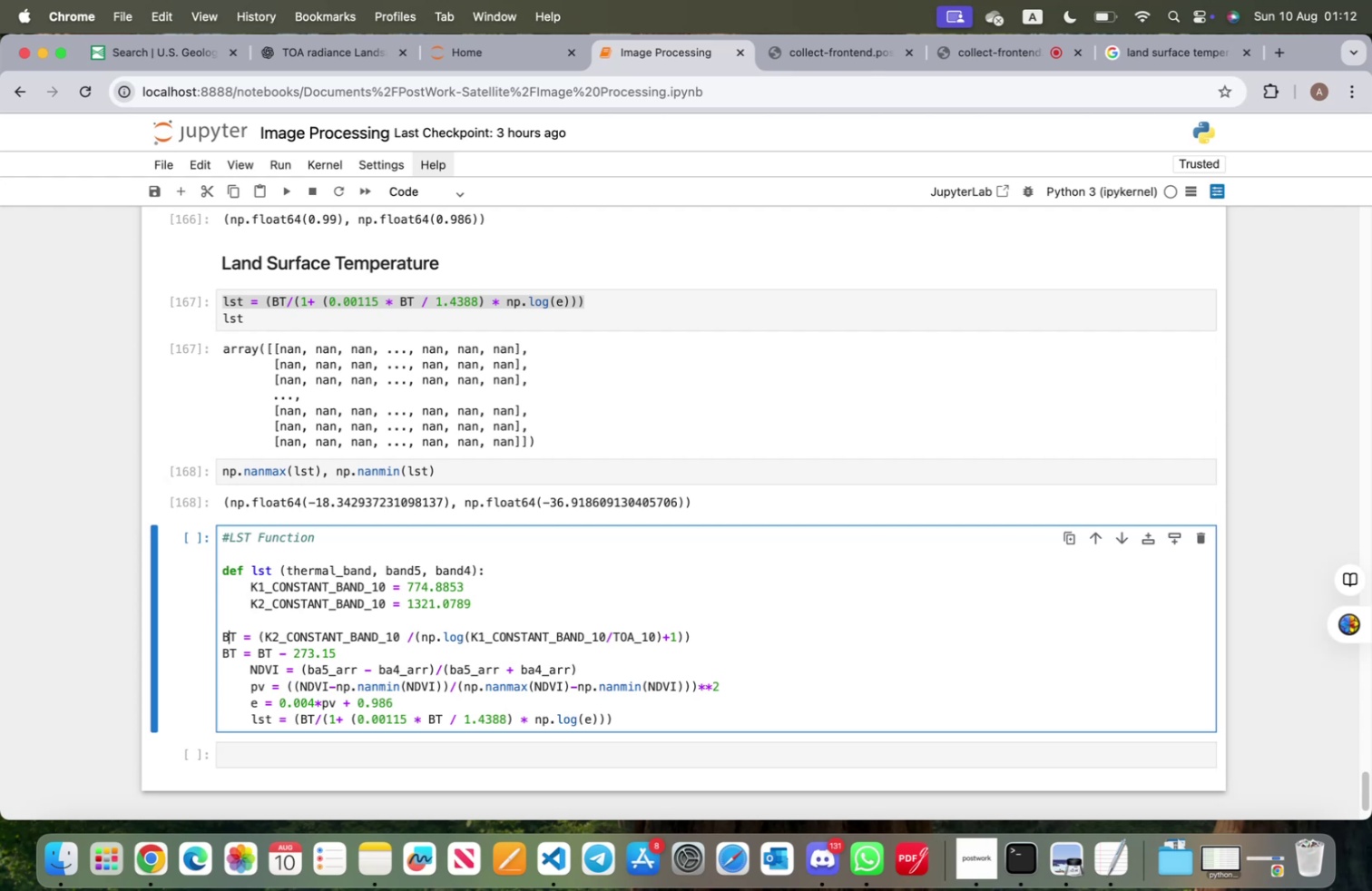 
key(ArrowLeft)
 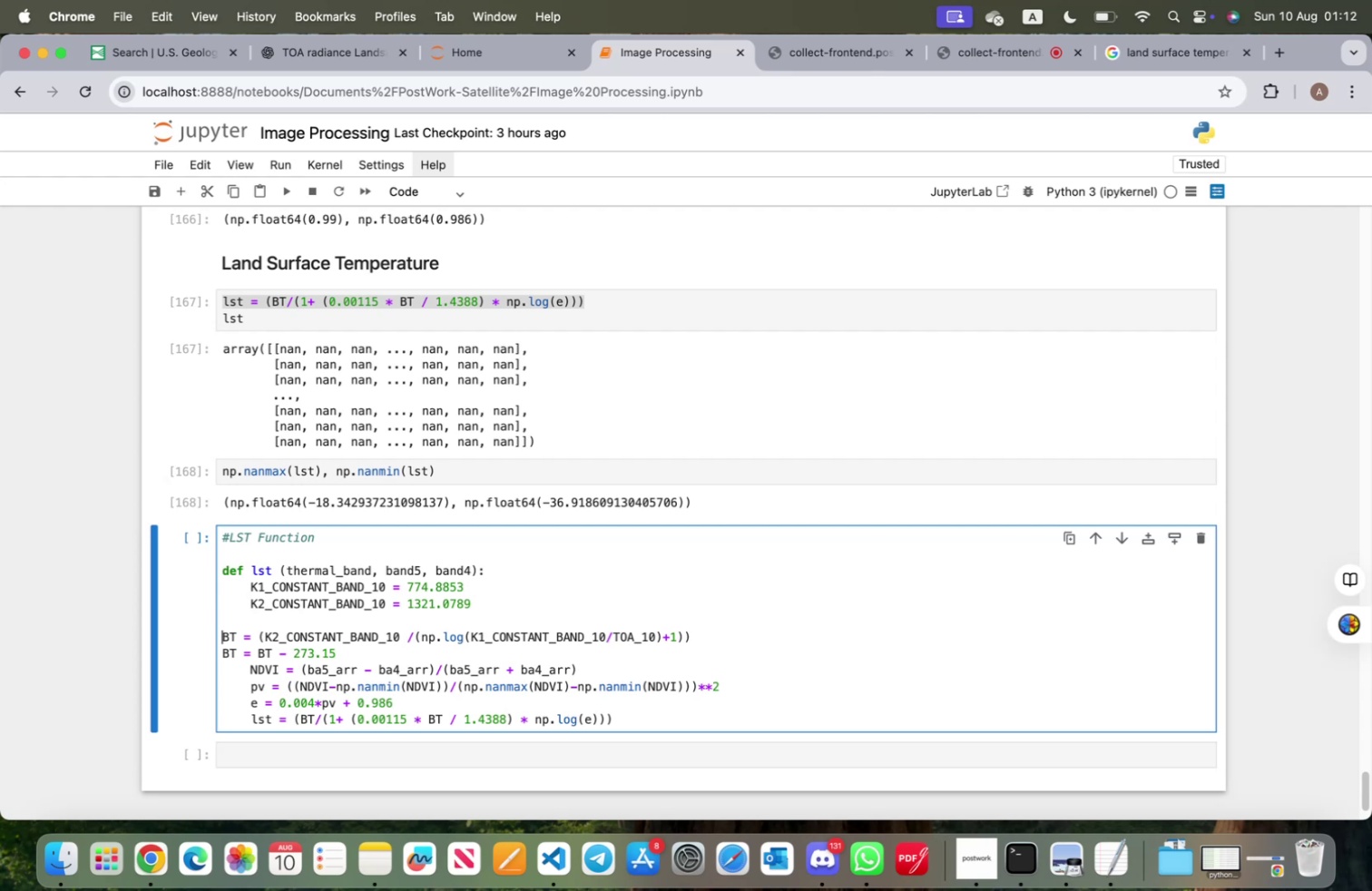 
key(Tab)
 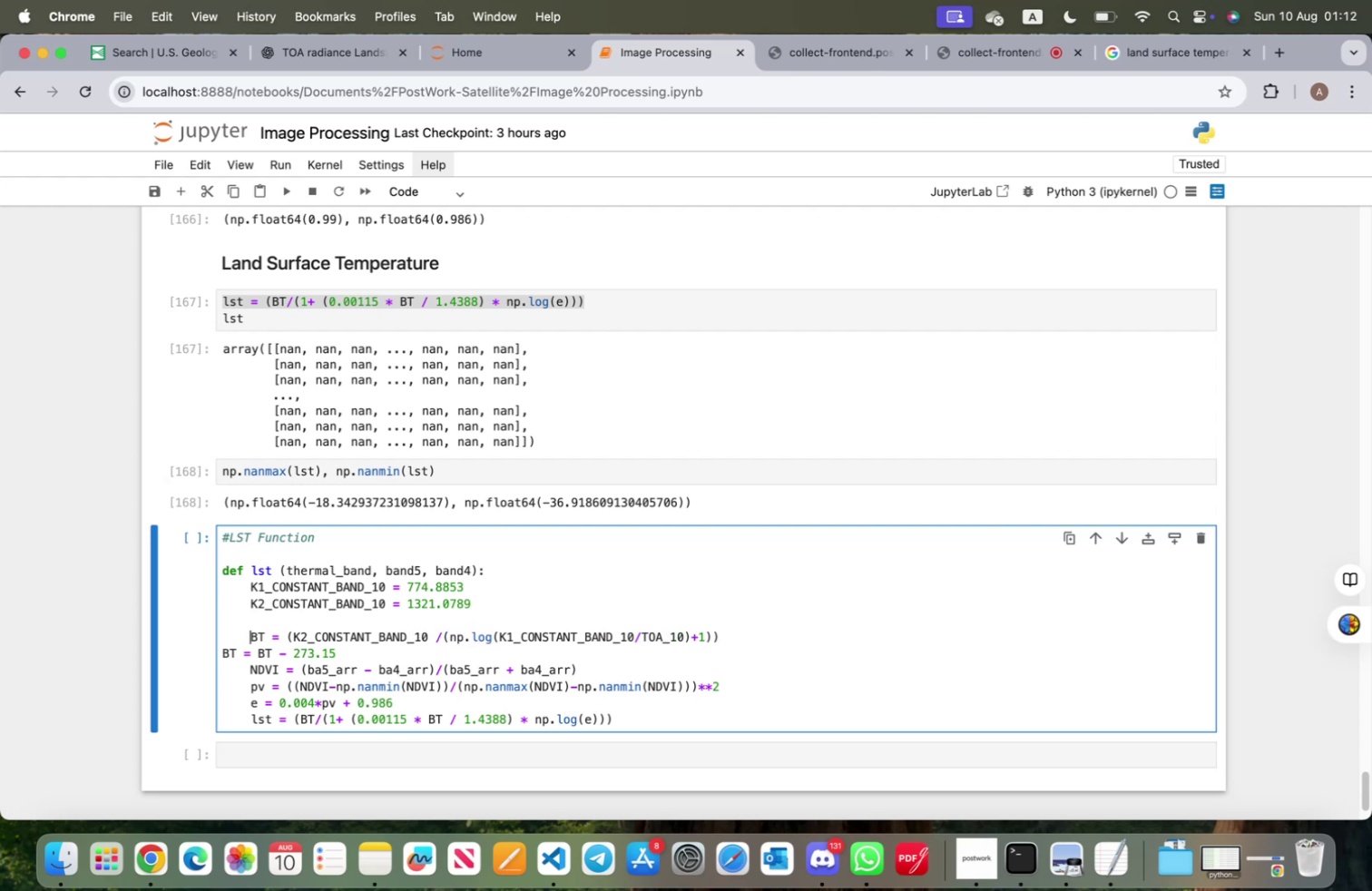 
key(ArrowDown)
 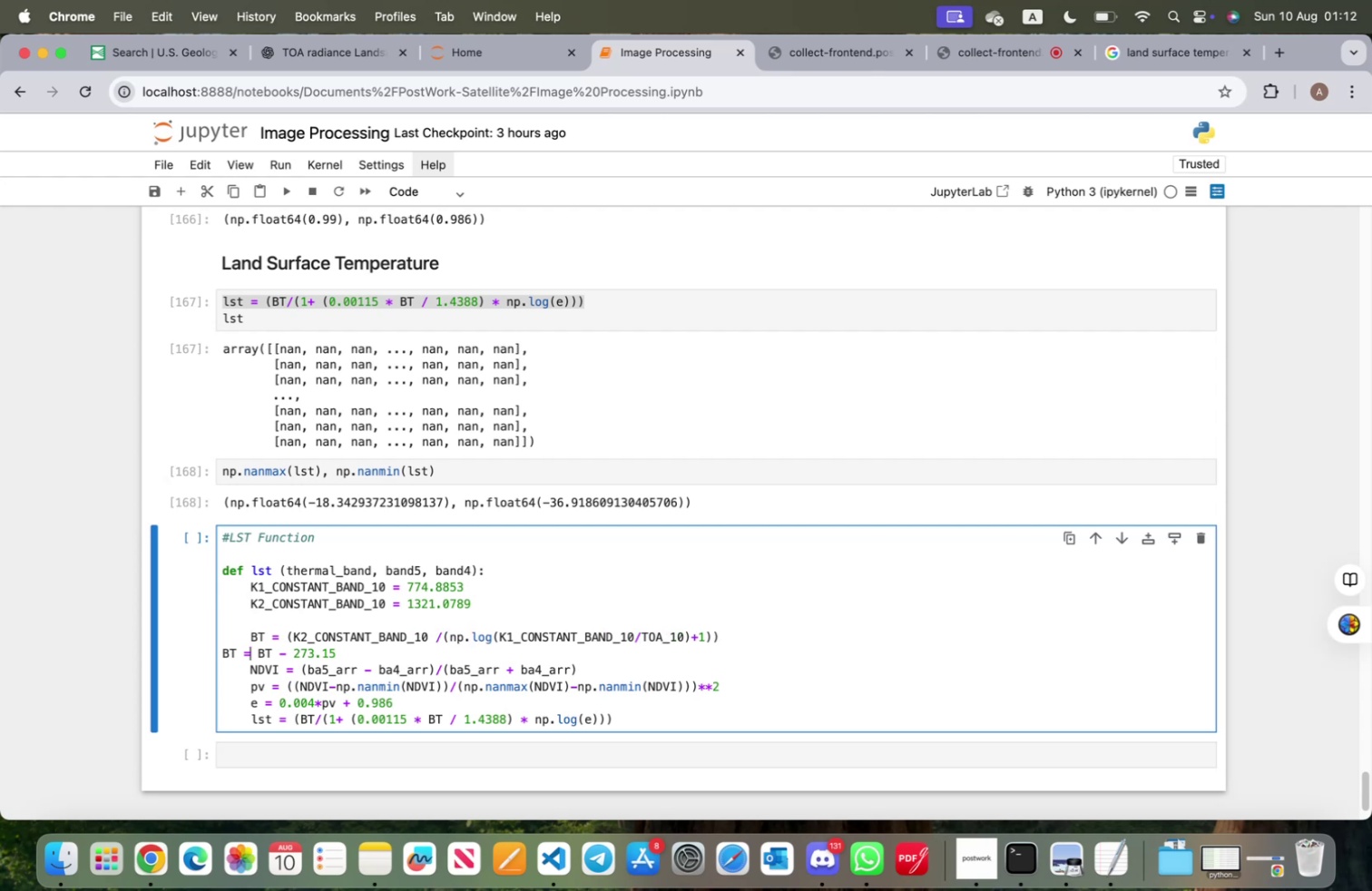 
key(ArrowLeft)
 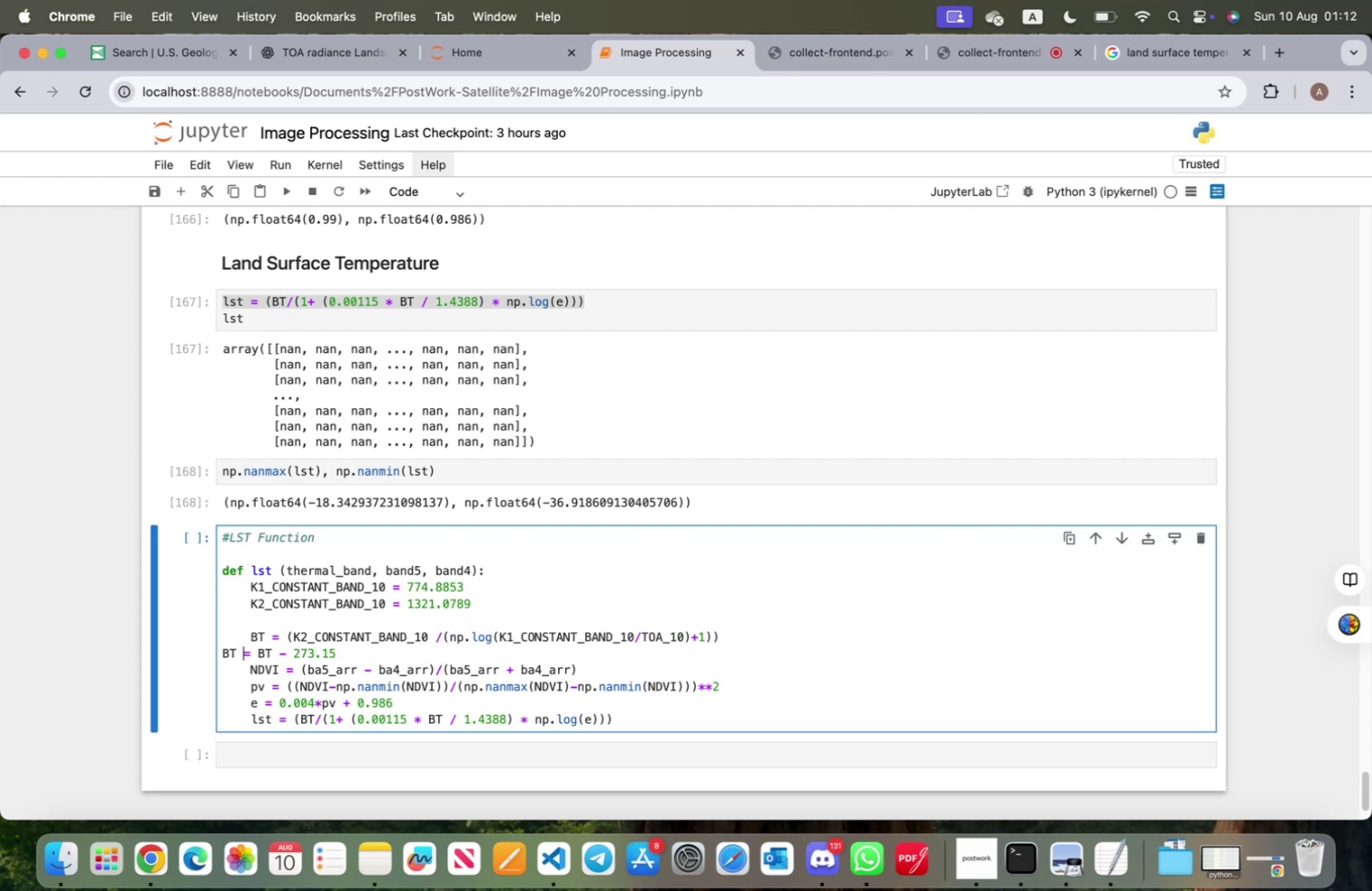 
key(ArrowLeft)
 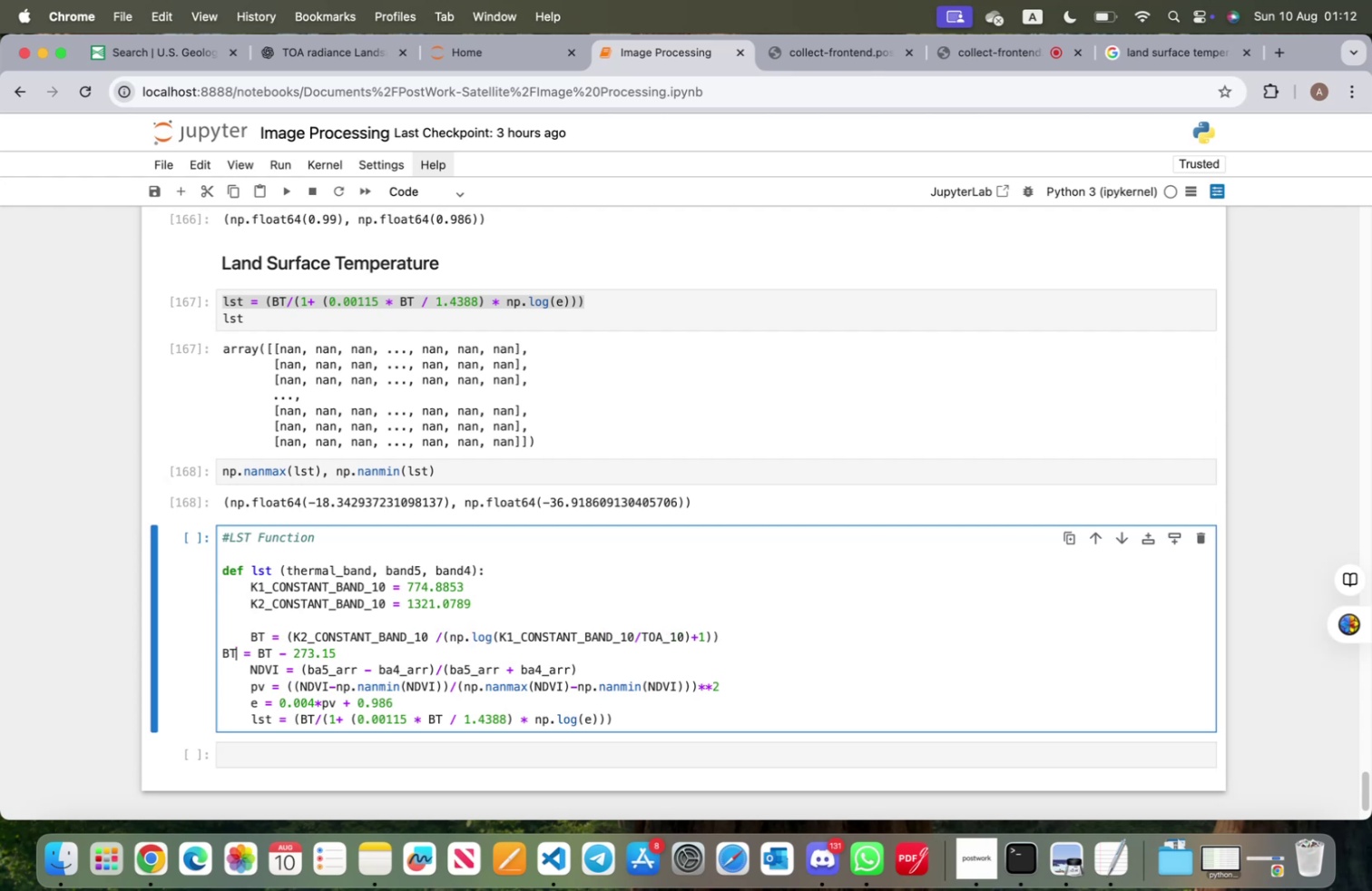 
key(ArrowLeft)
 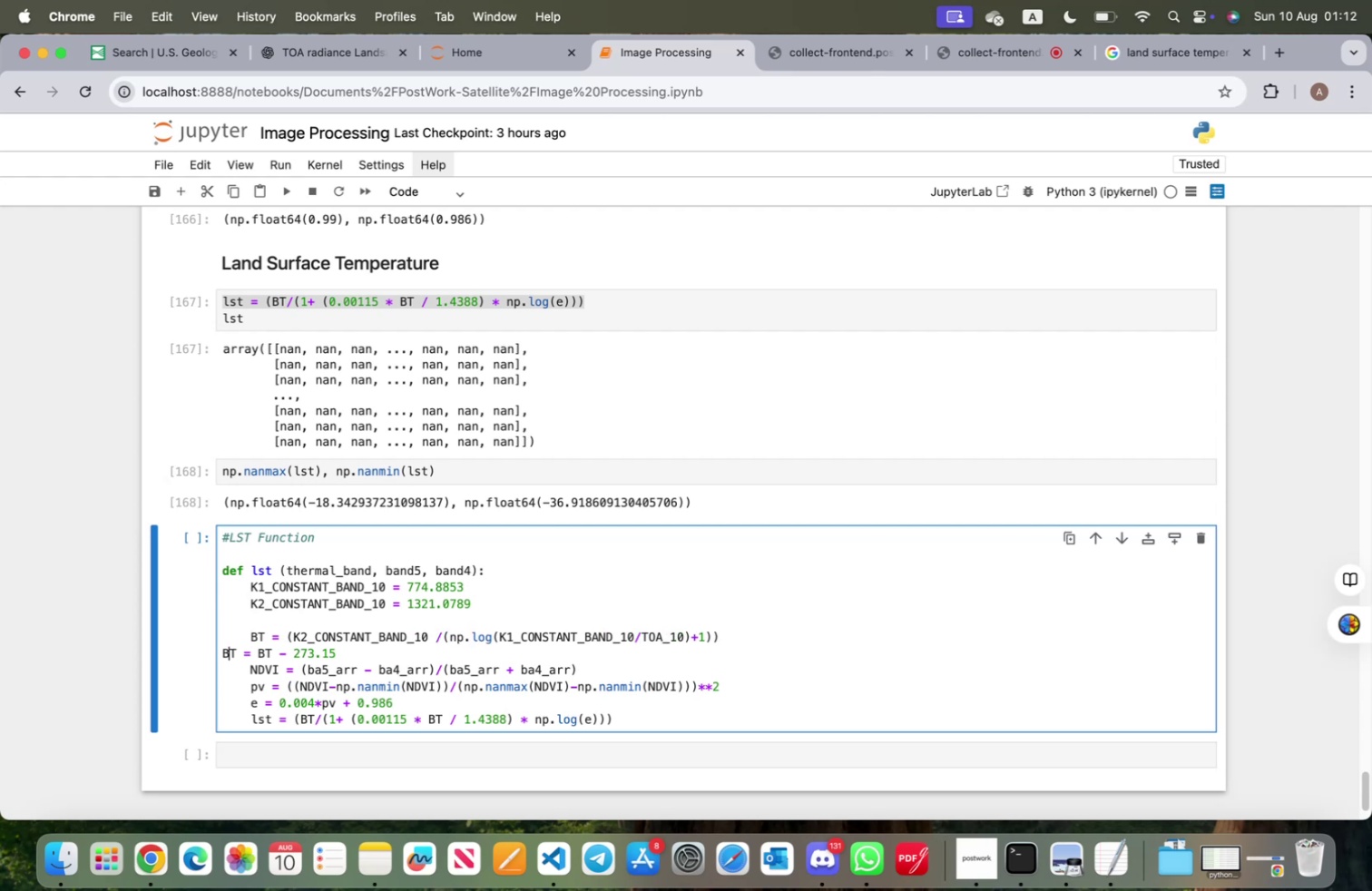 
key(ArrowLeft)
 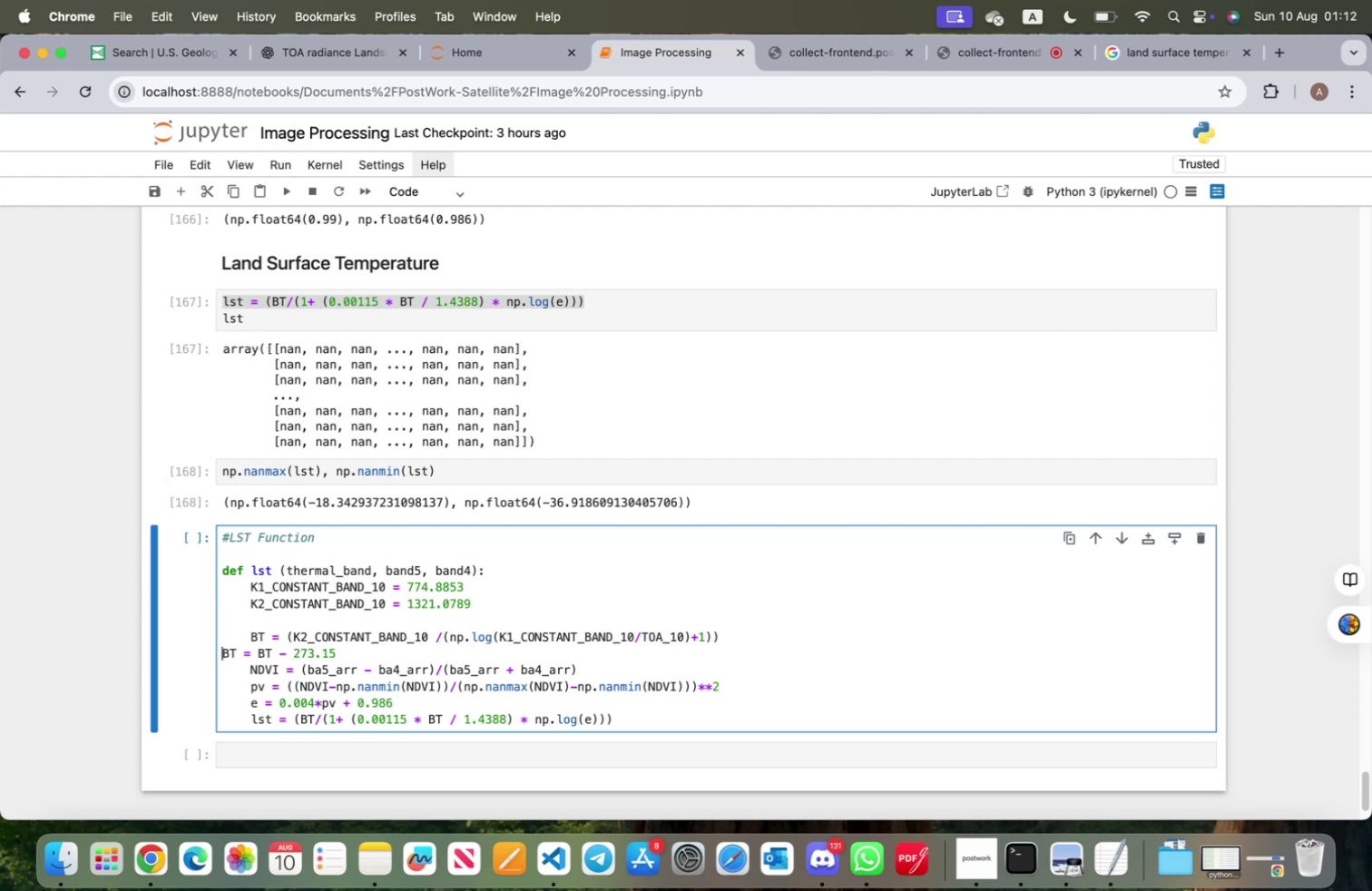 
key(Tab)
 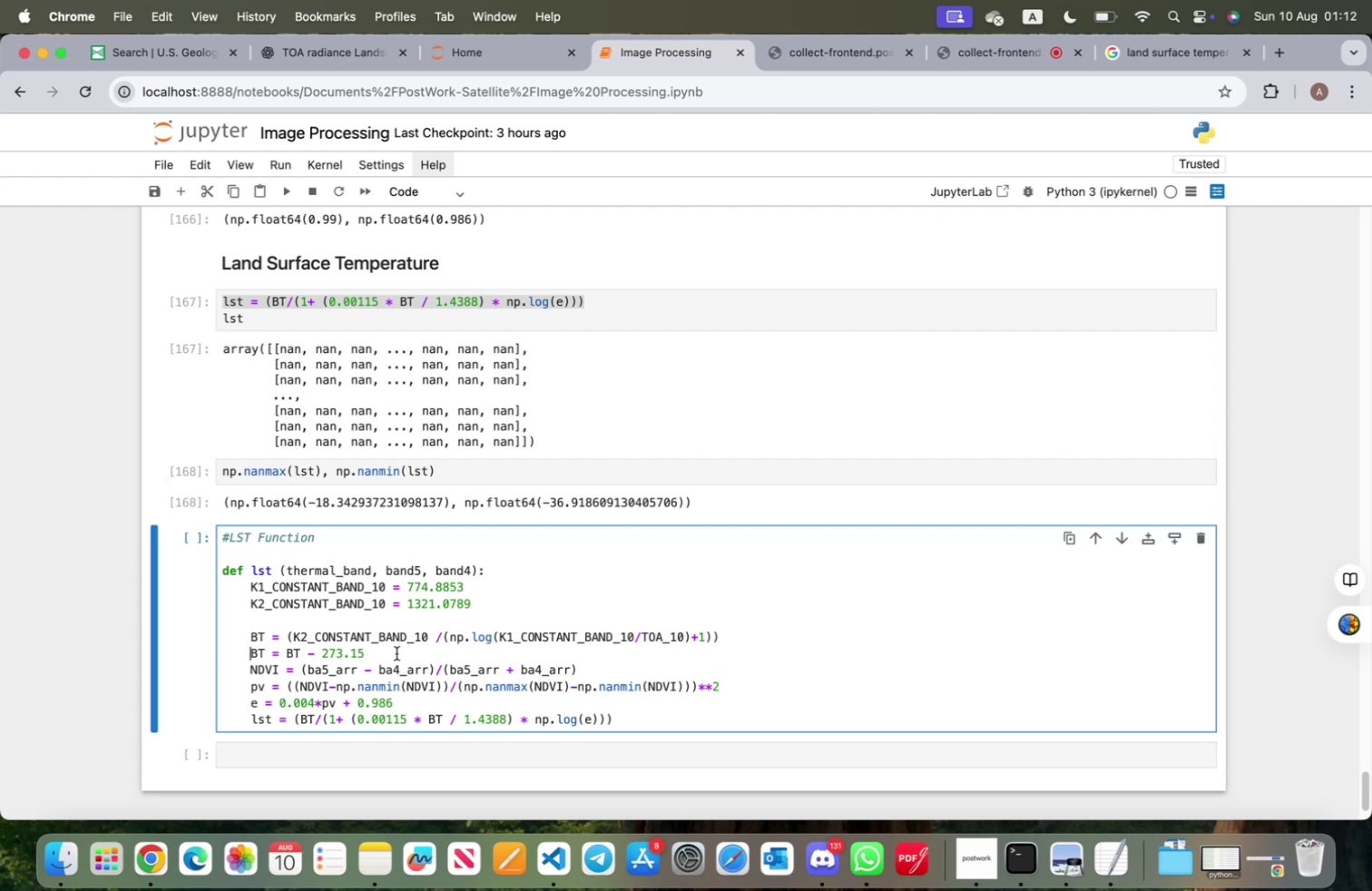 
key(Enter)
 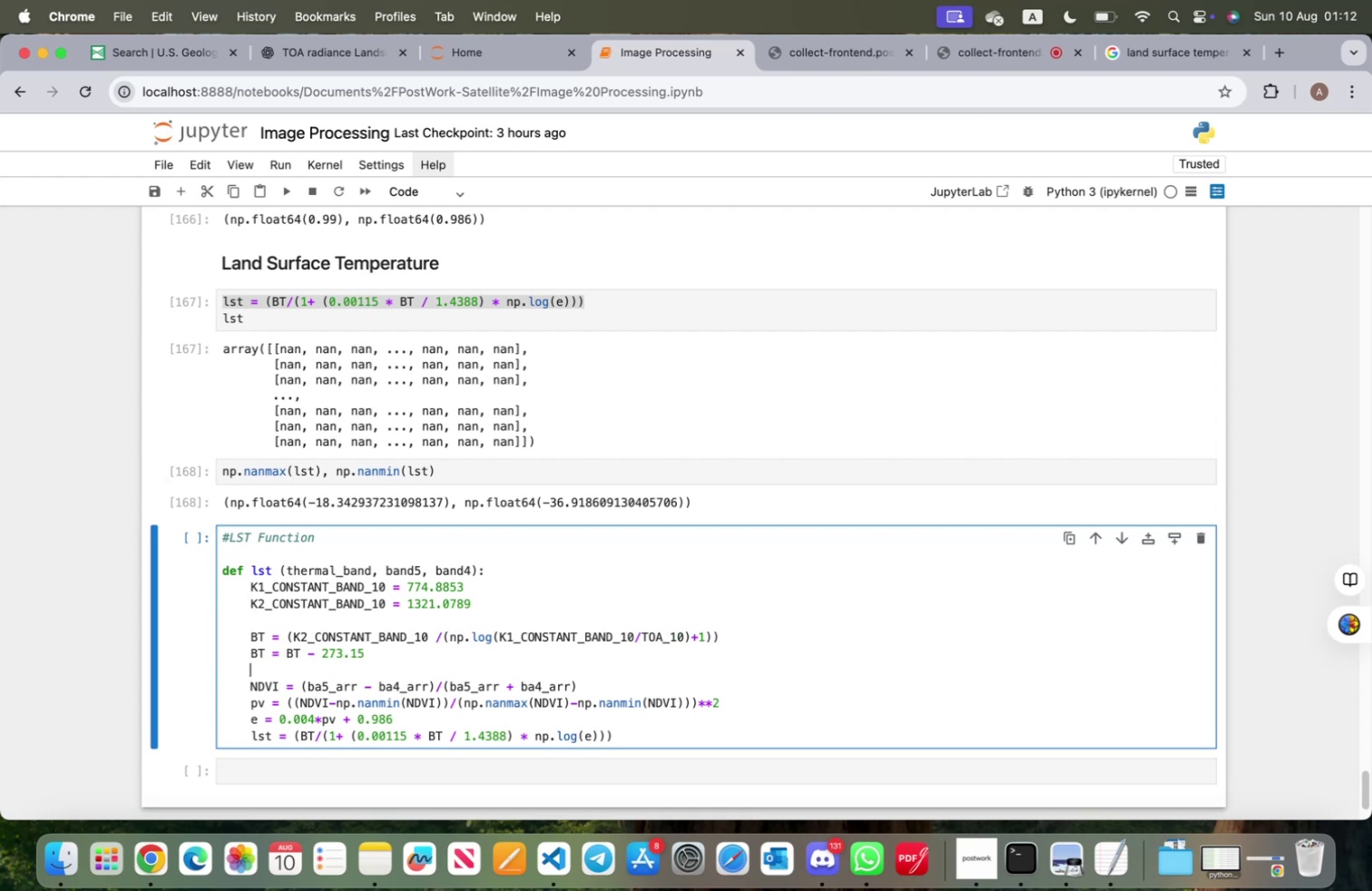 
scroll: coordinate [338, 523], scroll_direction: up, amount: 91.0
 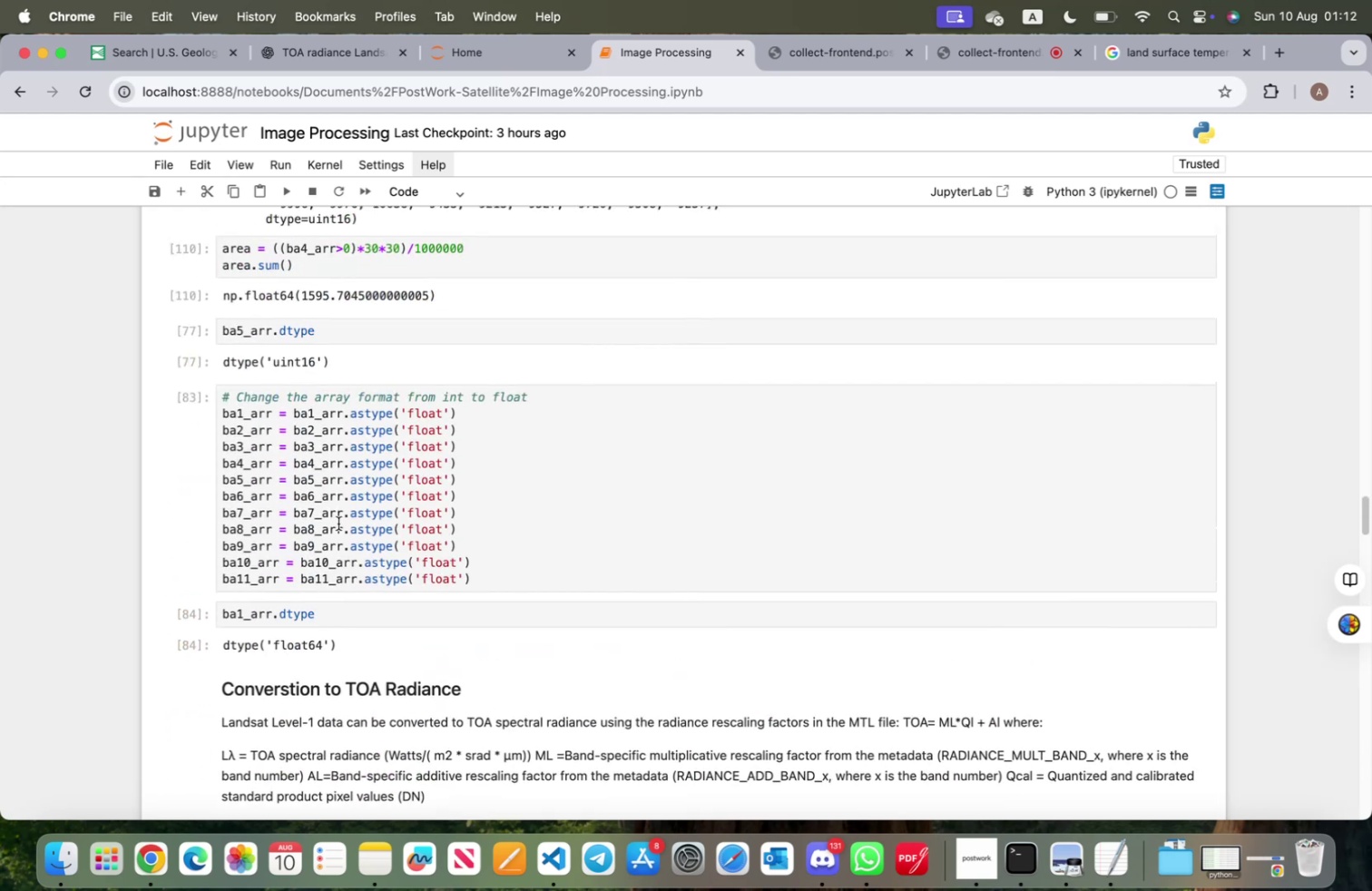 
scroll: coordinate [372, 583], scroll_direction: down, amount: 39.0
 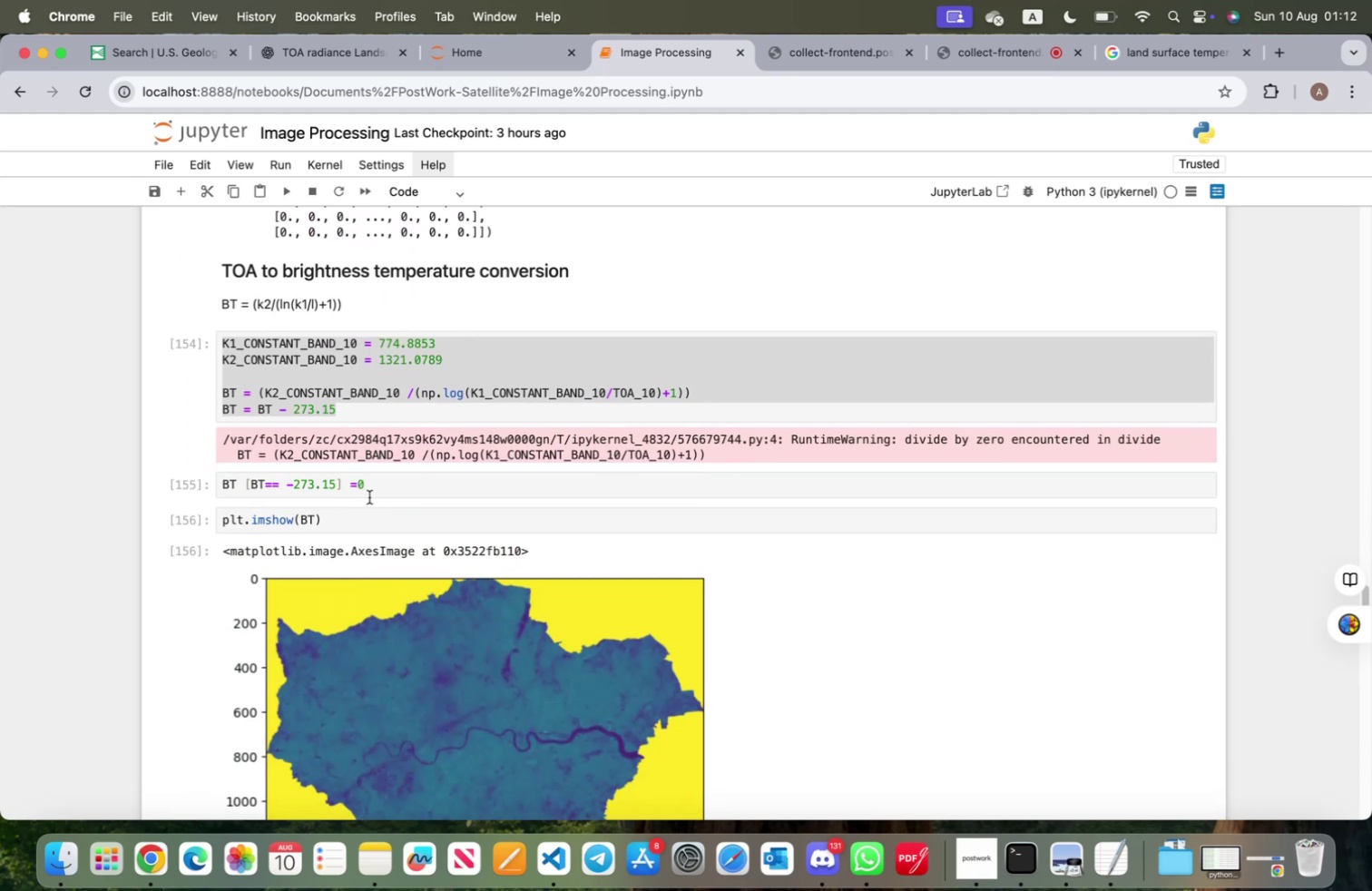 
left_click([373, 491])
 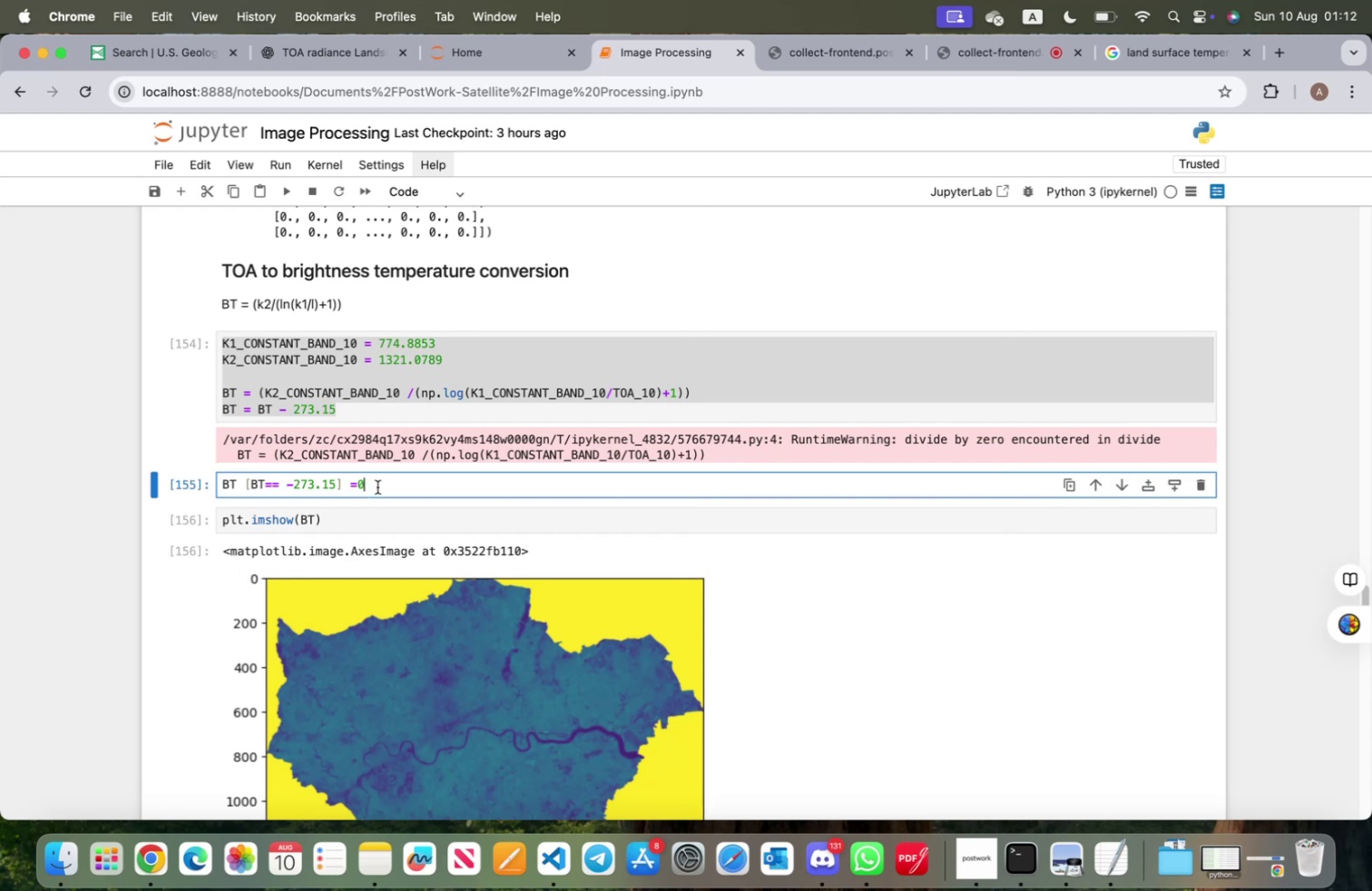 
left_click_drag(start_coordinate=[377, 484], to_coordinate=[211, 481])
 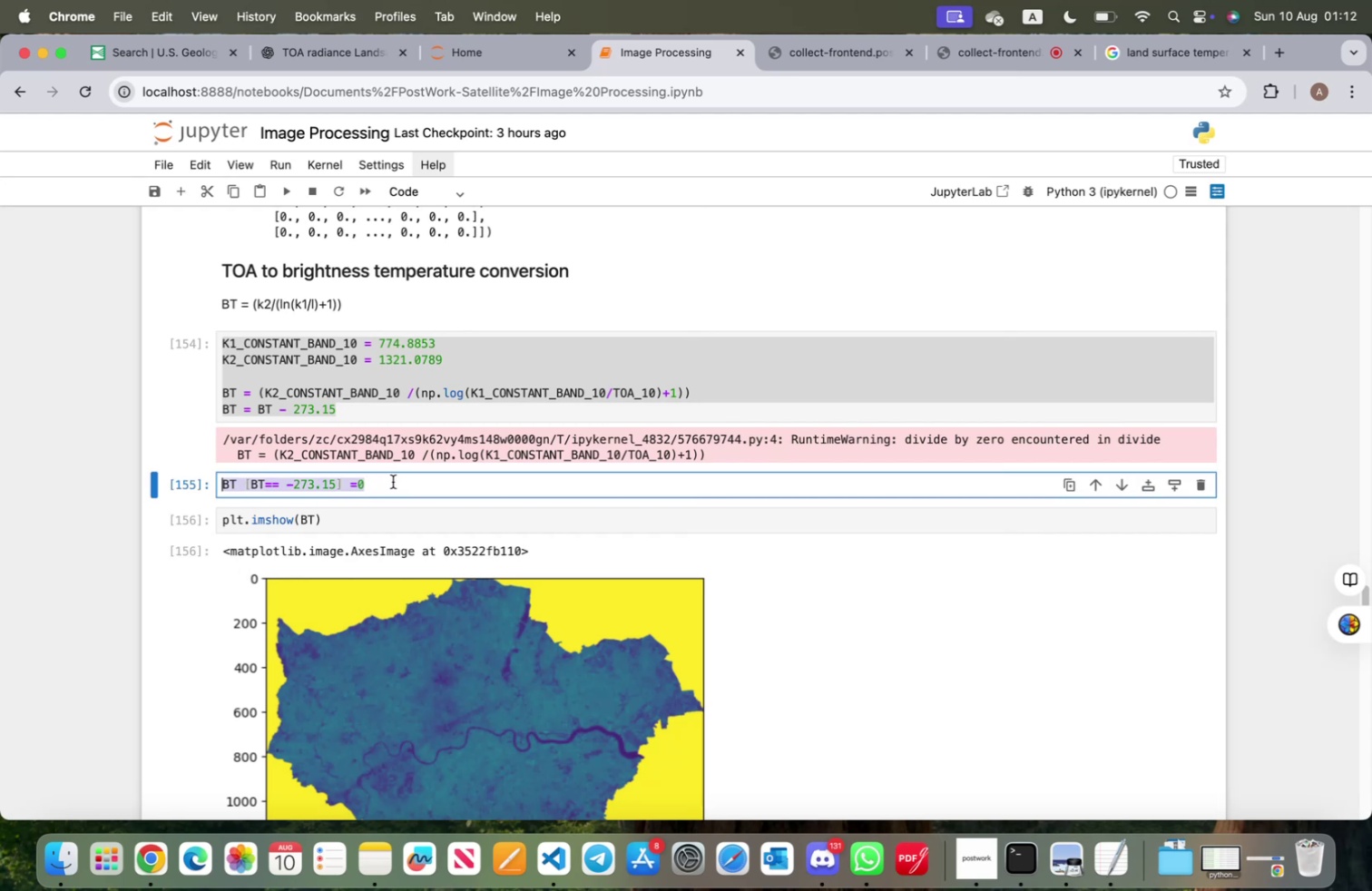 
key(Meta+CommandLeft)
 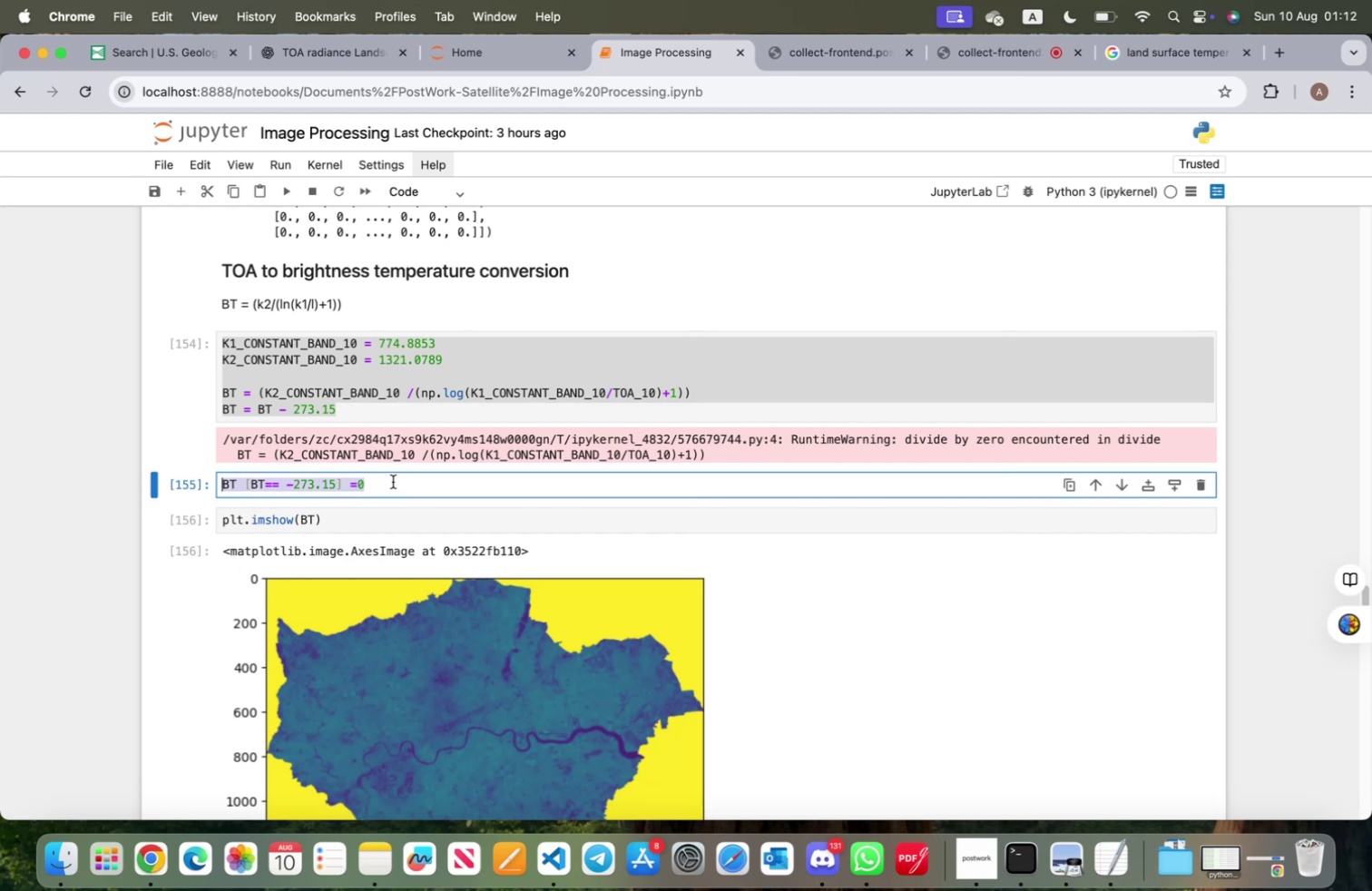 
key(Meta+C)
 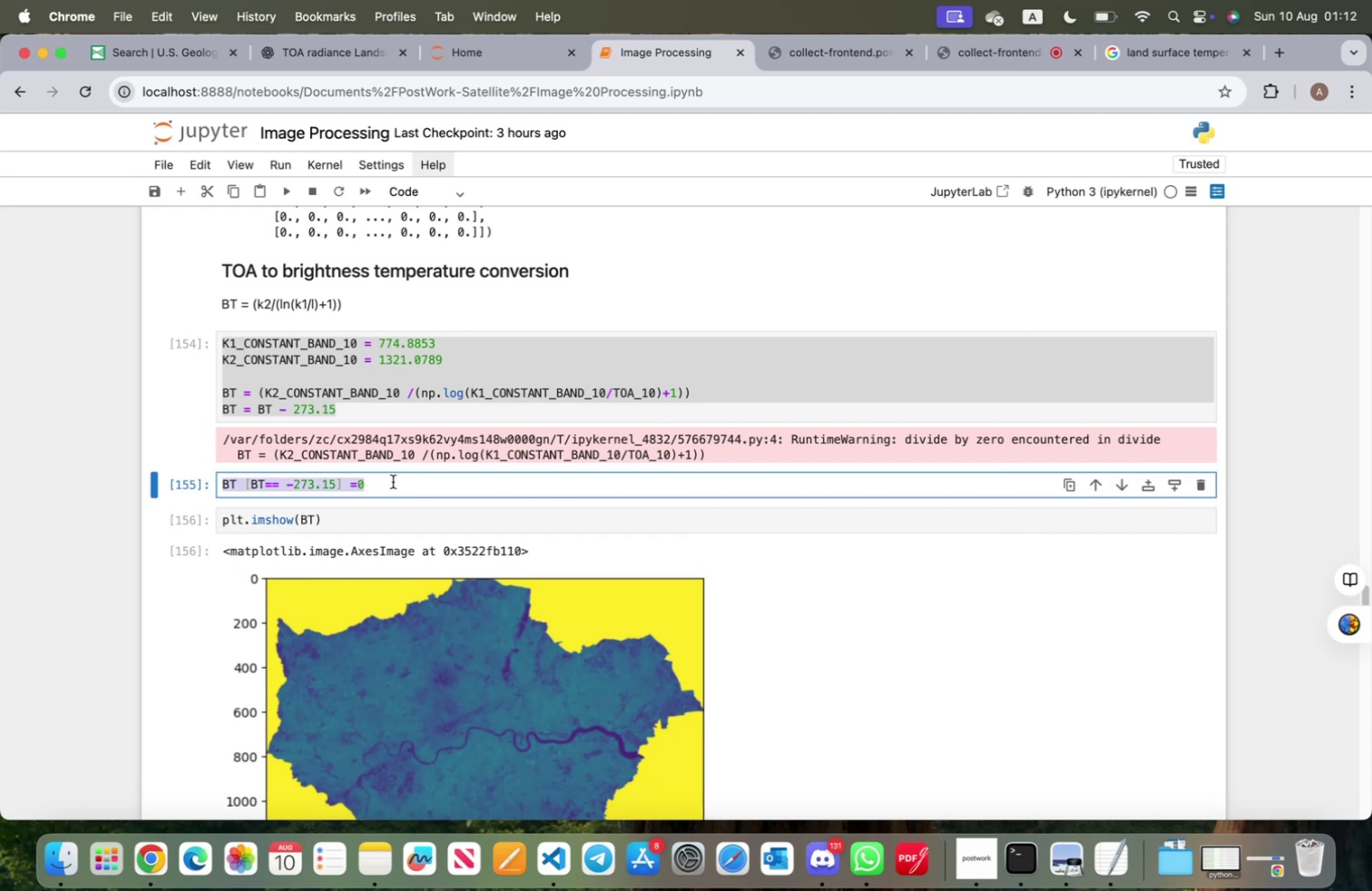 
scroll: coordinate [391, 497], scroll_direction: down, amount: 144.0
 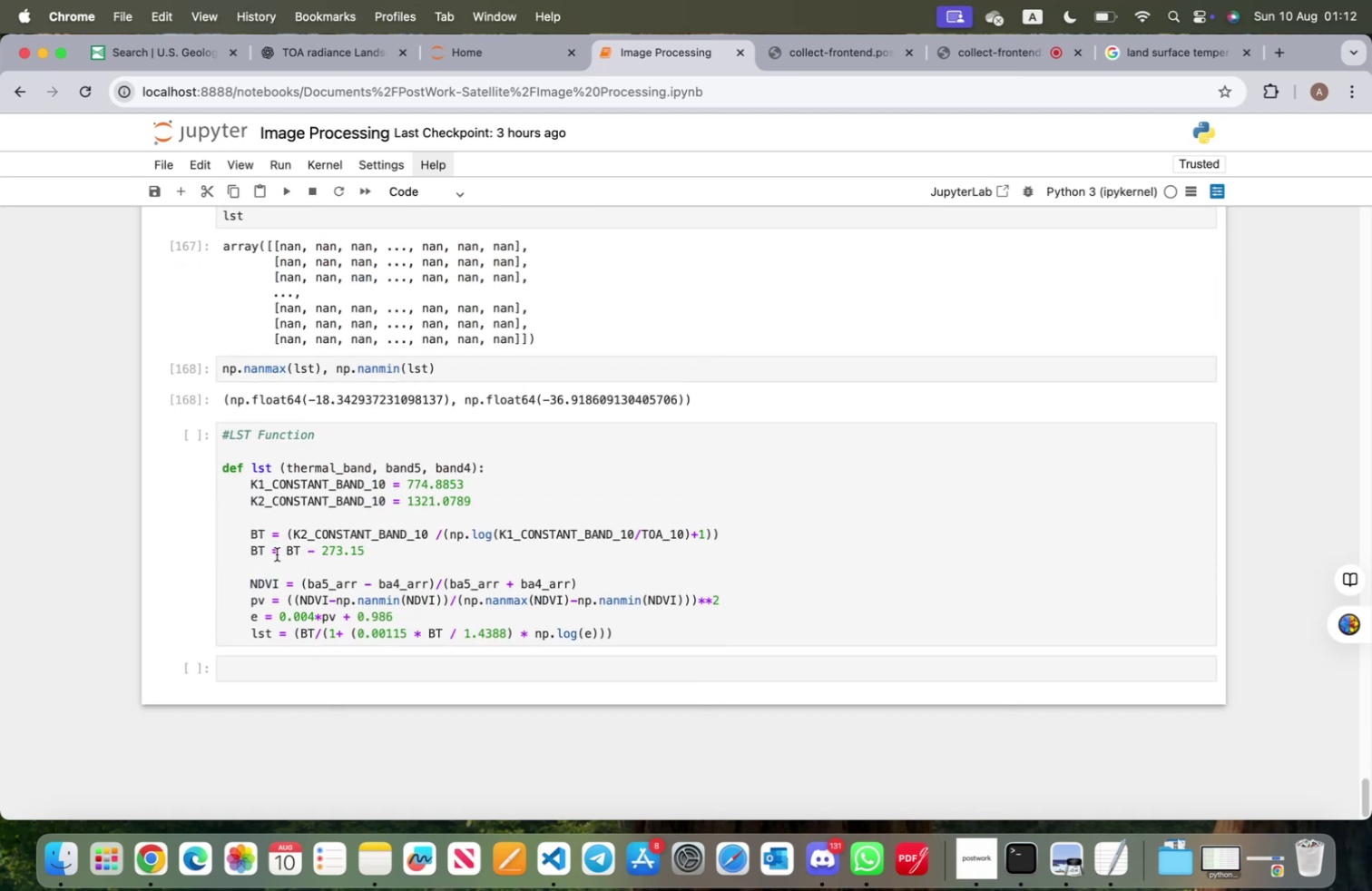 
left_click([267, 561])
 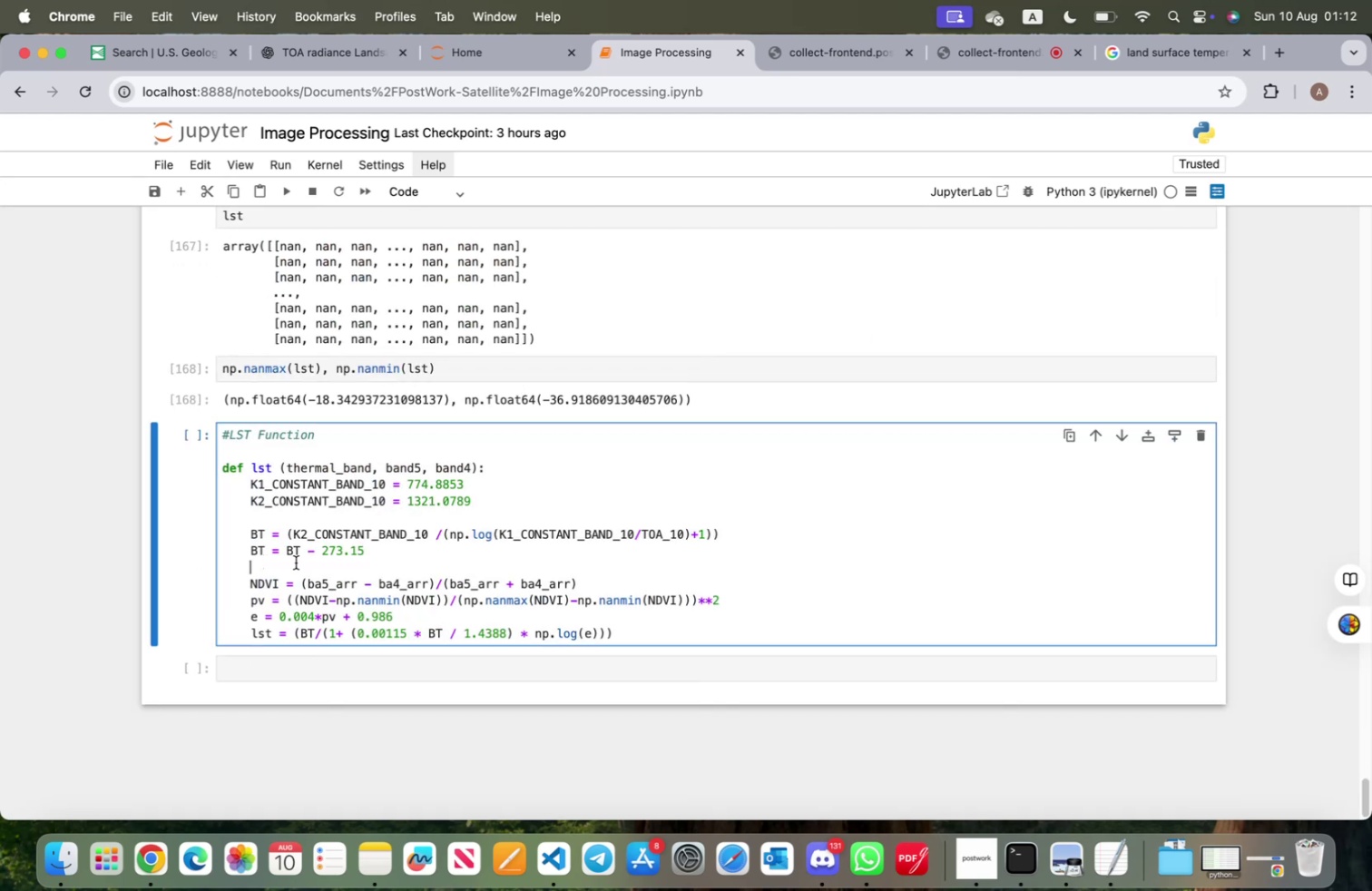 
key(Meta+V)
 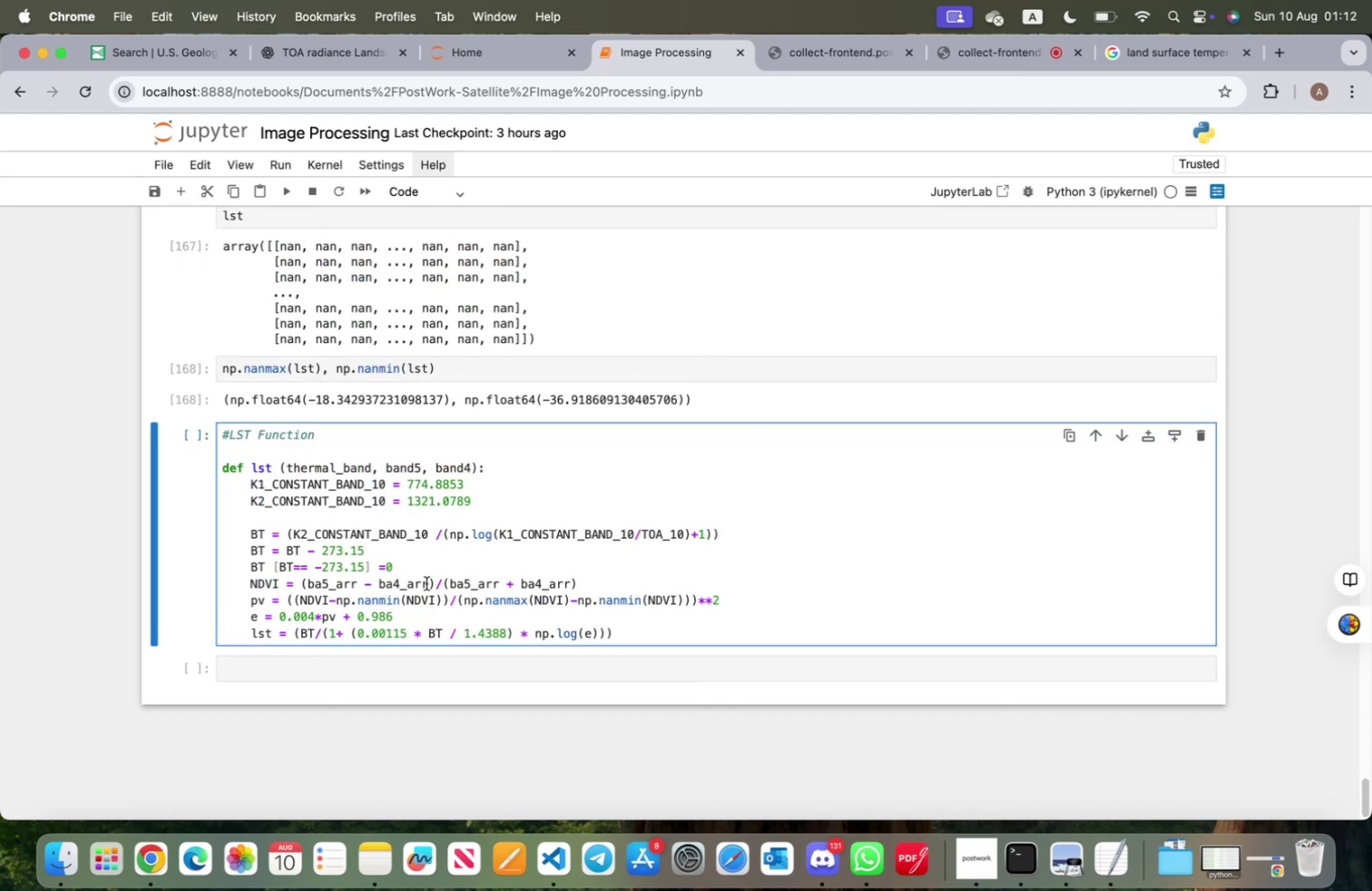 
key(Enter)
 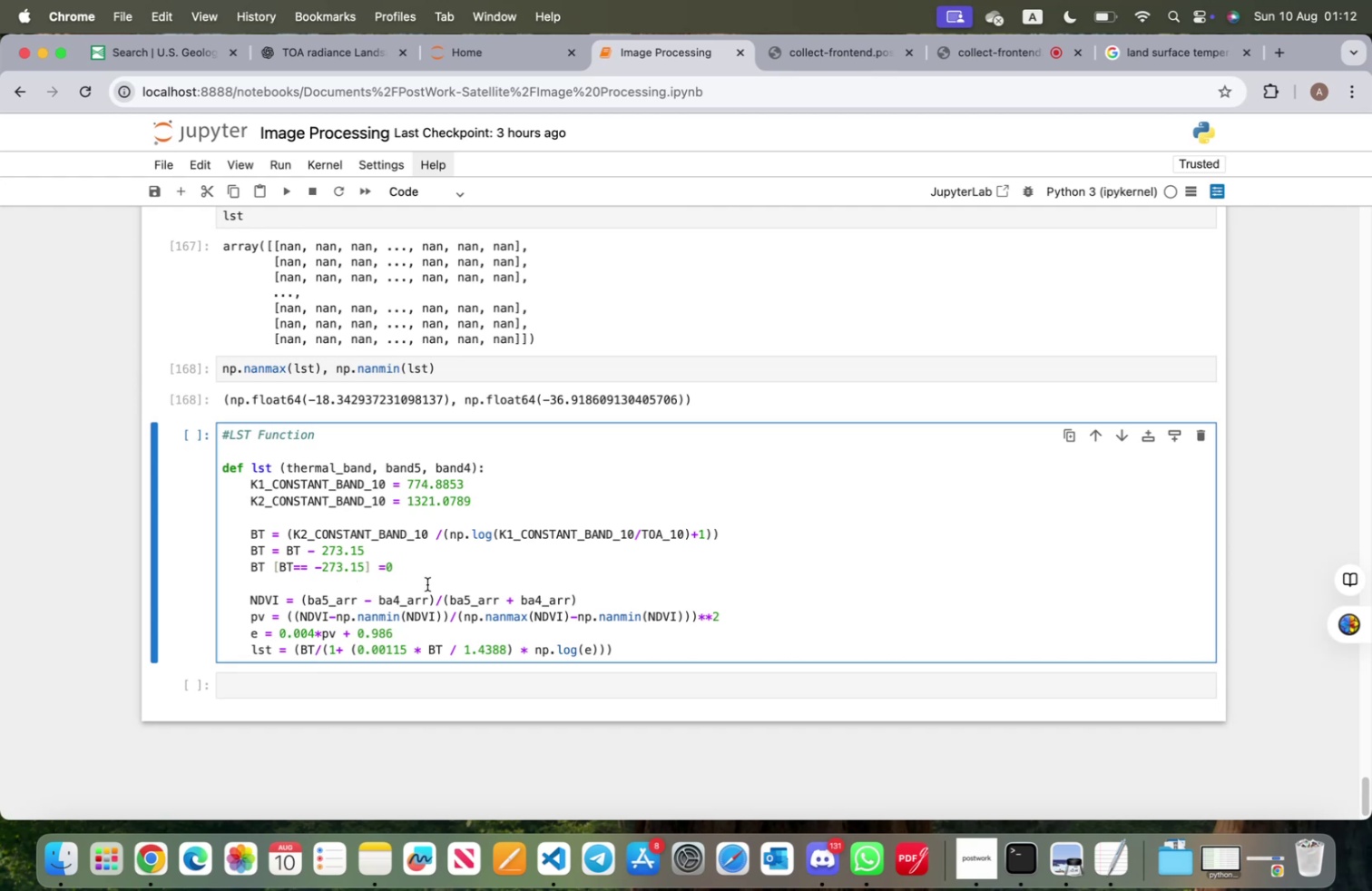 
scroll: coordinate [414, 606], scroll_direction: up, amount: 95.0
 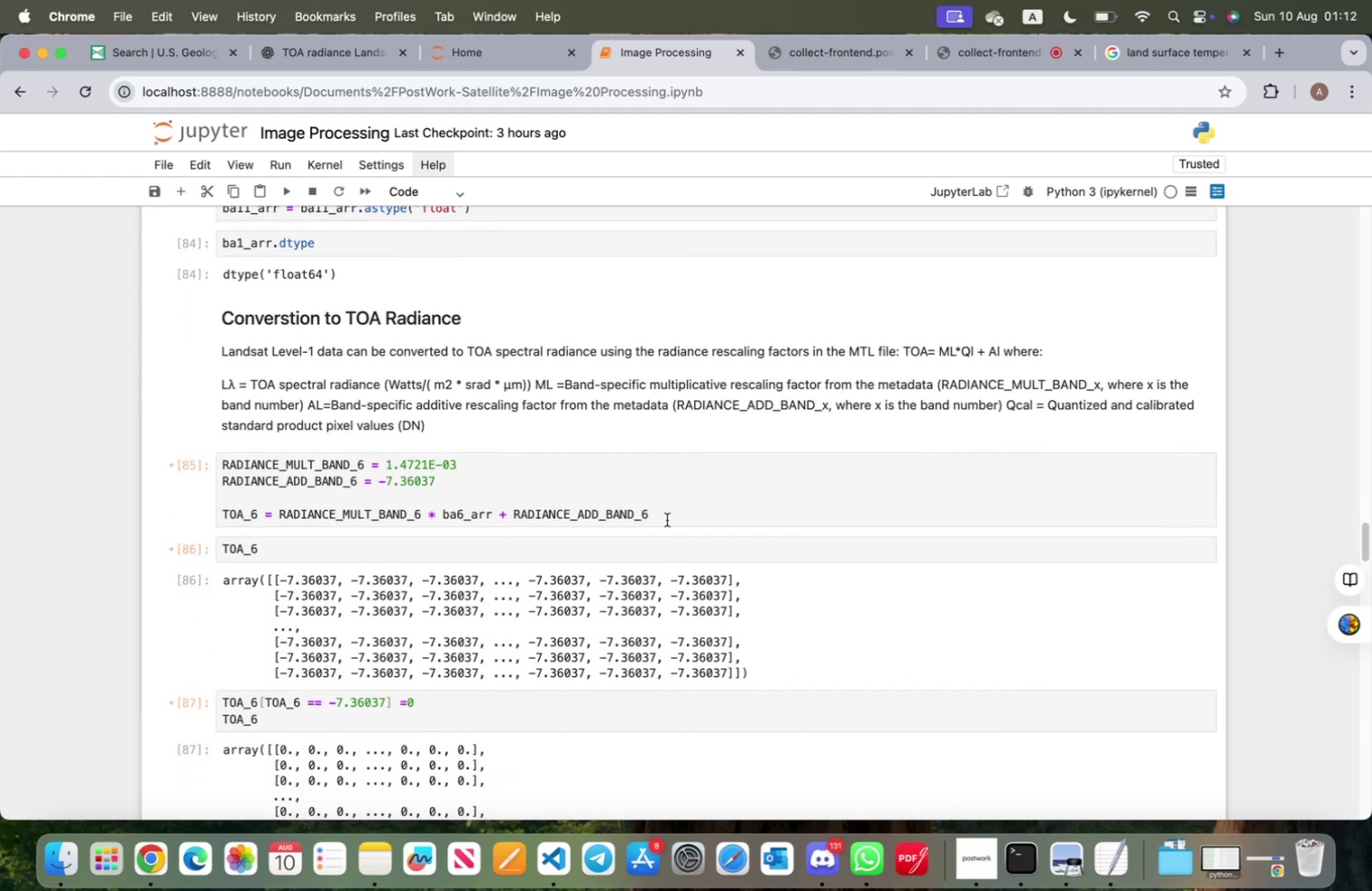 
left_click_drag(start_coordinate=[682, 512], to_coordinate=[214, 460])
 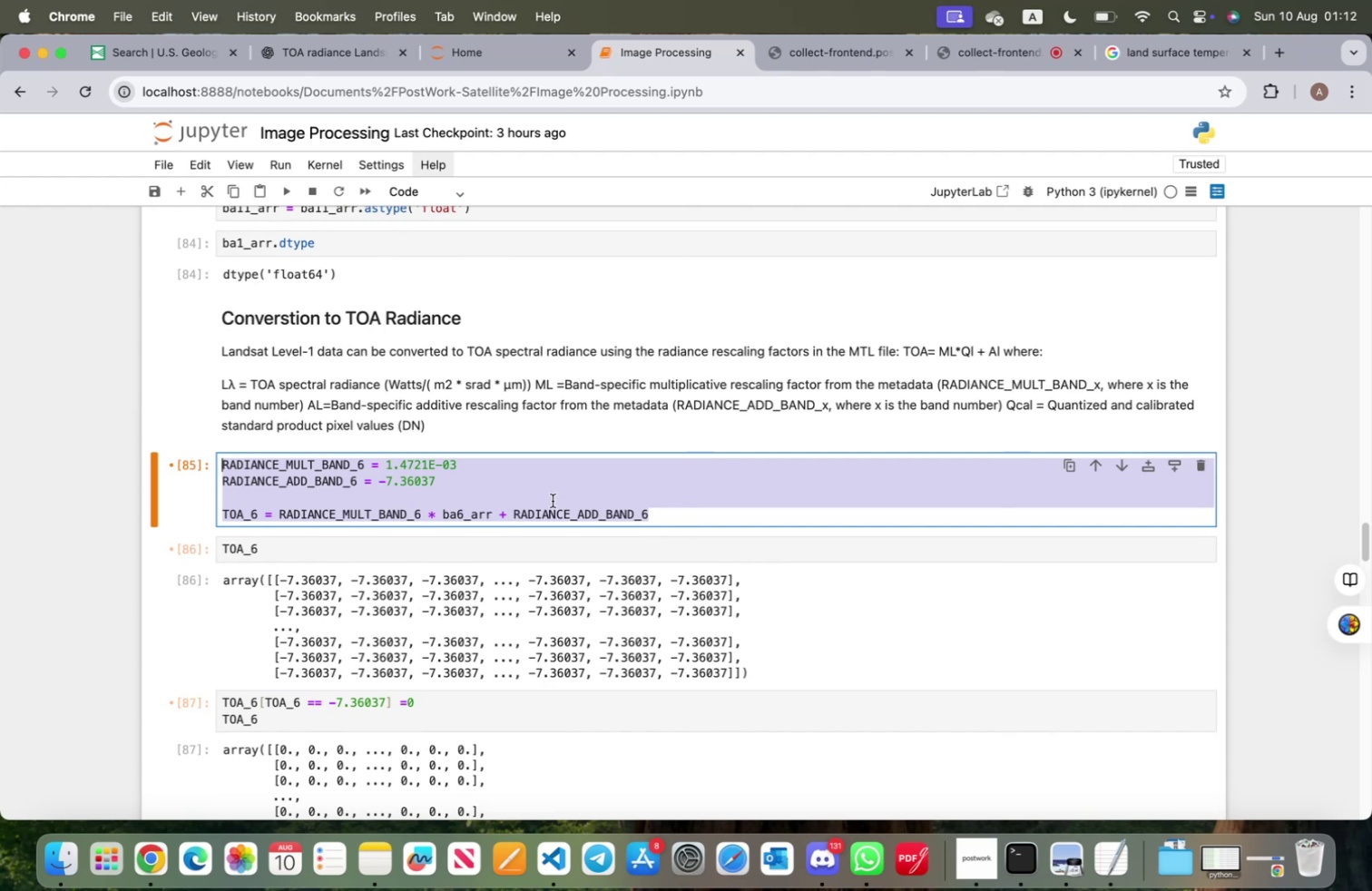 
key(Meta+C)
 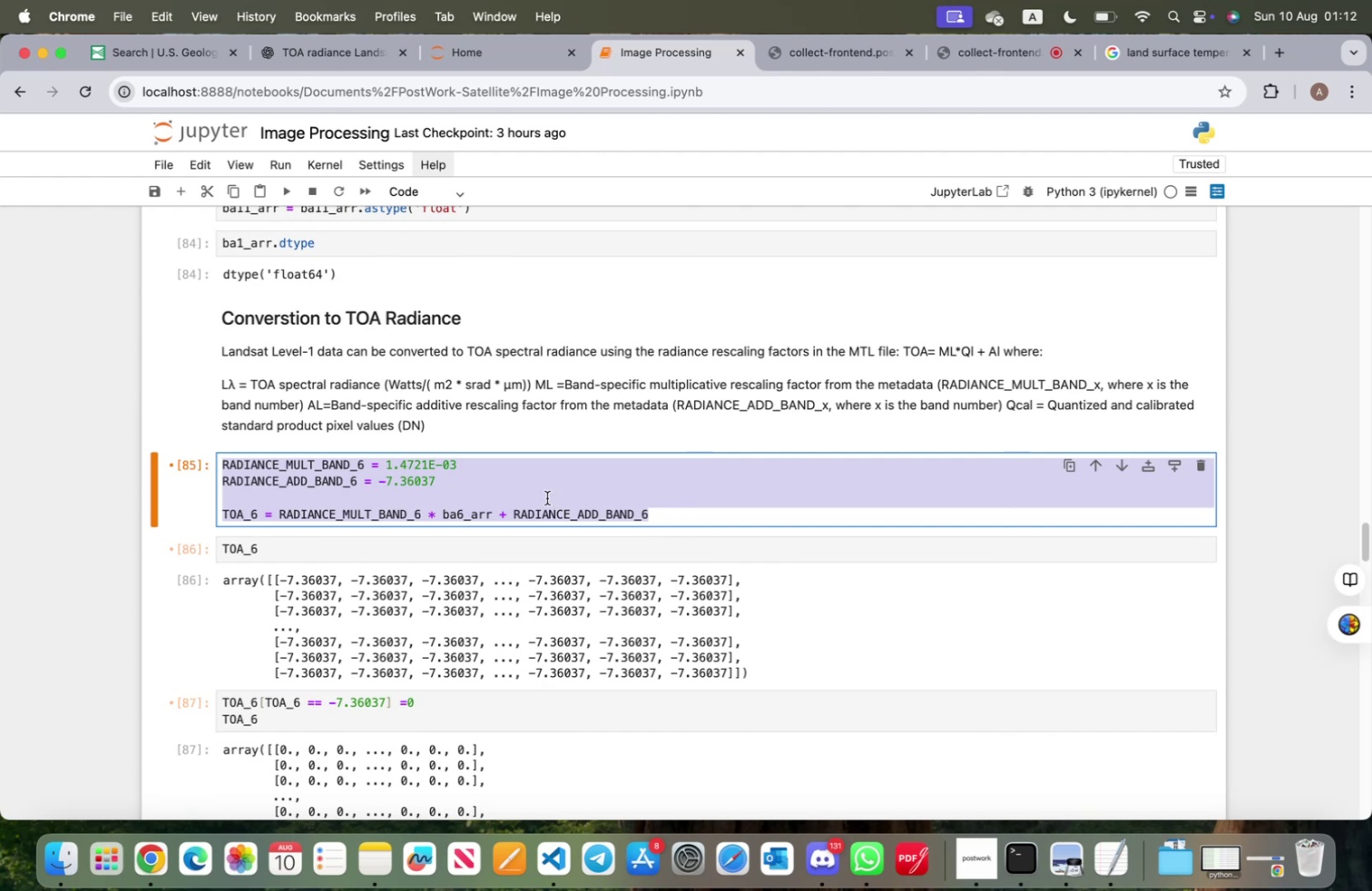 
scroll: coordinate [544, 515], scroll_direction: down, amount: 142.0
 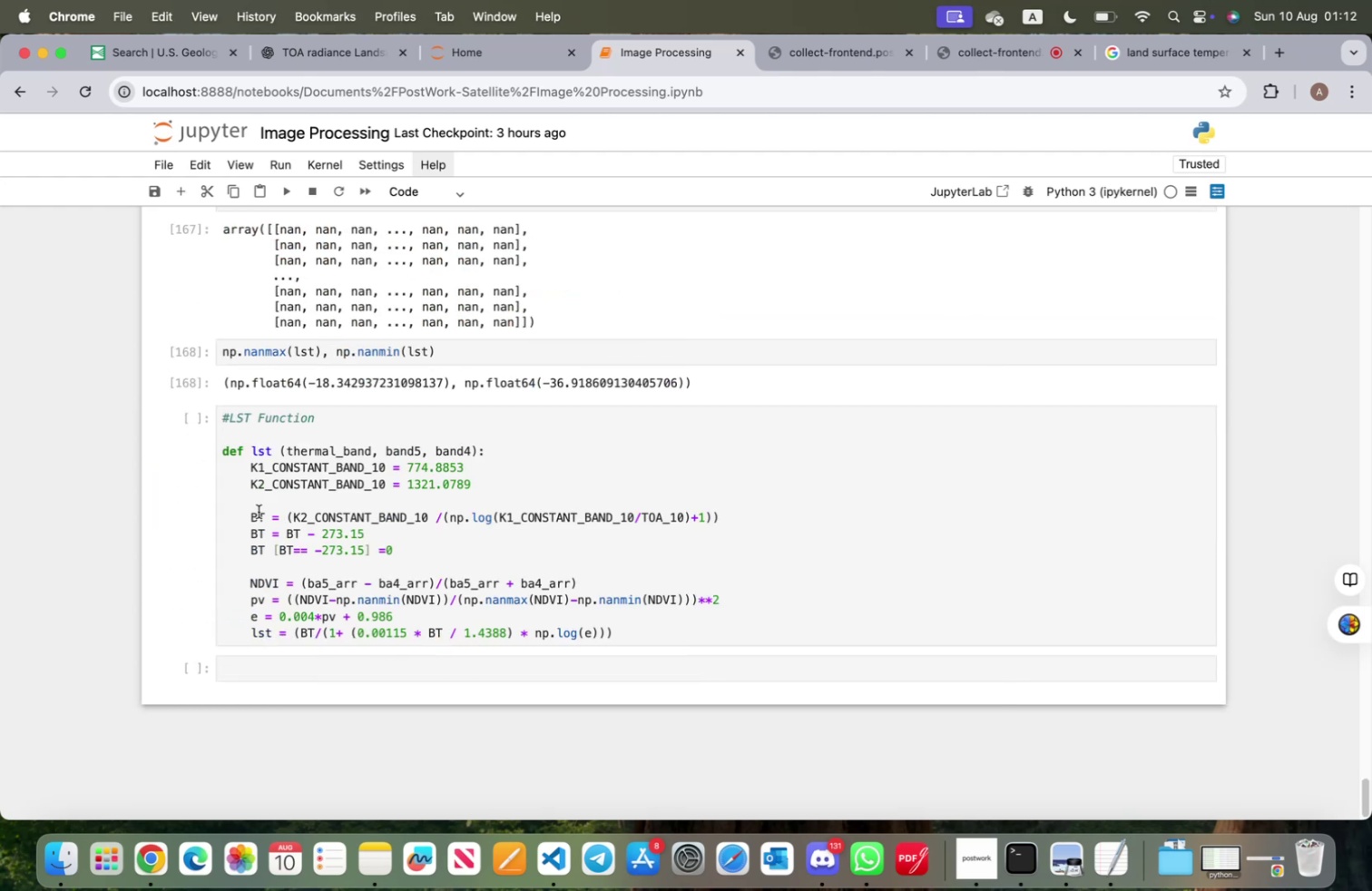 
left_click([258, 501])
 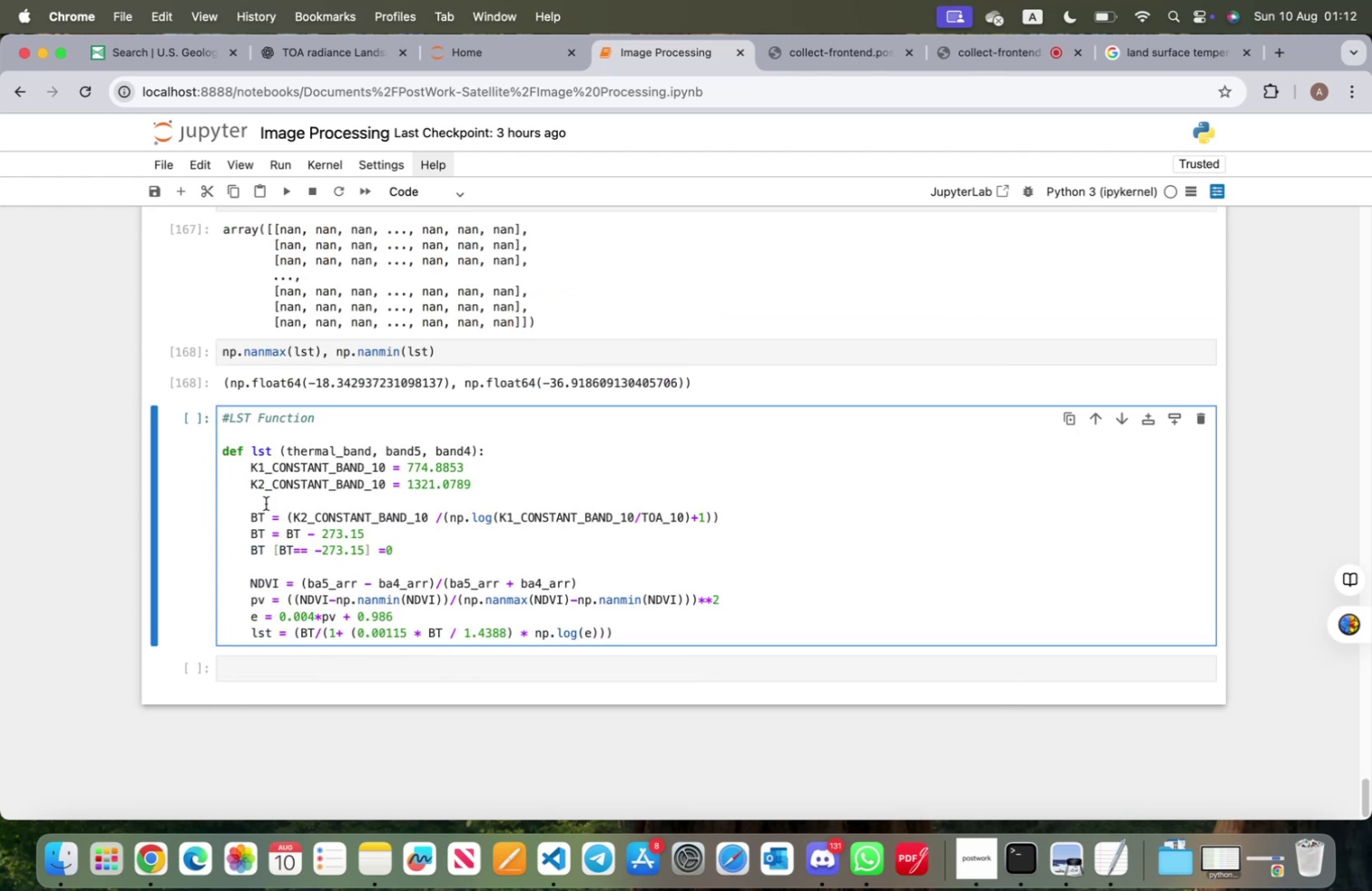 
key(CapsLock)
 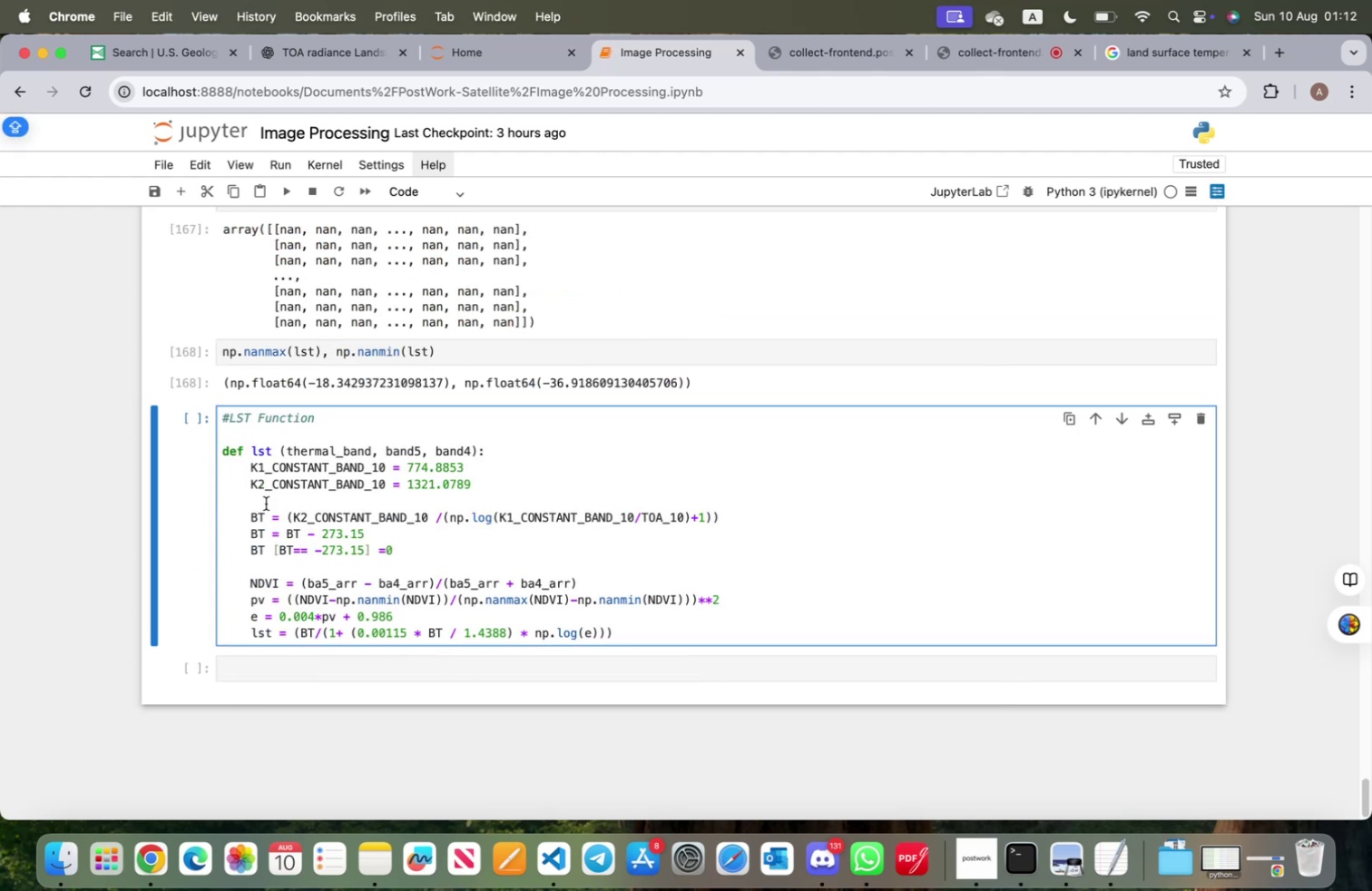 
key(Tab)
 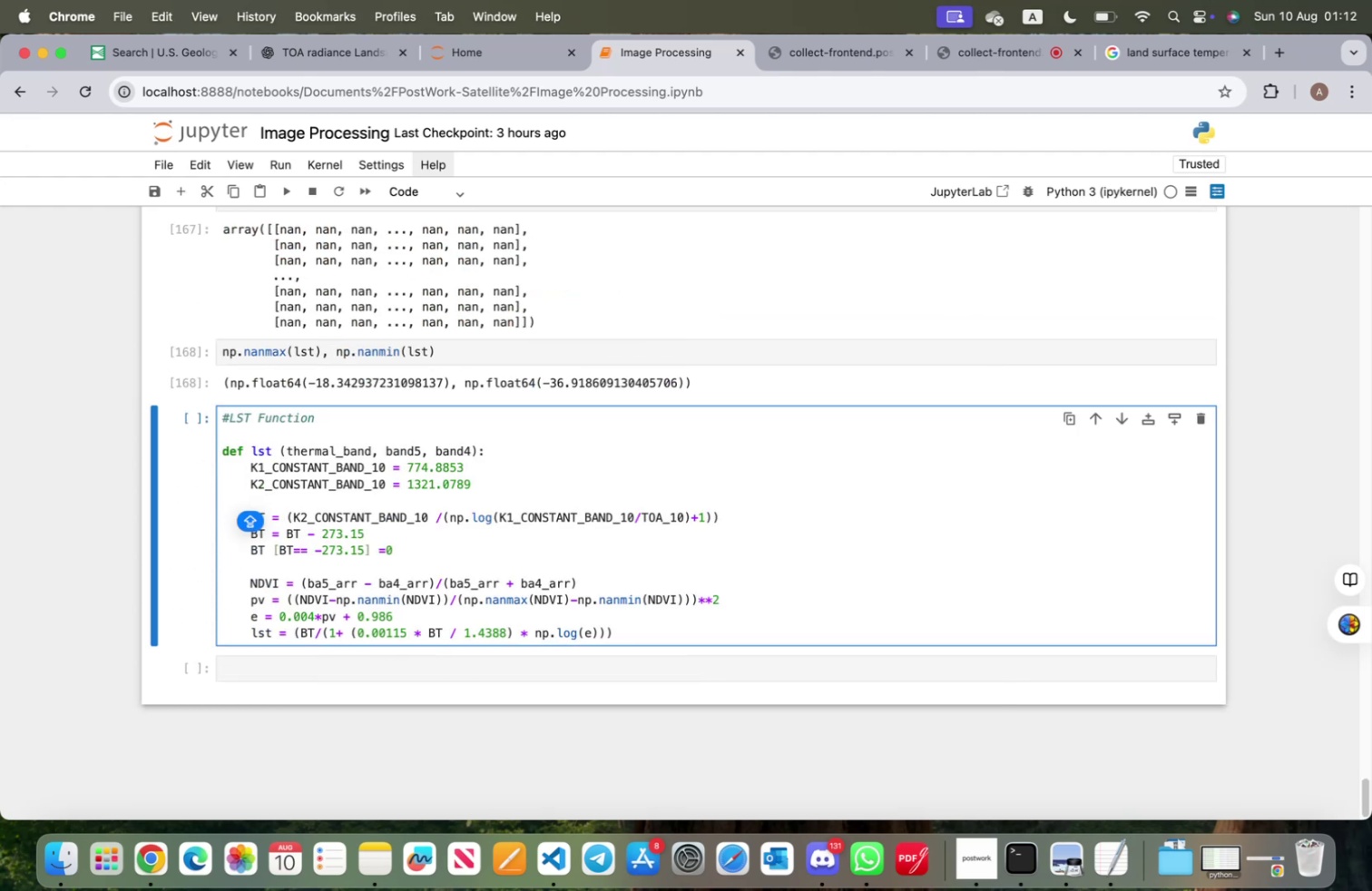 
key(Enter)
 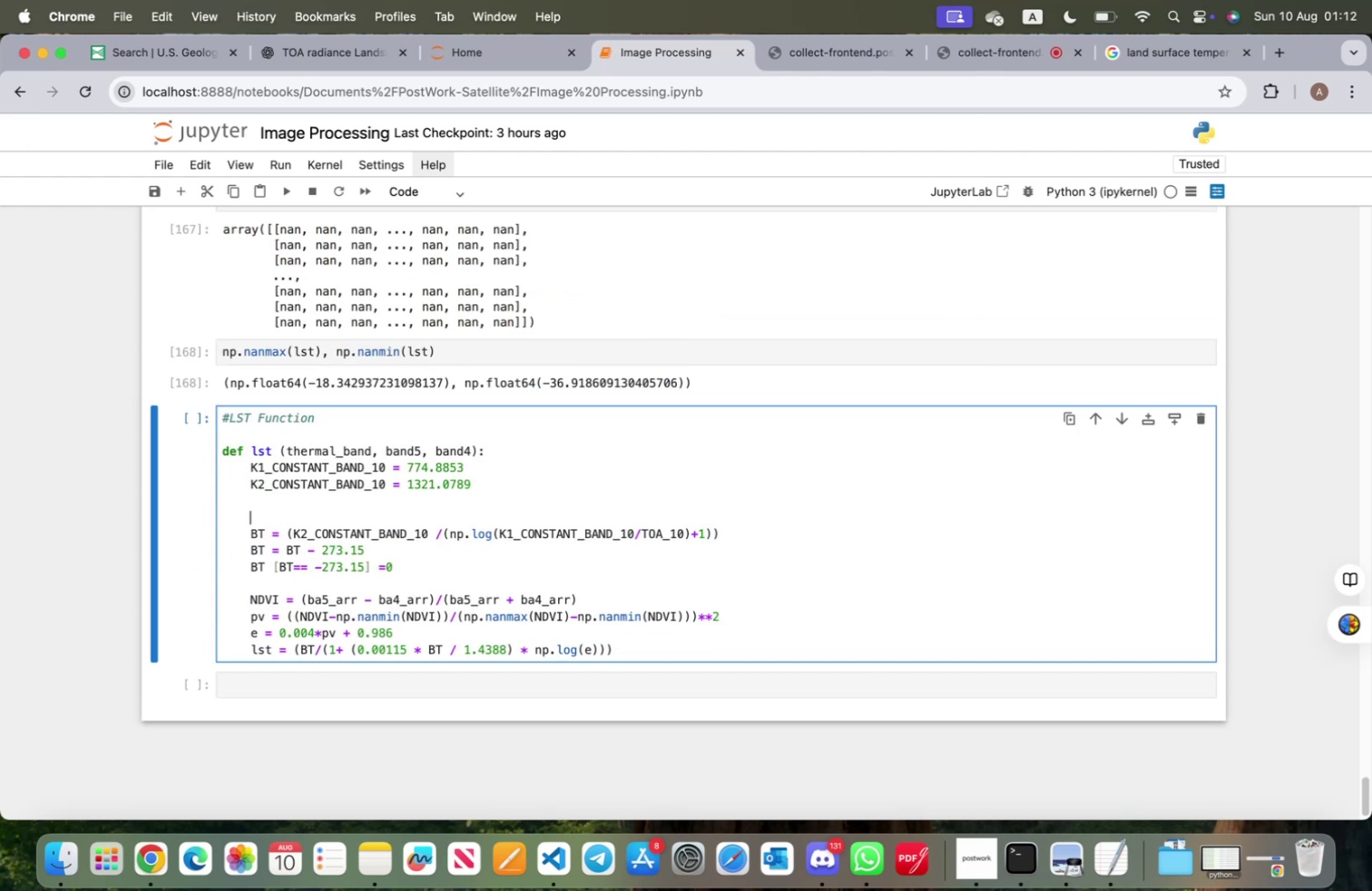 
key(Meta+CommandLeft)
 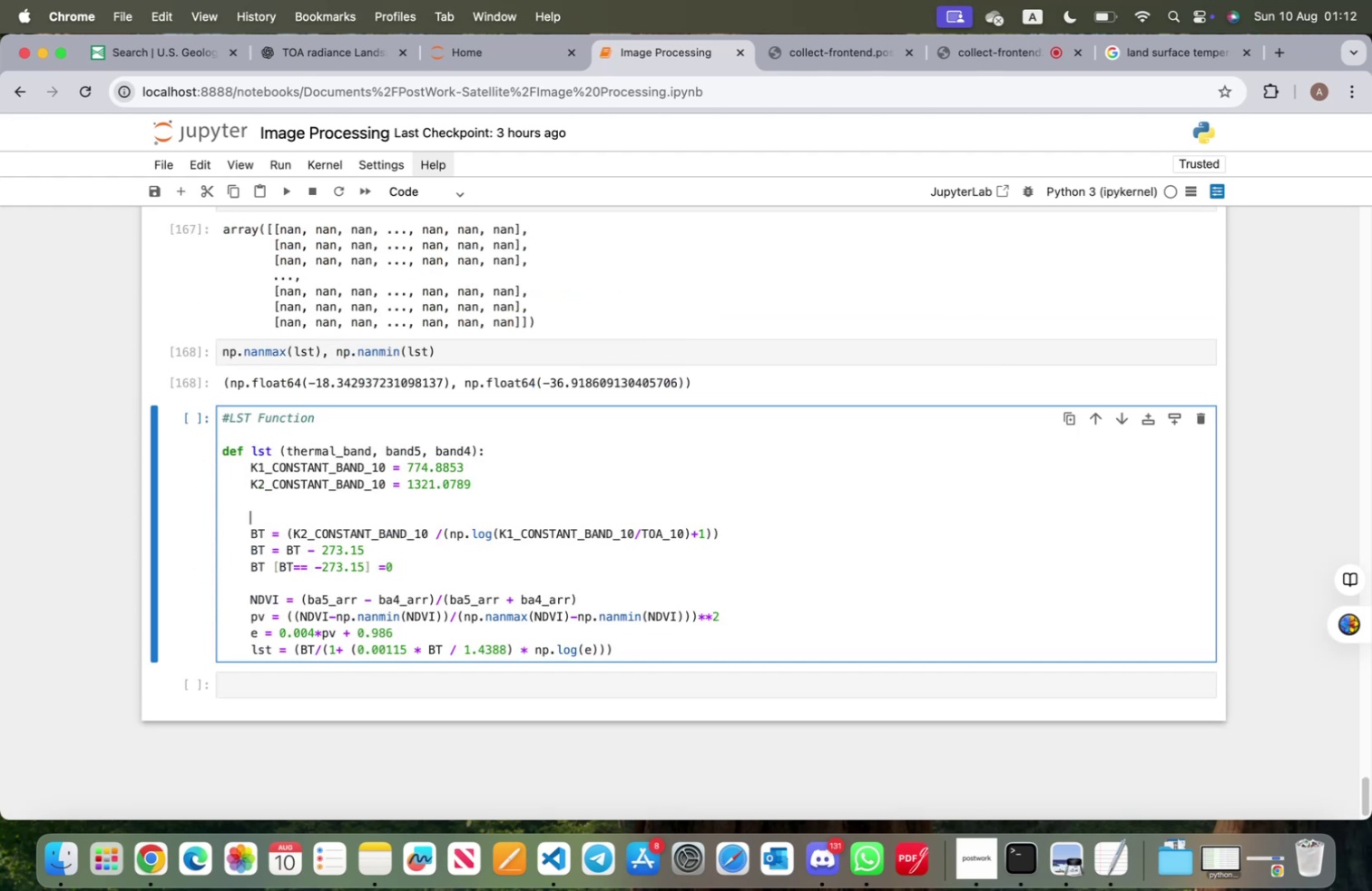 
key(Meta+V)
 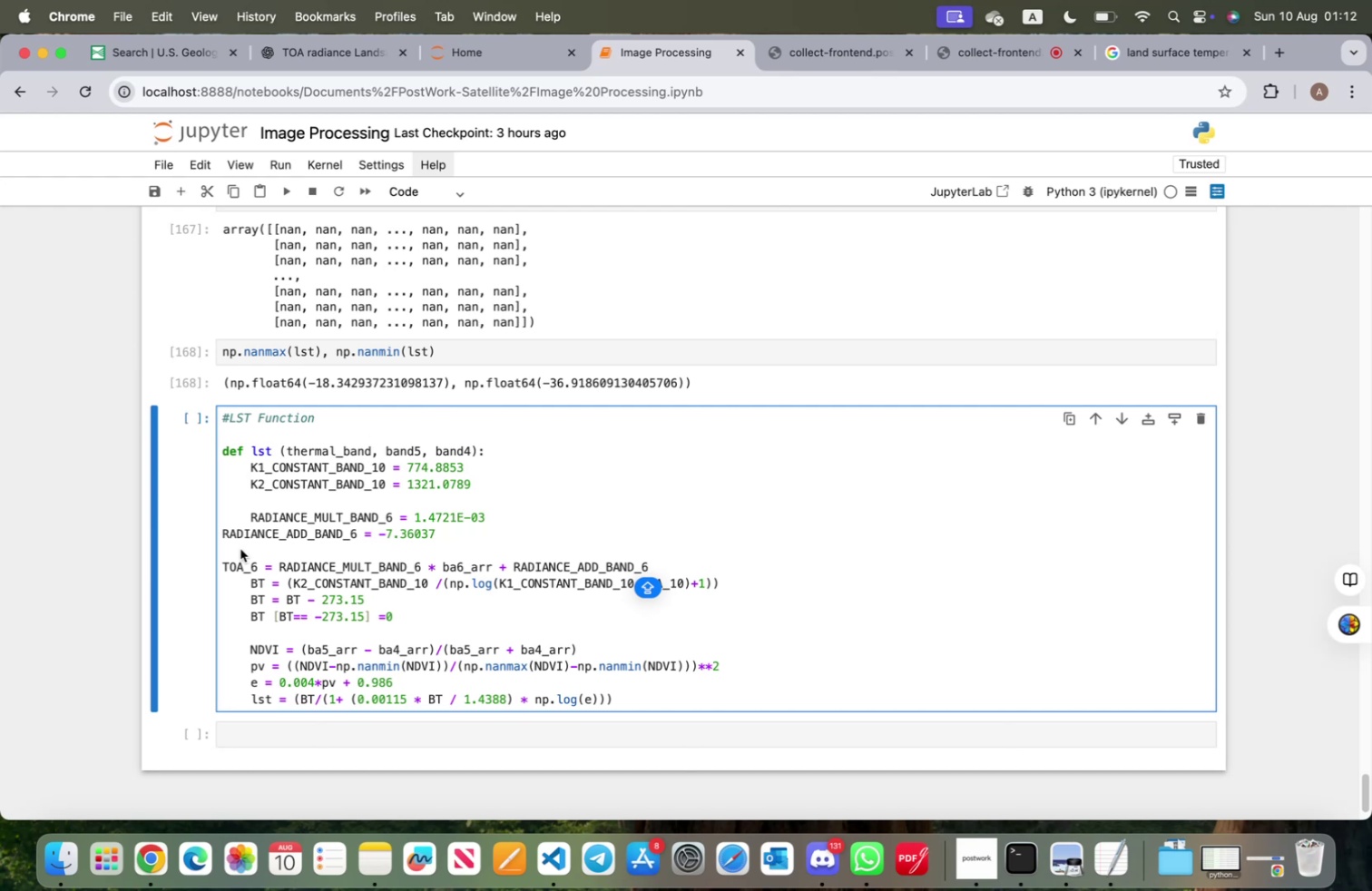 
left_click([222, 532])
 